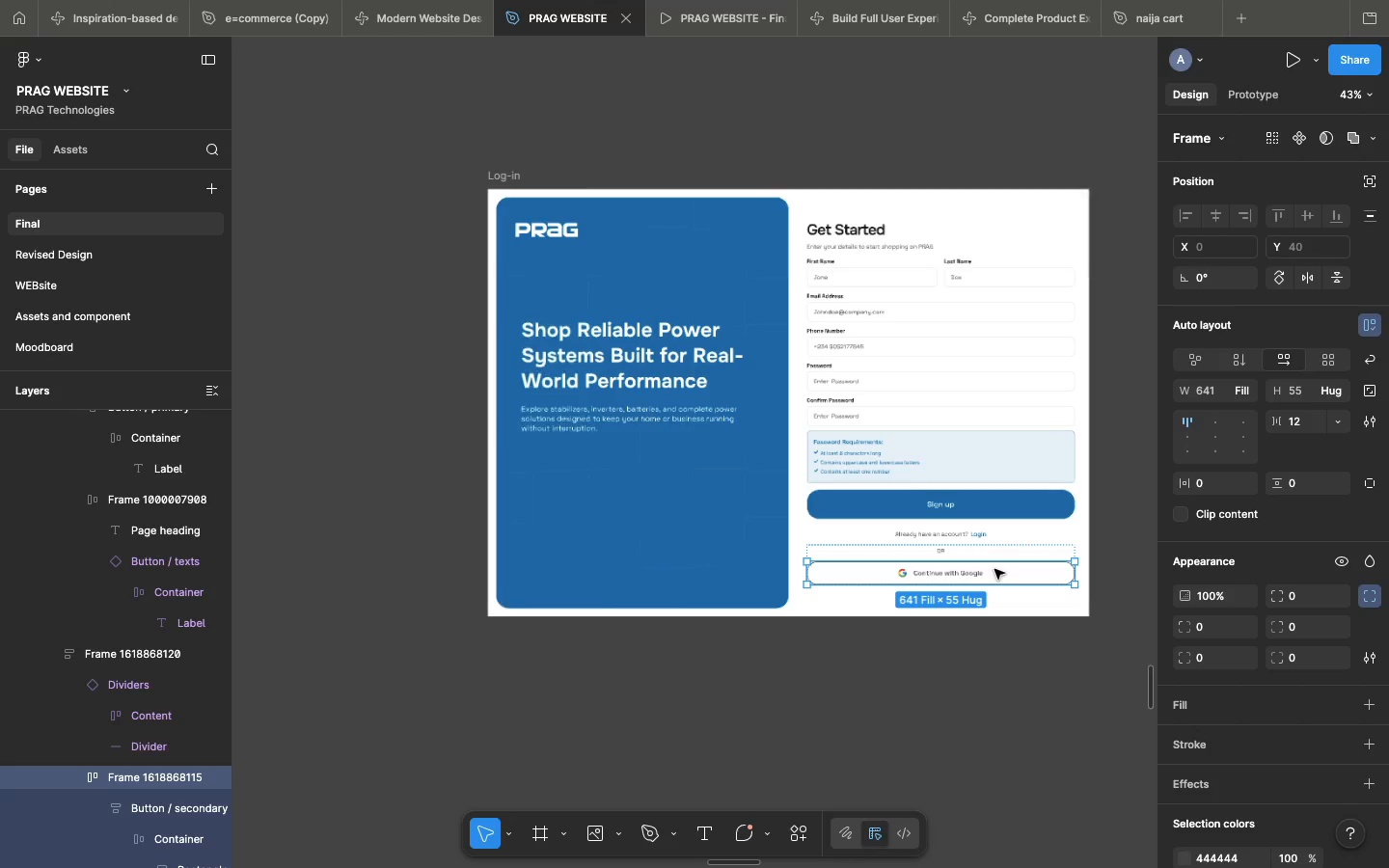 
scroll: coordinate [994, 569], scroll_direction: up, amount: 17.0
 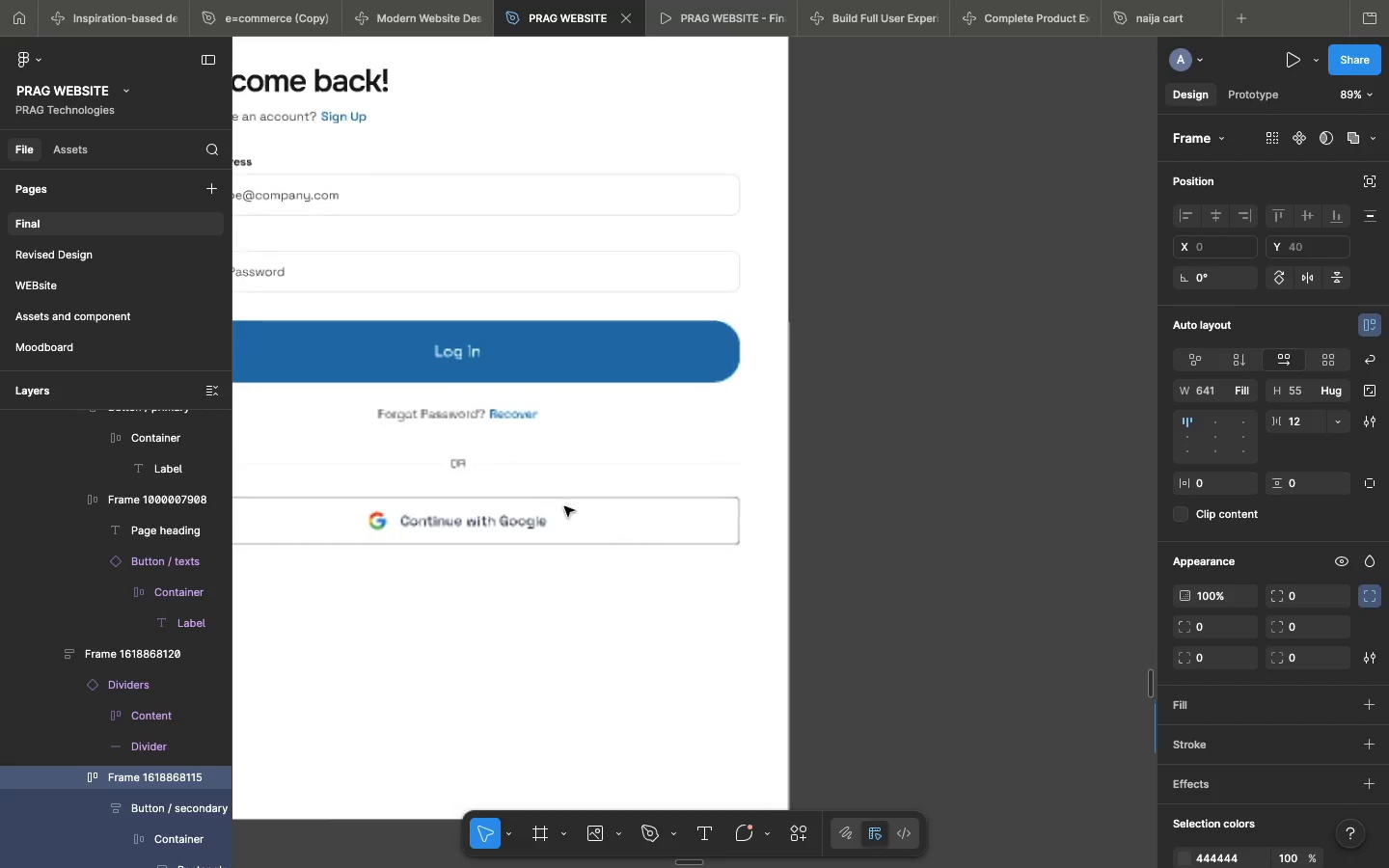 
double_click([567, 518])
 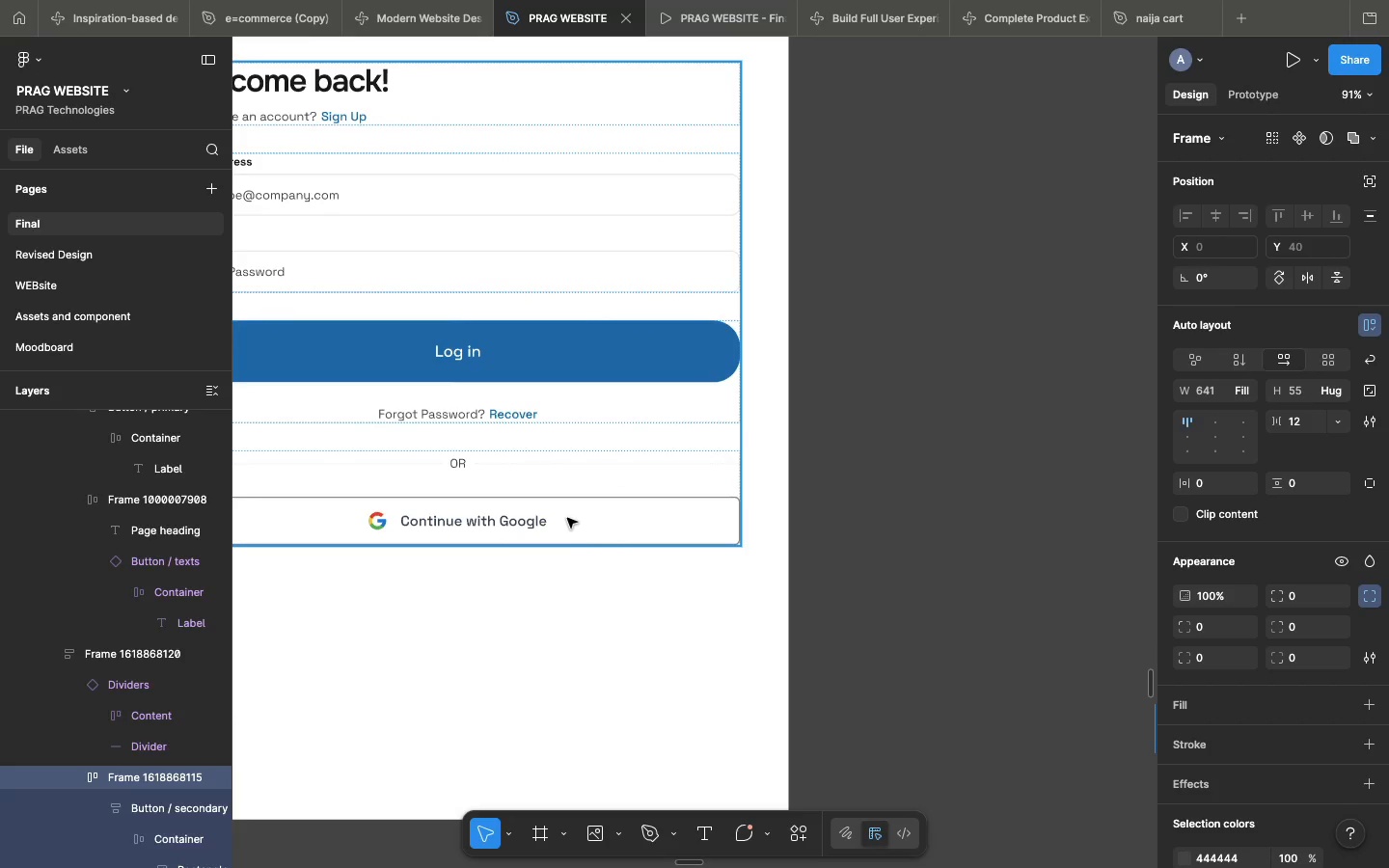 
triple_click([567, 518])
 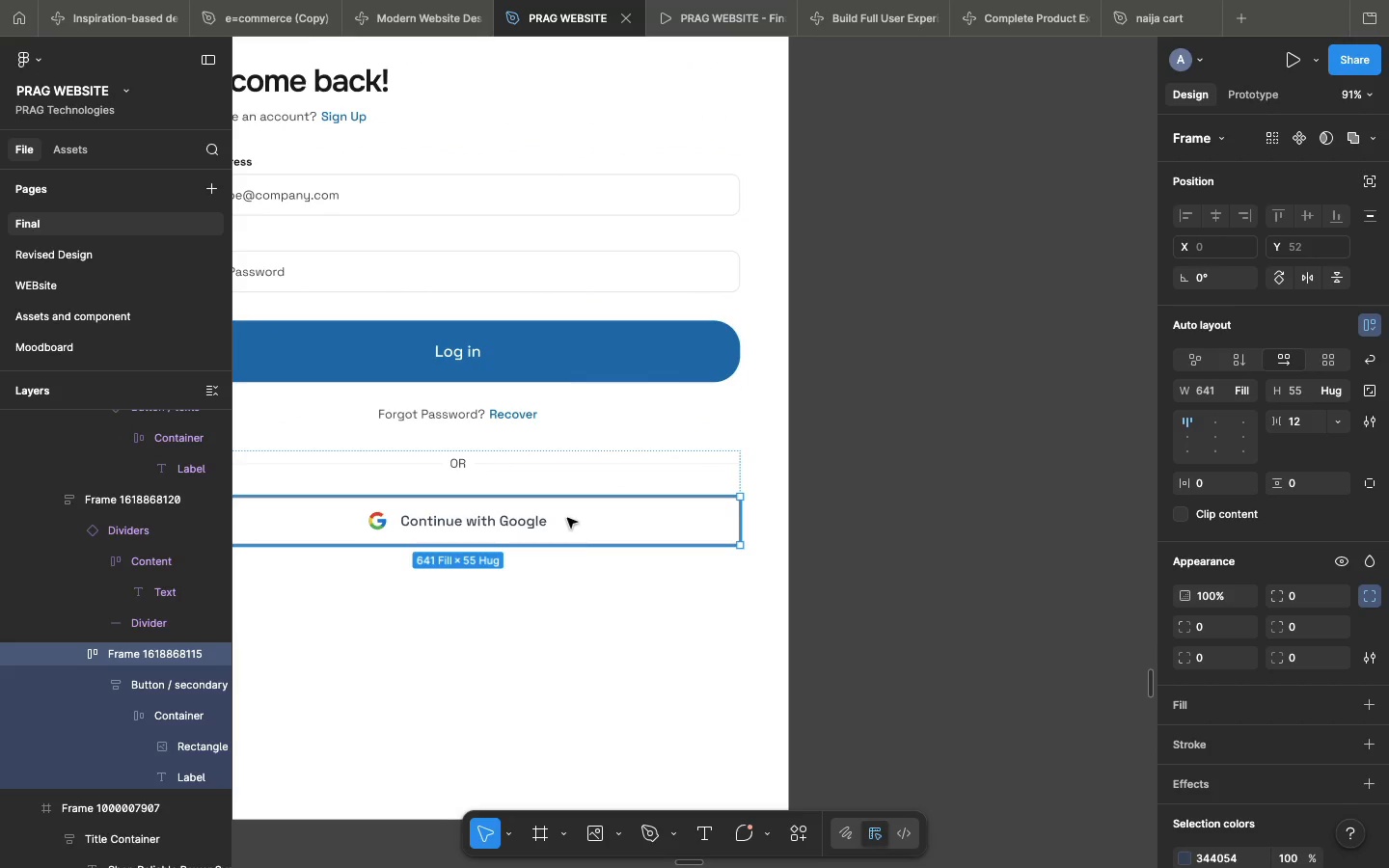 
hold_key(key=CommandLeft, duration=1.6)
 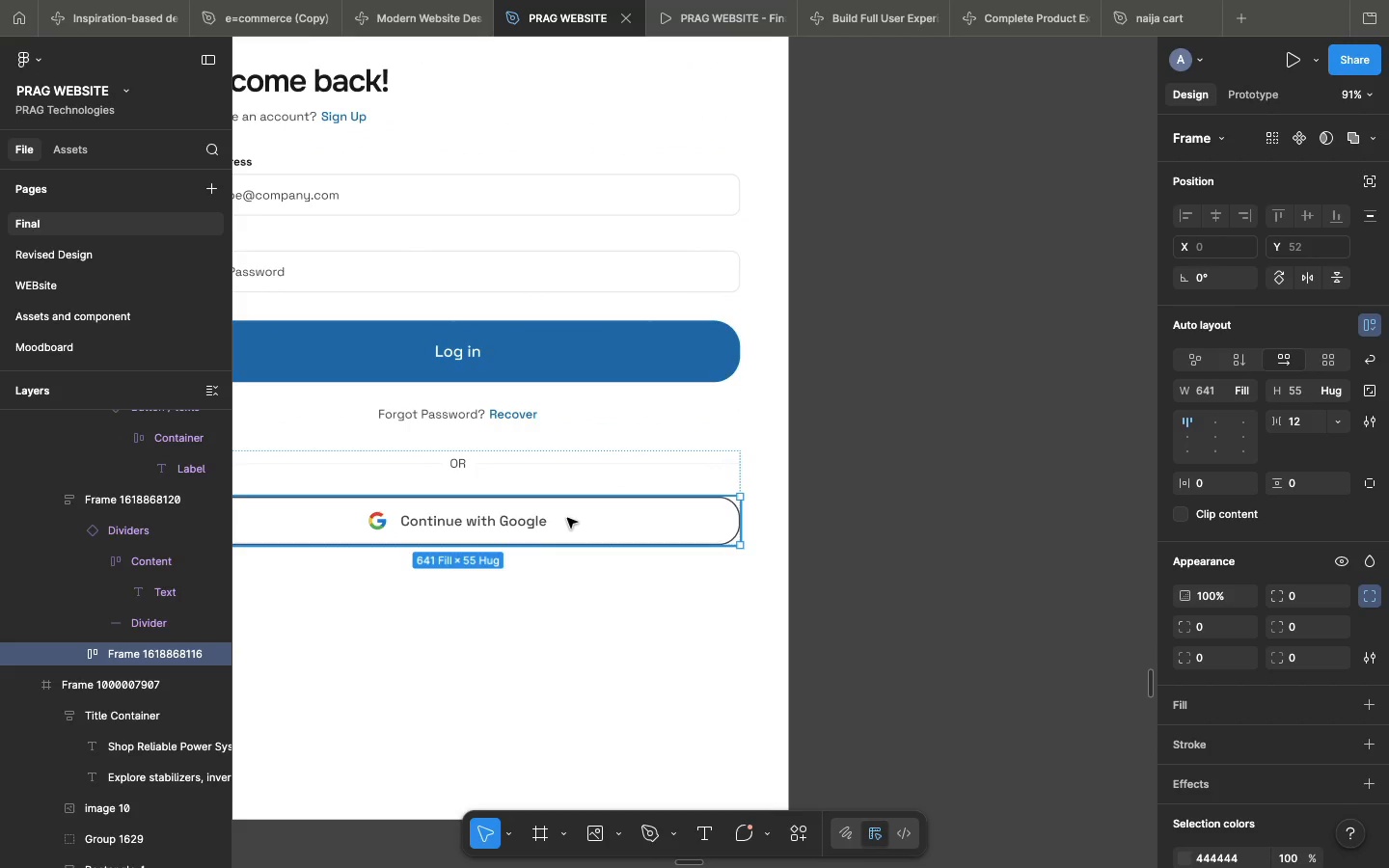 
hold_key(key=ShiftLeft, duration=1.36)
 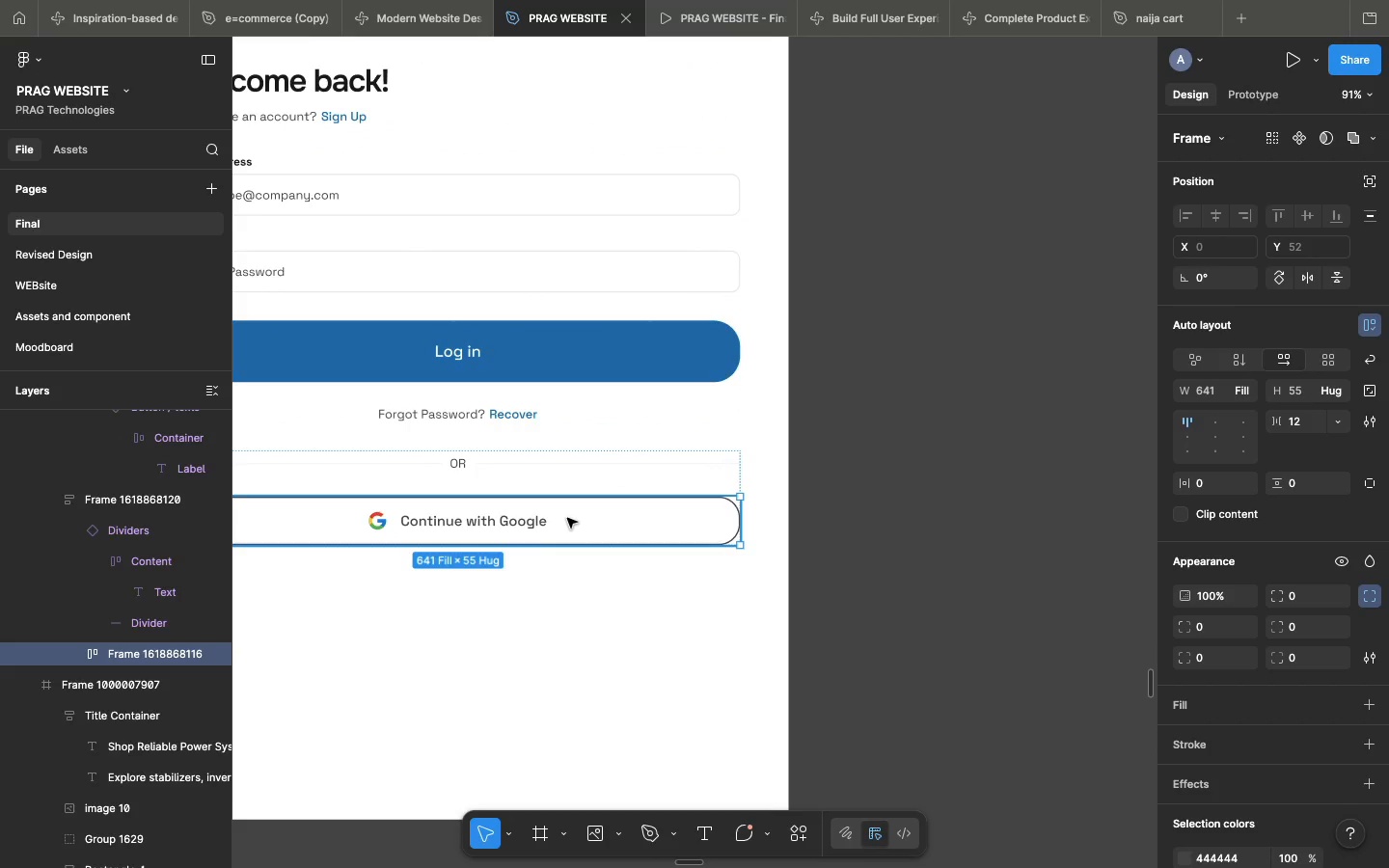 
hold_key(key=R, duration=0.33)
 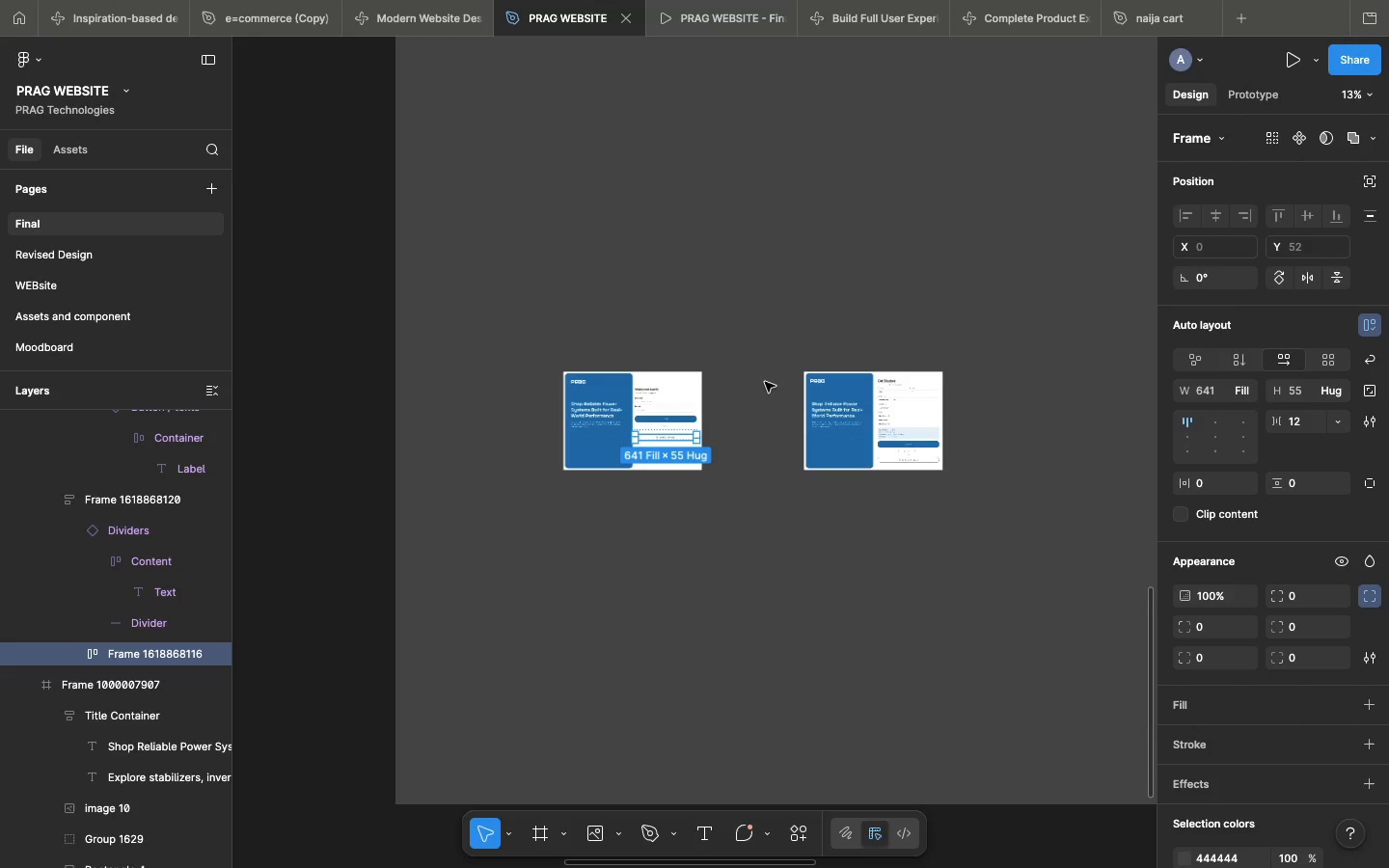 
wait(6.97)
 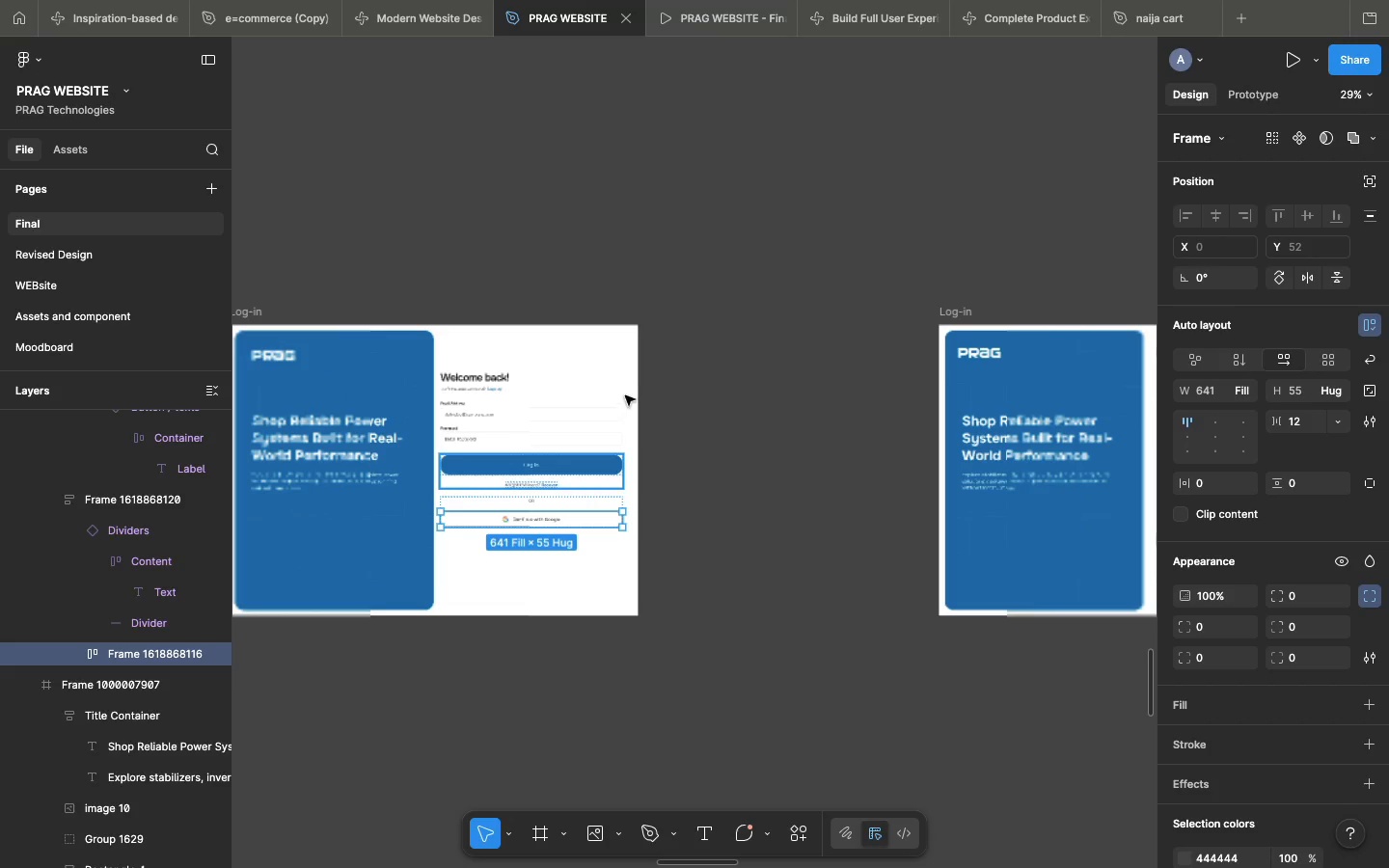 
double_click([819, 368])
 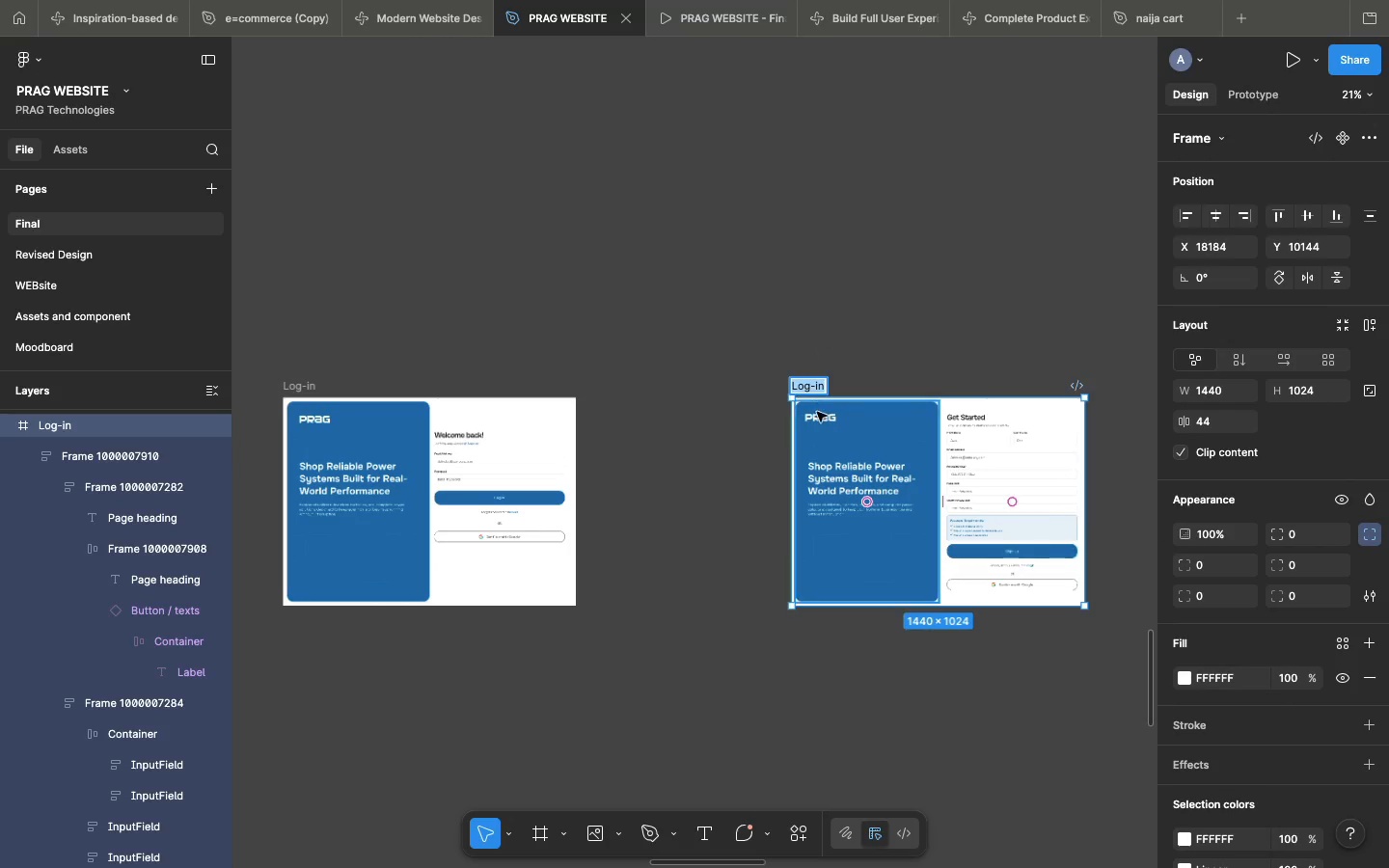 
key(CapsLock)
 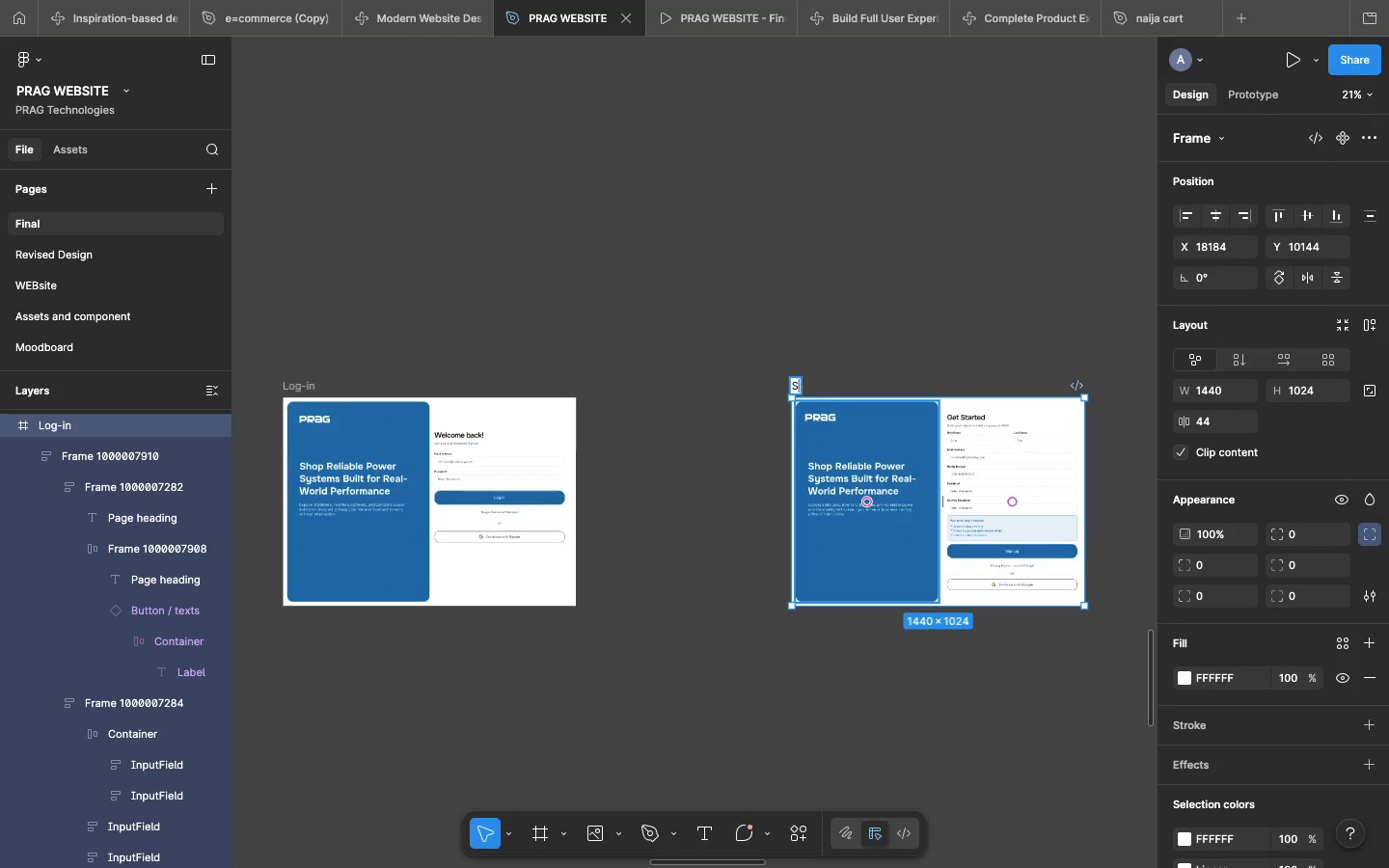 
key(S)
 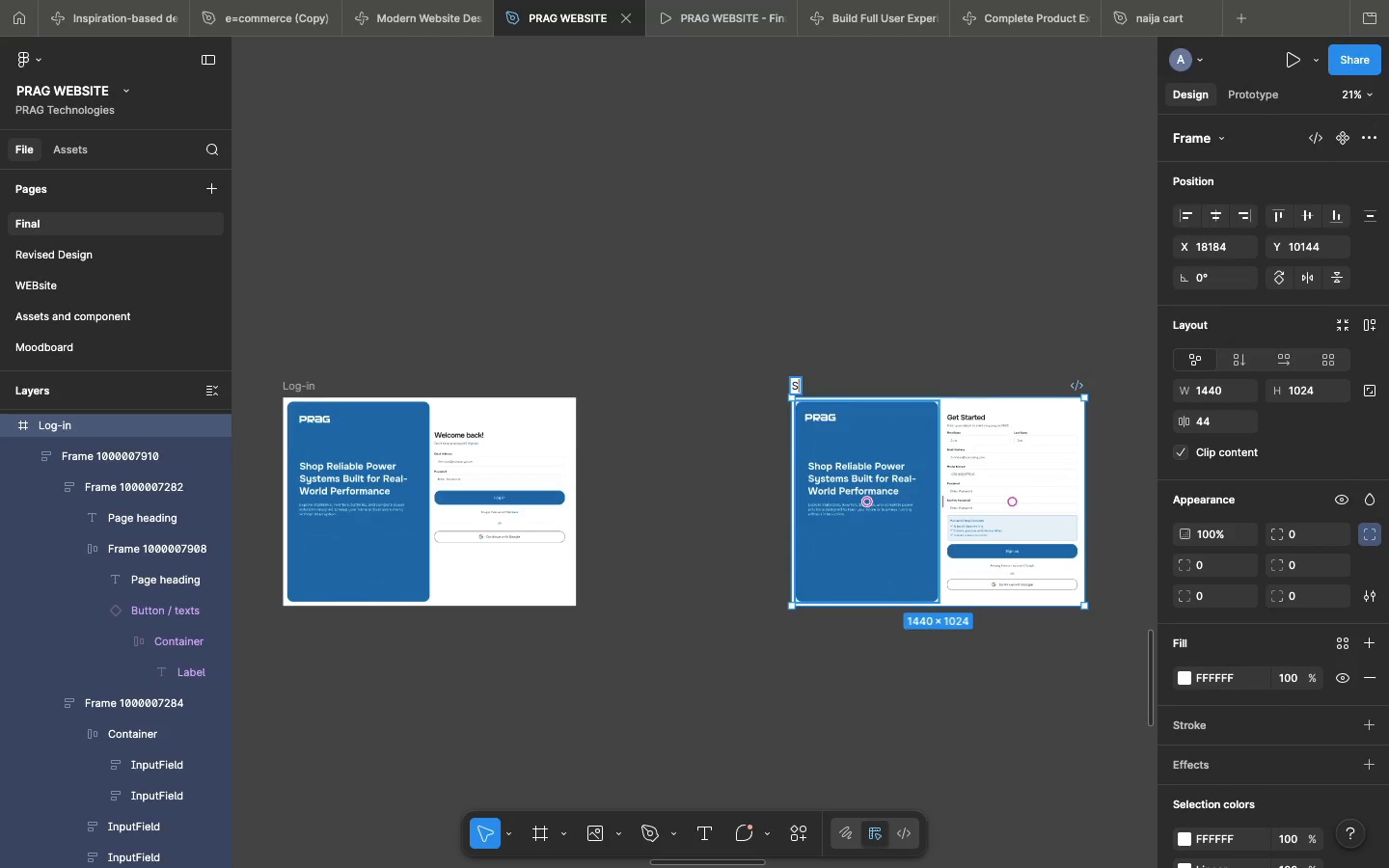 
key(CapsLock)
 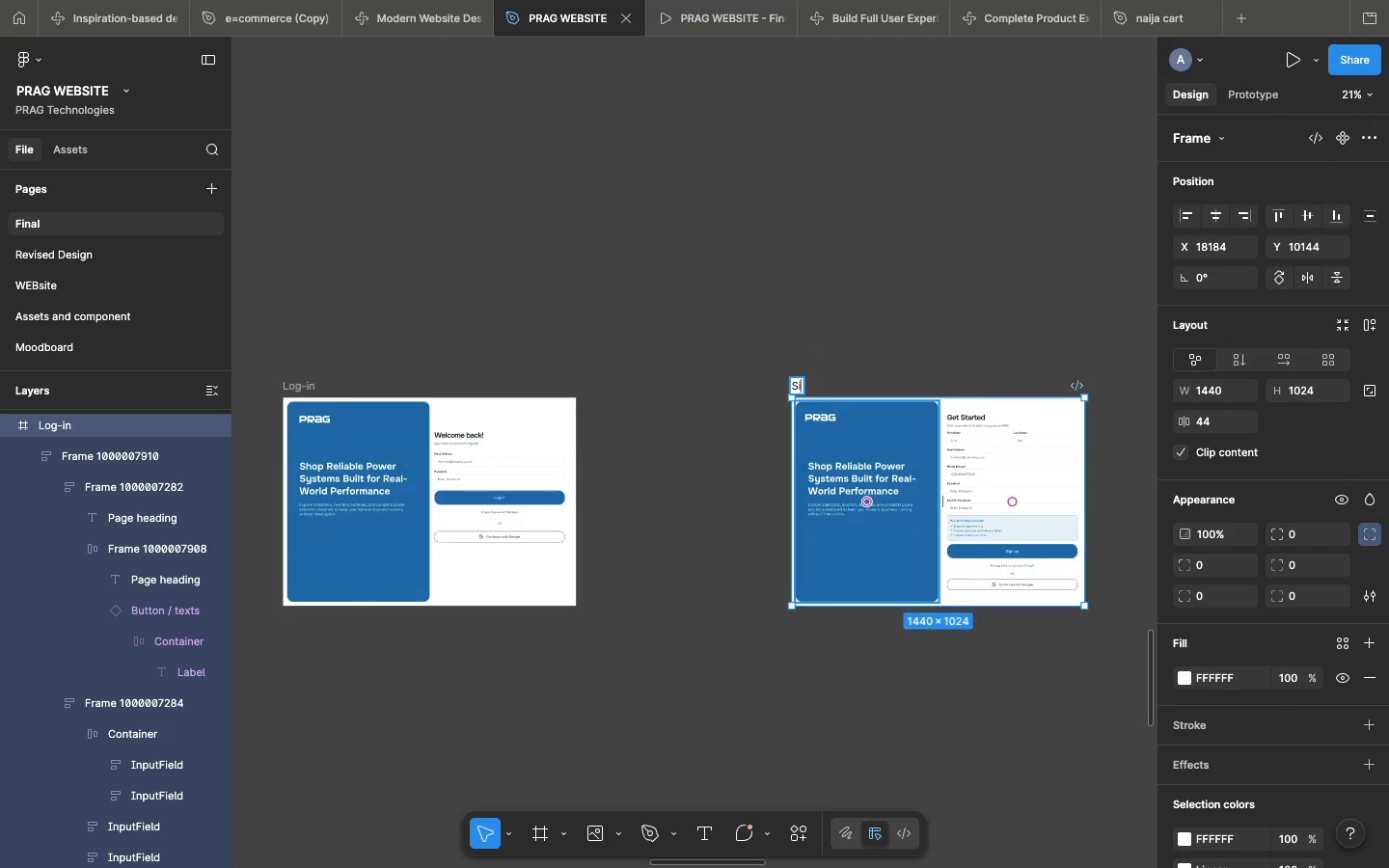 
key(I)
 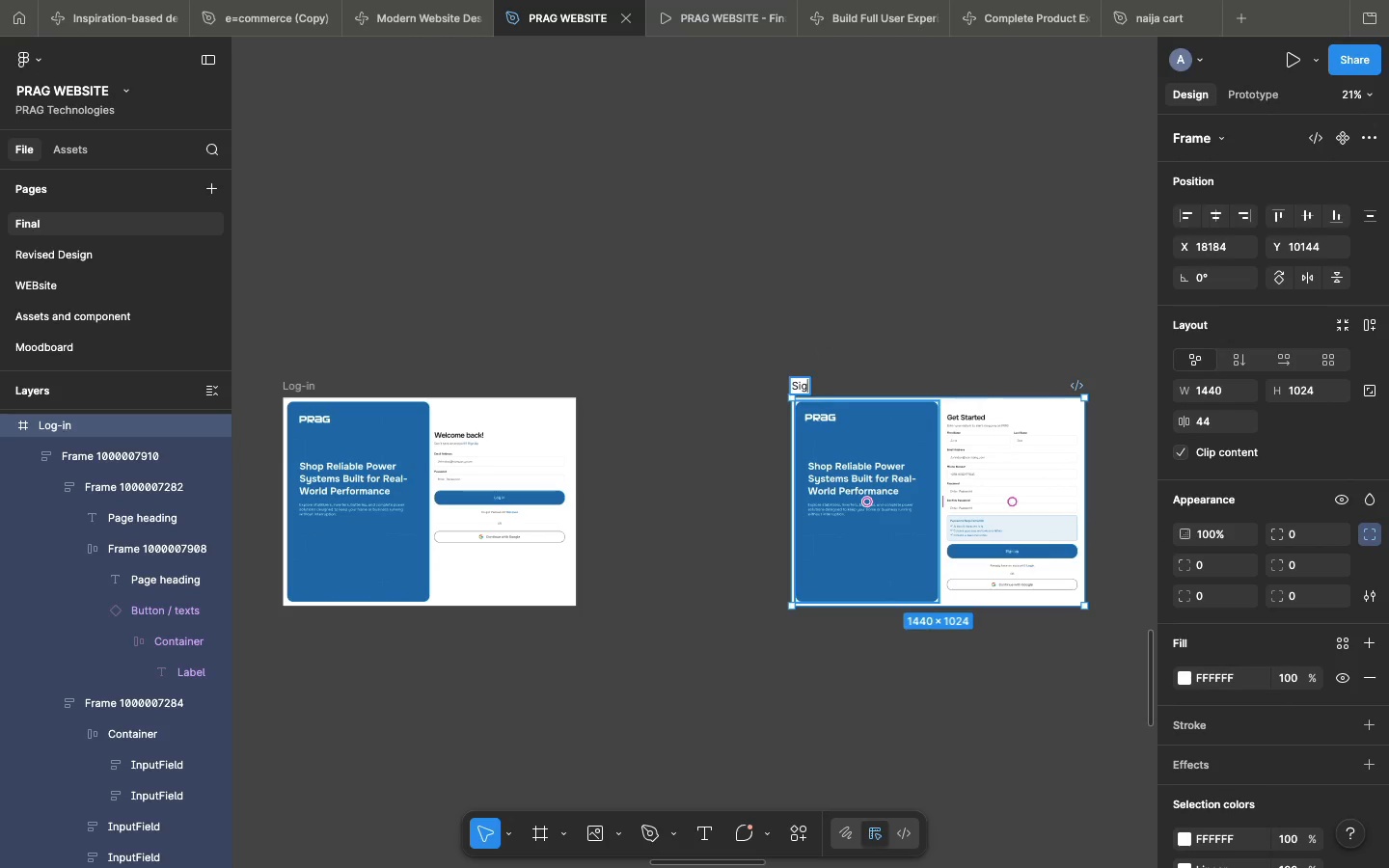 
type(gn up)
 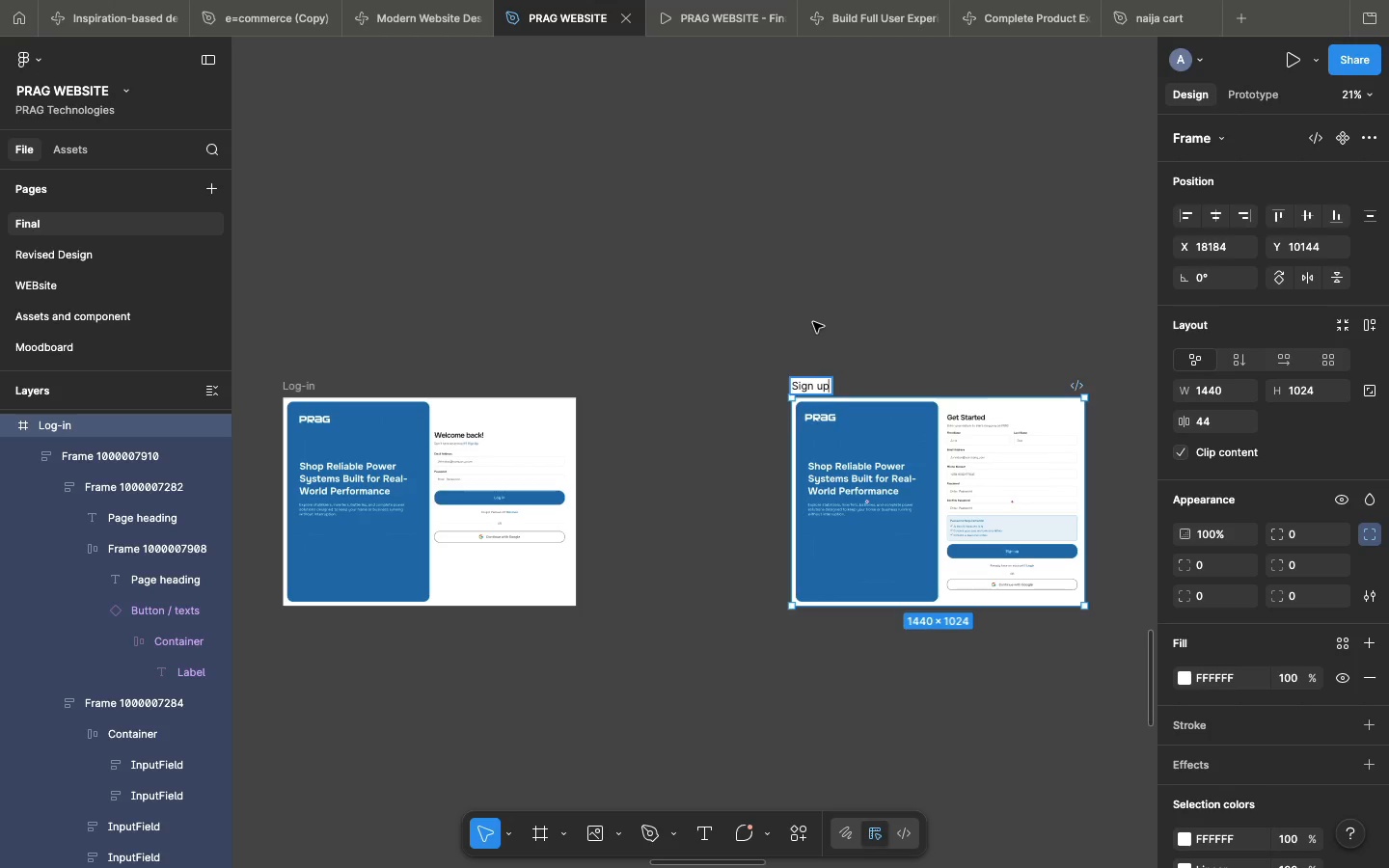 
left_click([813, 322])
 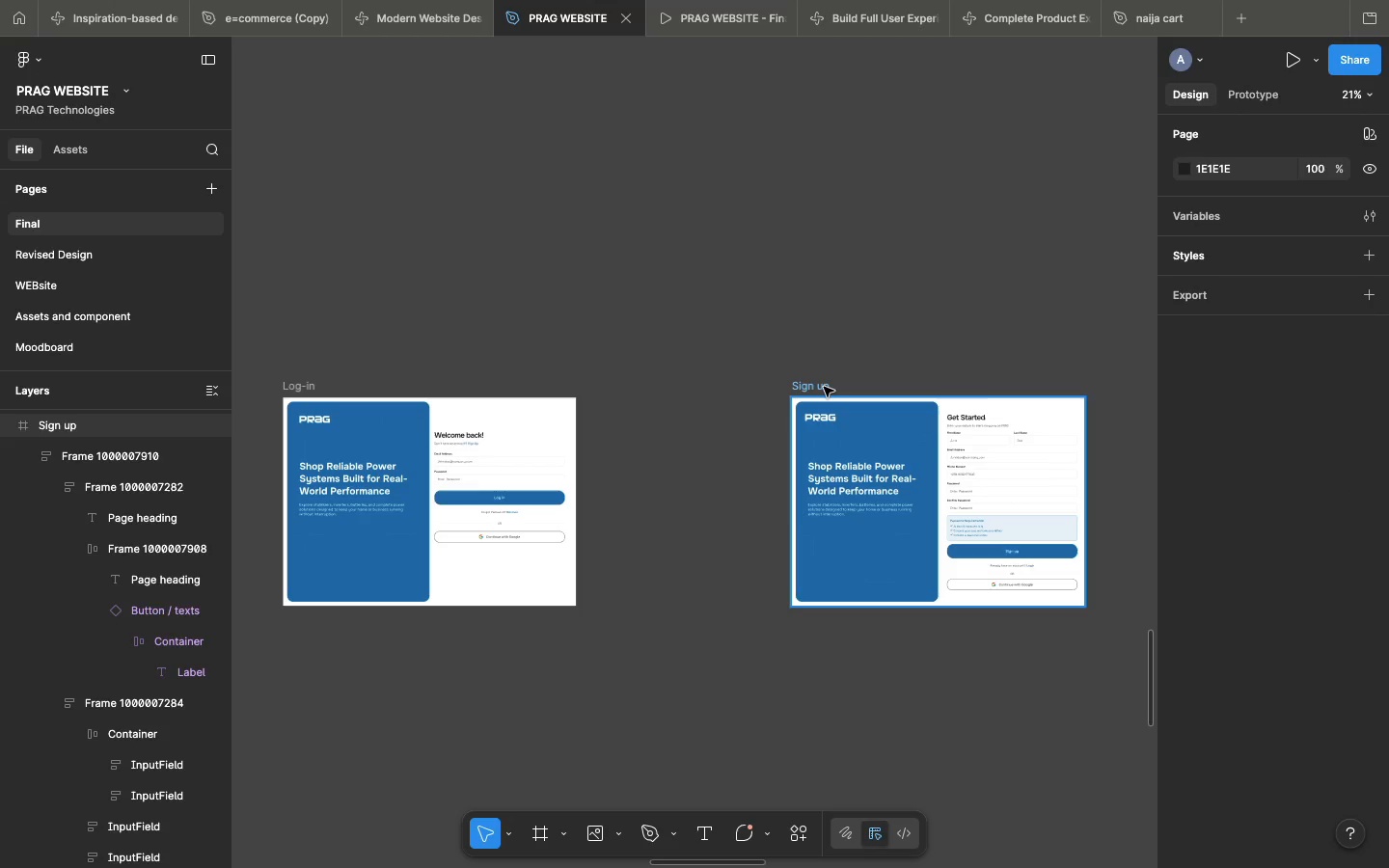 
left_click_drag(start_coordinate=[824, 387], to_coordinate=[630, 391])
 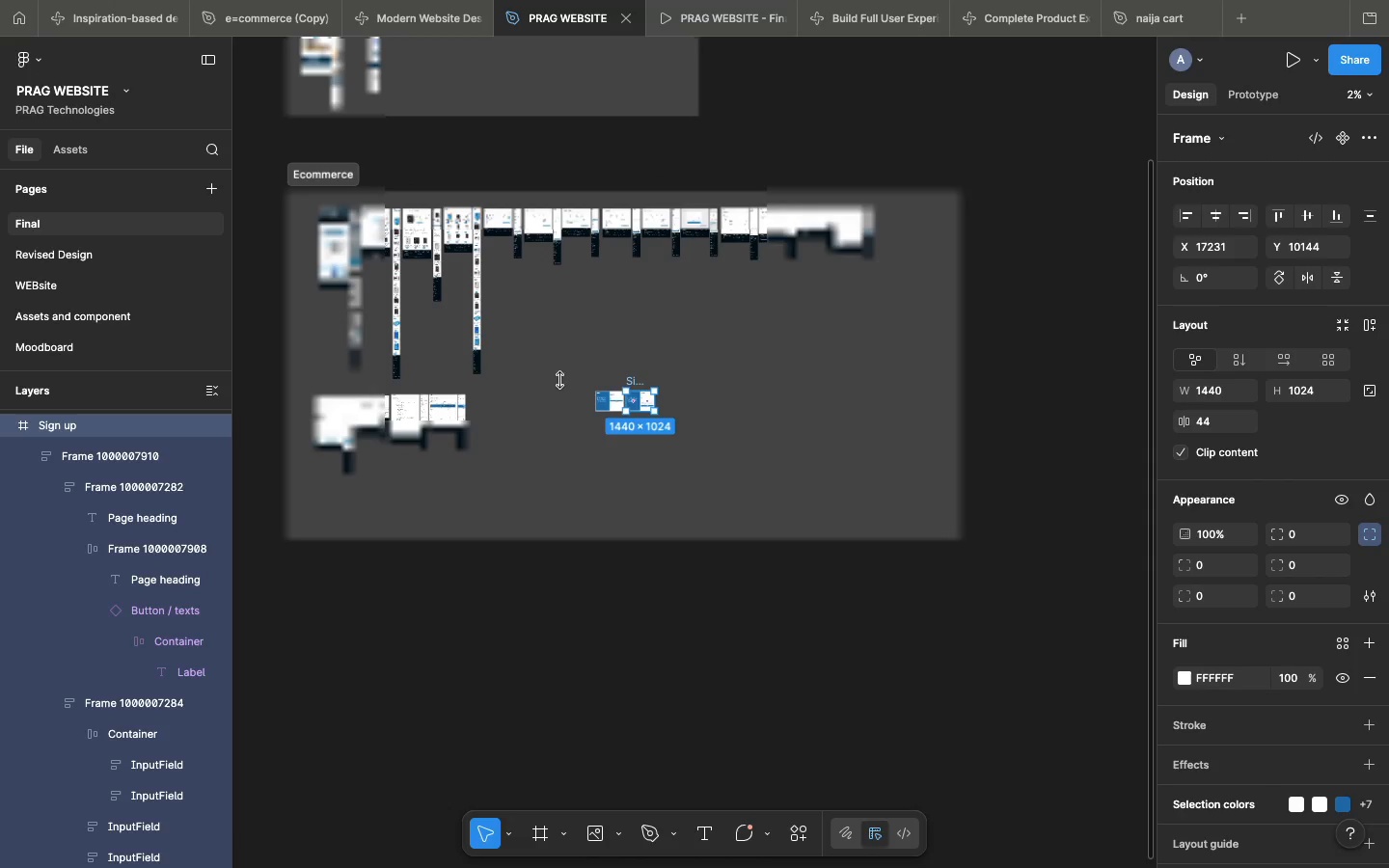 
left_click_drag(start_coordinate=[558, 377], to_coordinate=[676, 426])
 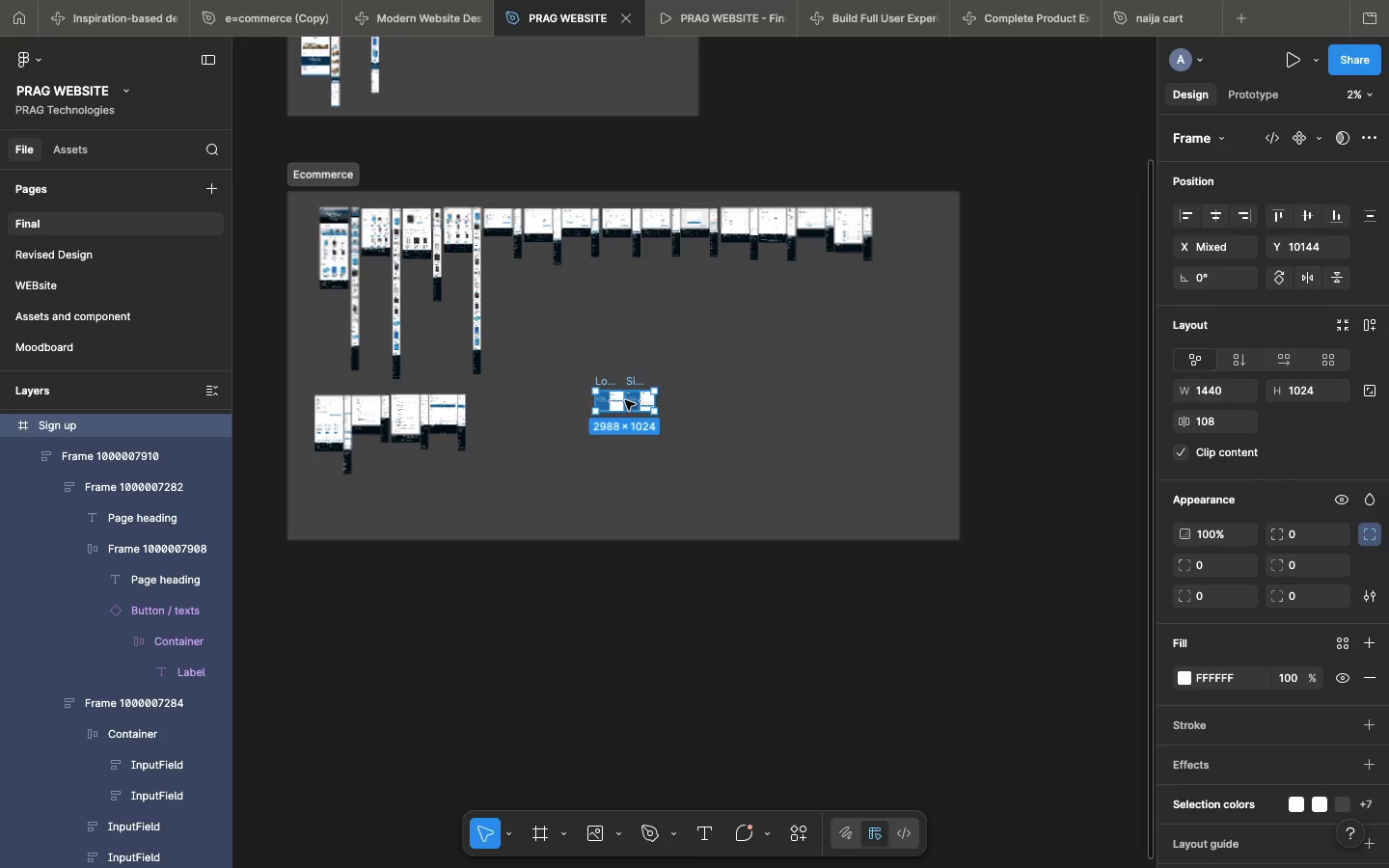 
left_click_drag(start_coordinate=[625, 400], to_coordinate=[503, 405])
 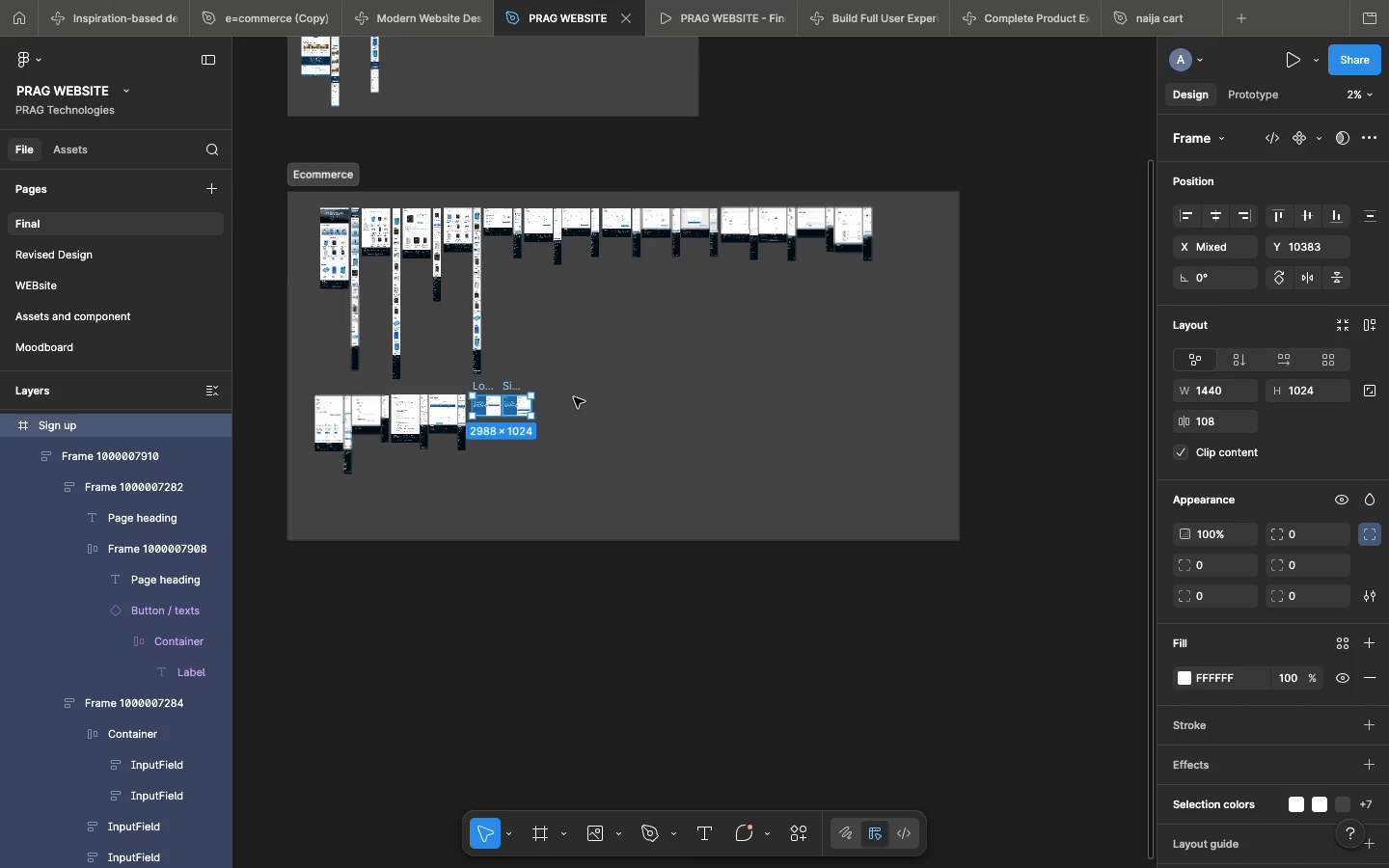 
left_click([574, 397])
 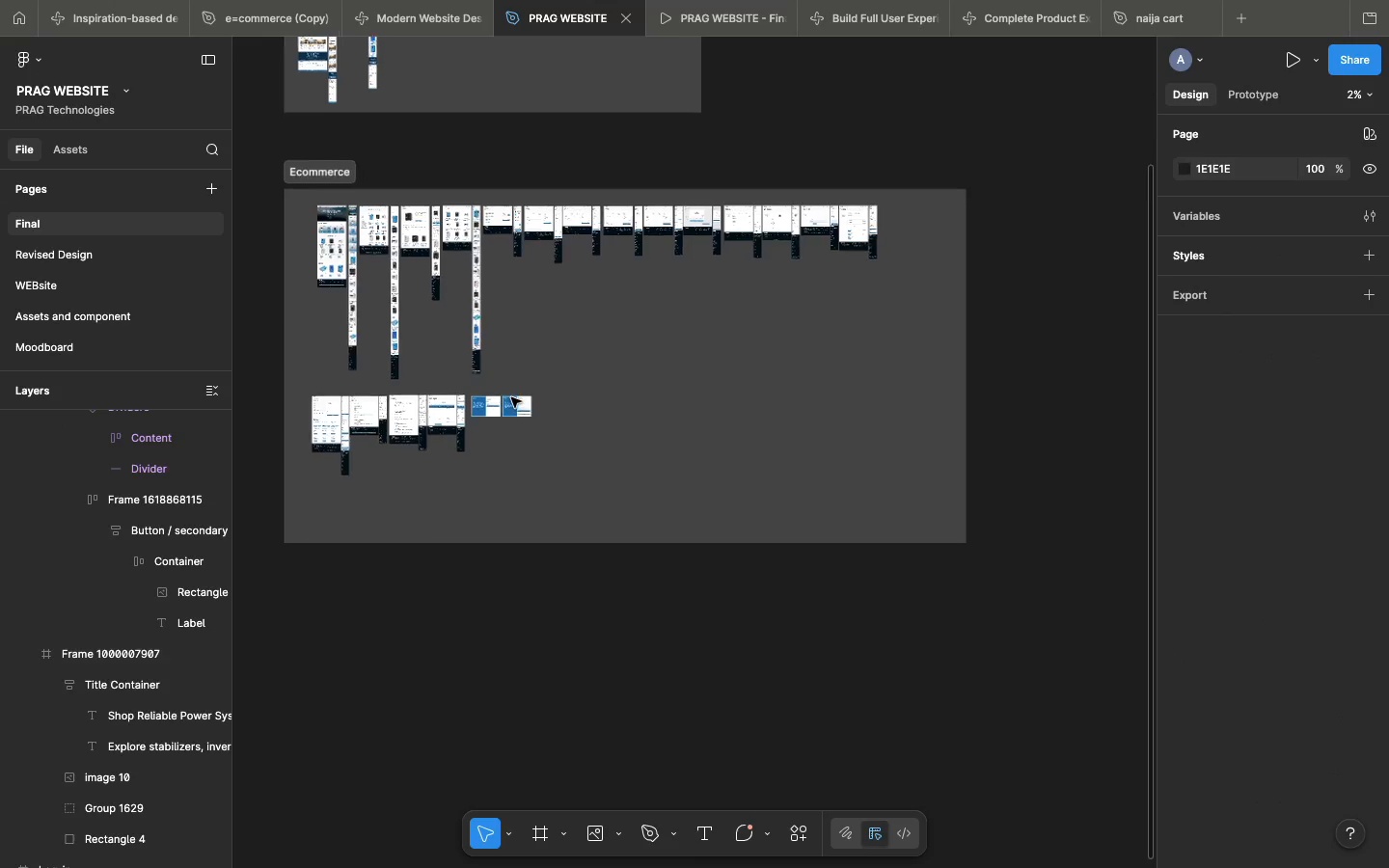 
mouse_move([544, 392])
 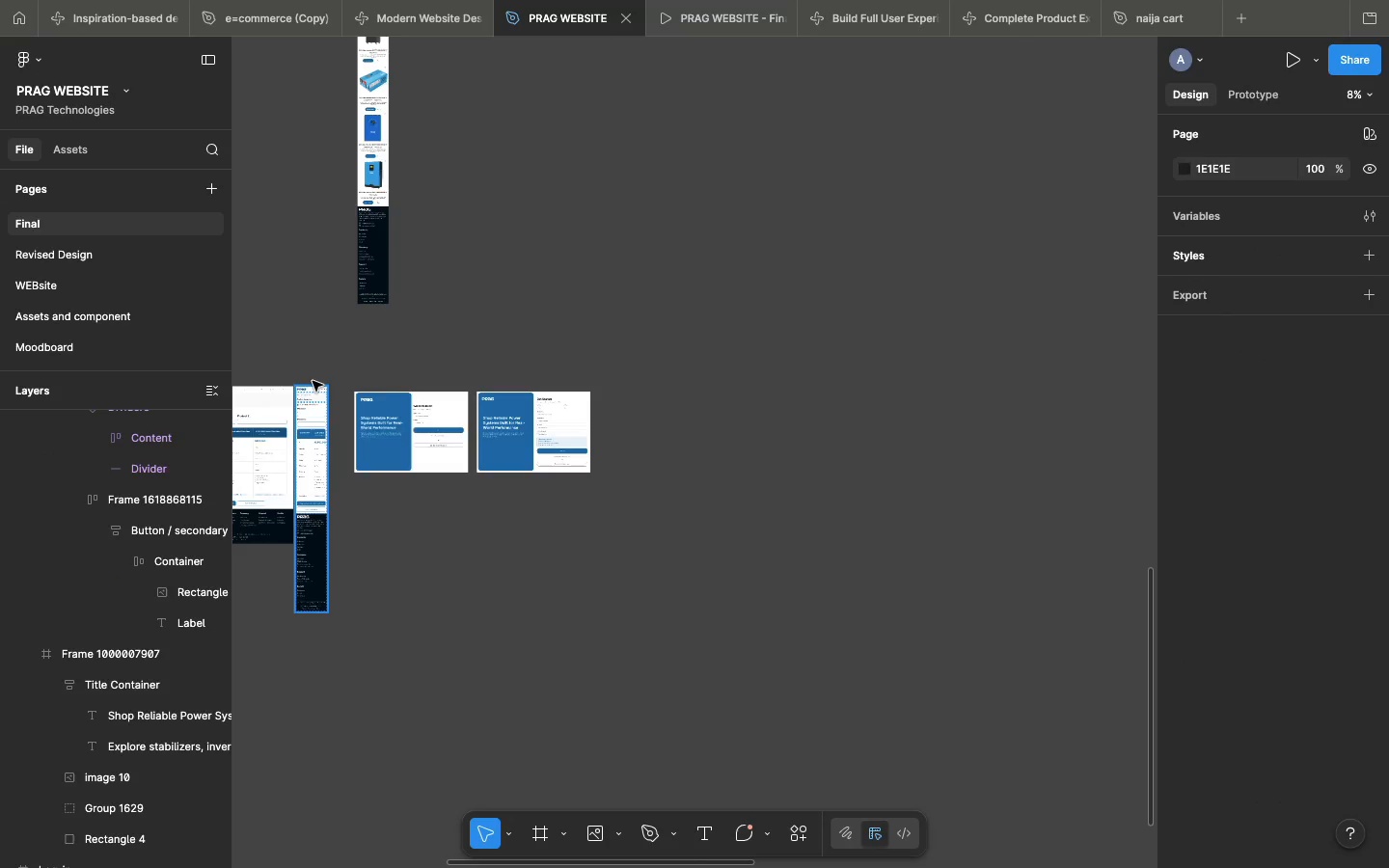 
left_click([313, 381])
 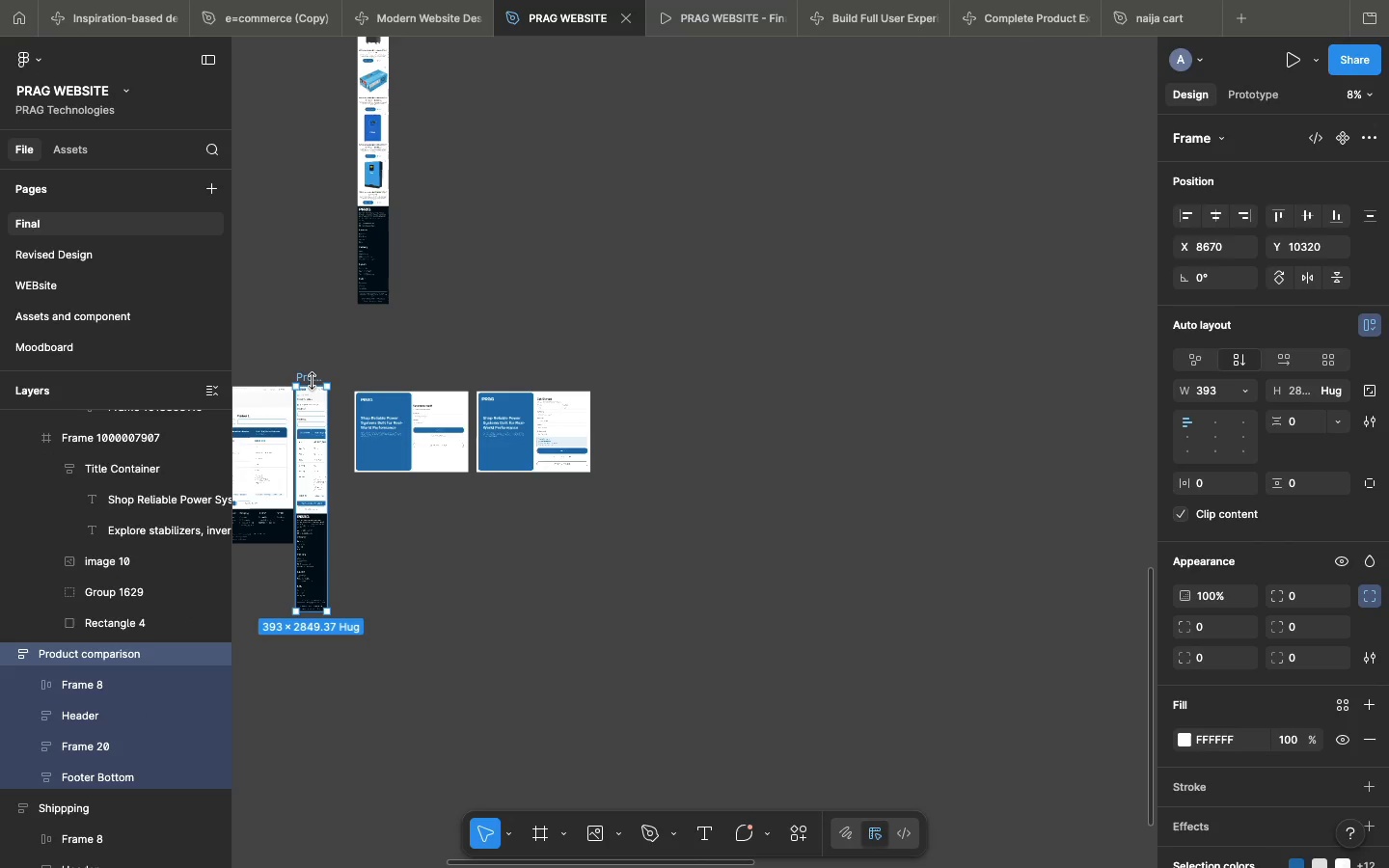 
key(Meta+D)
 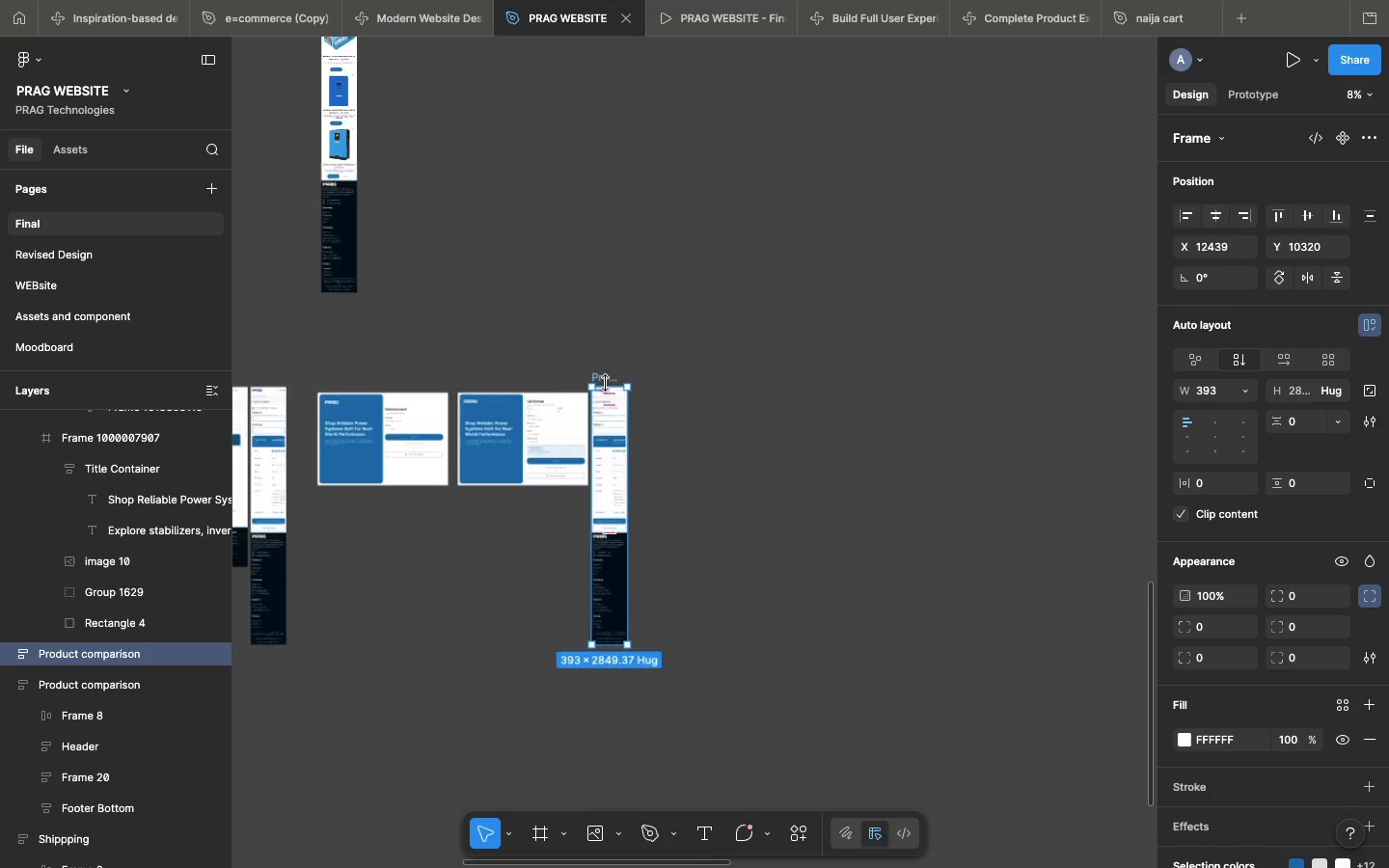 
wait(7.04)
 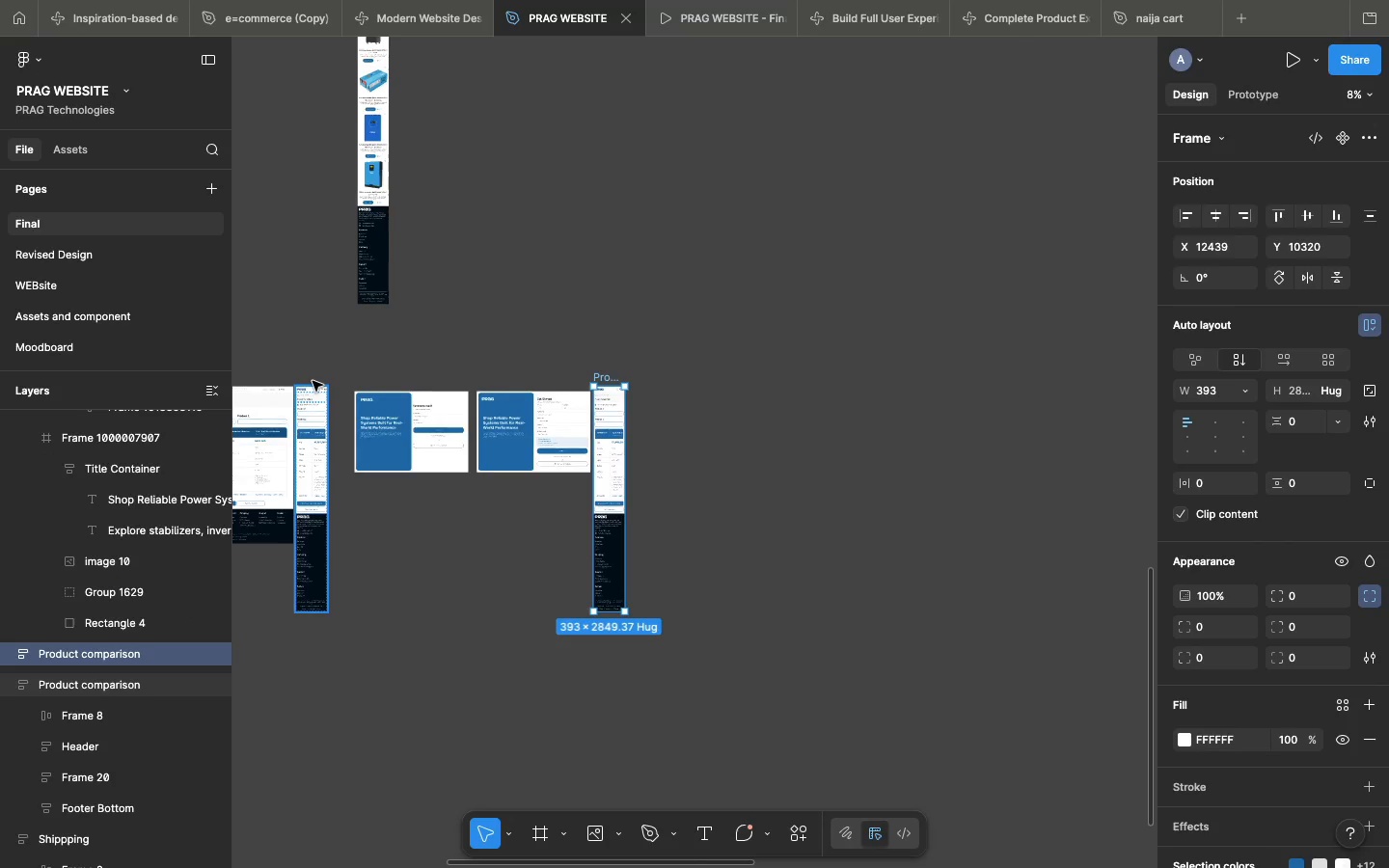 
left_click([398, 492])
 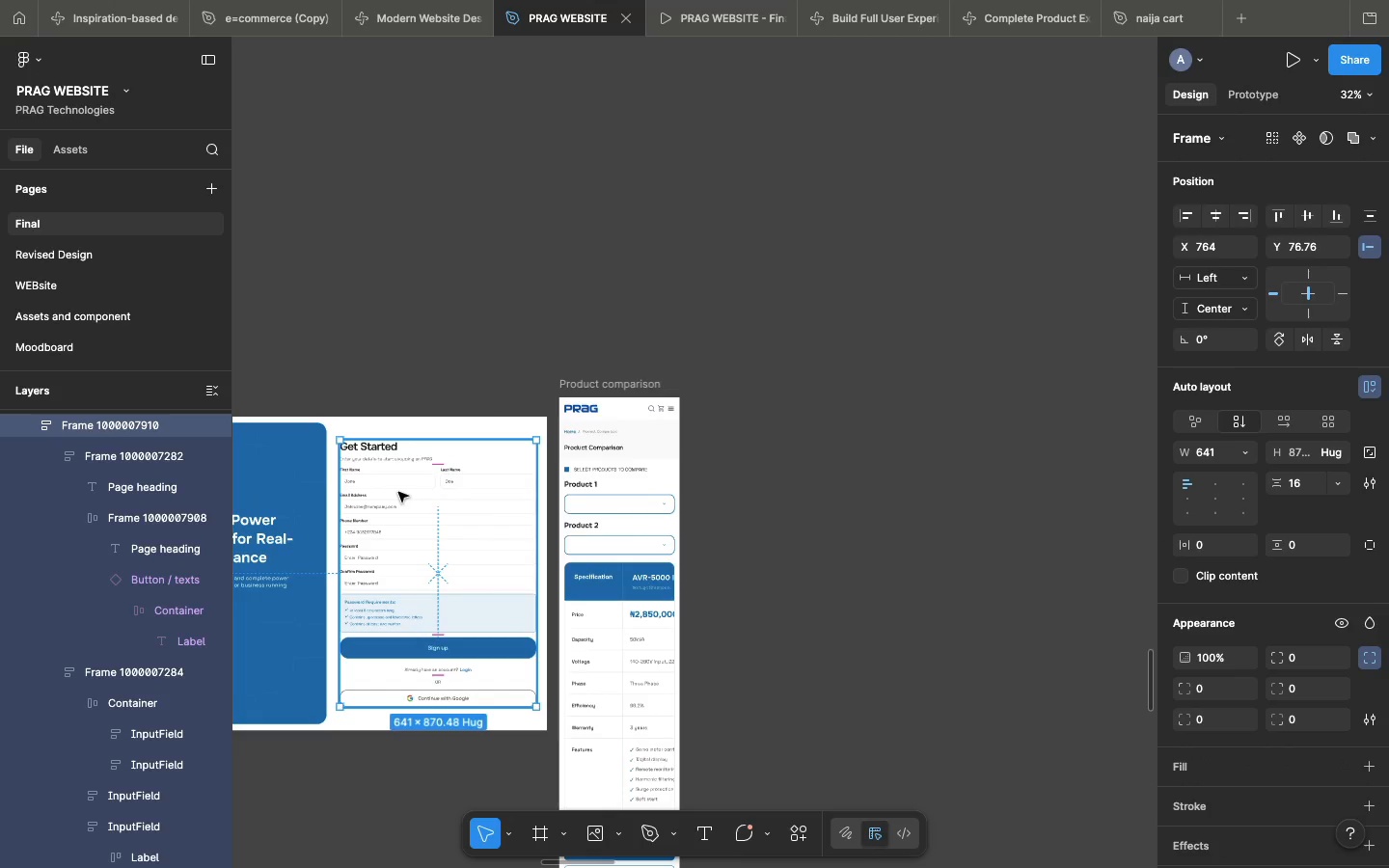 
key(Meta+C)
 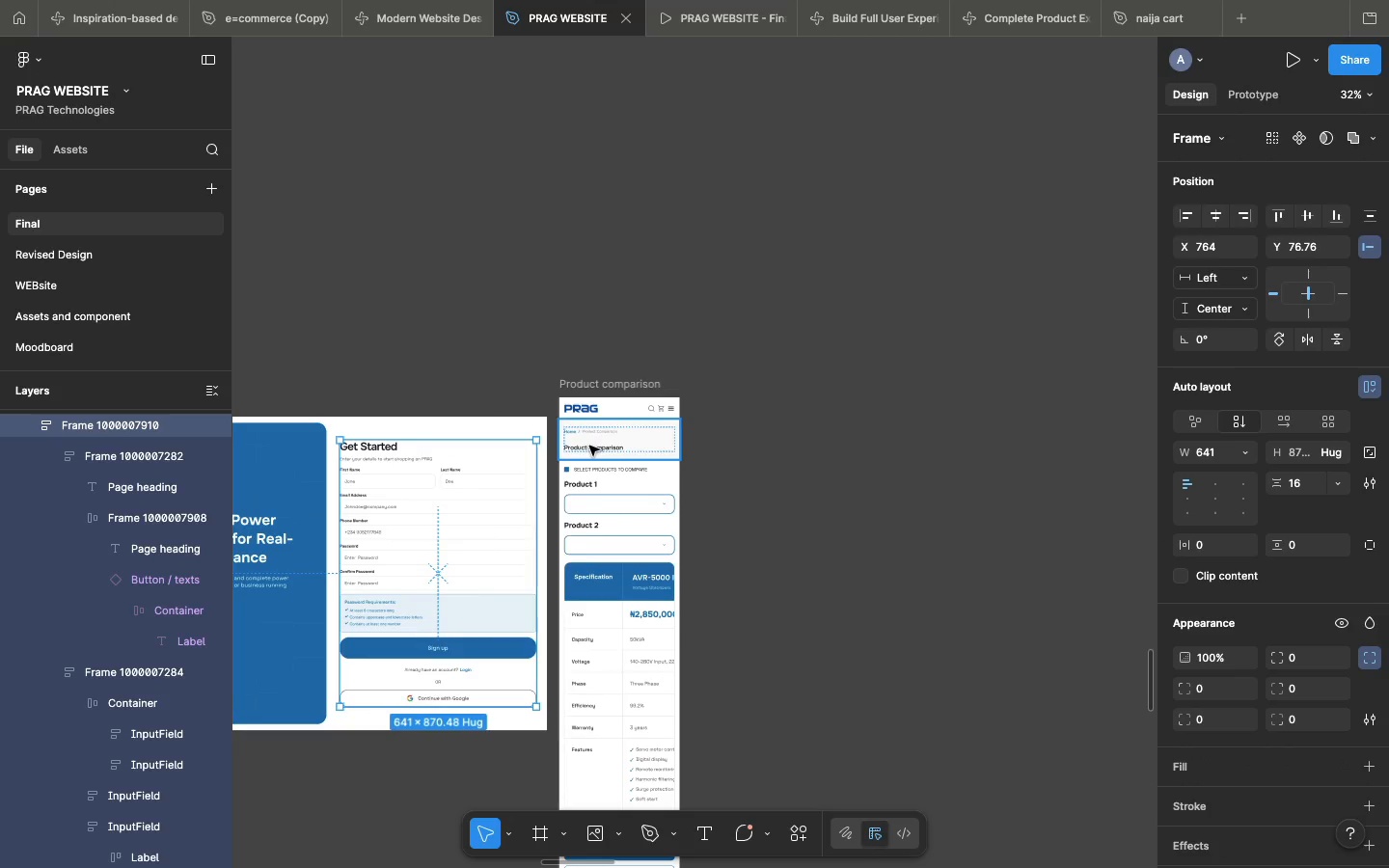 
left_click([589, 445])
 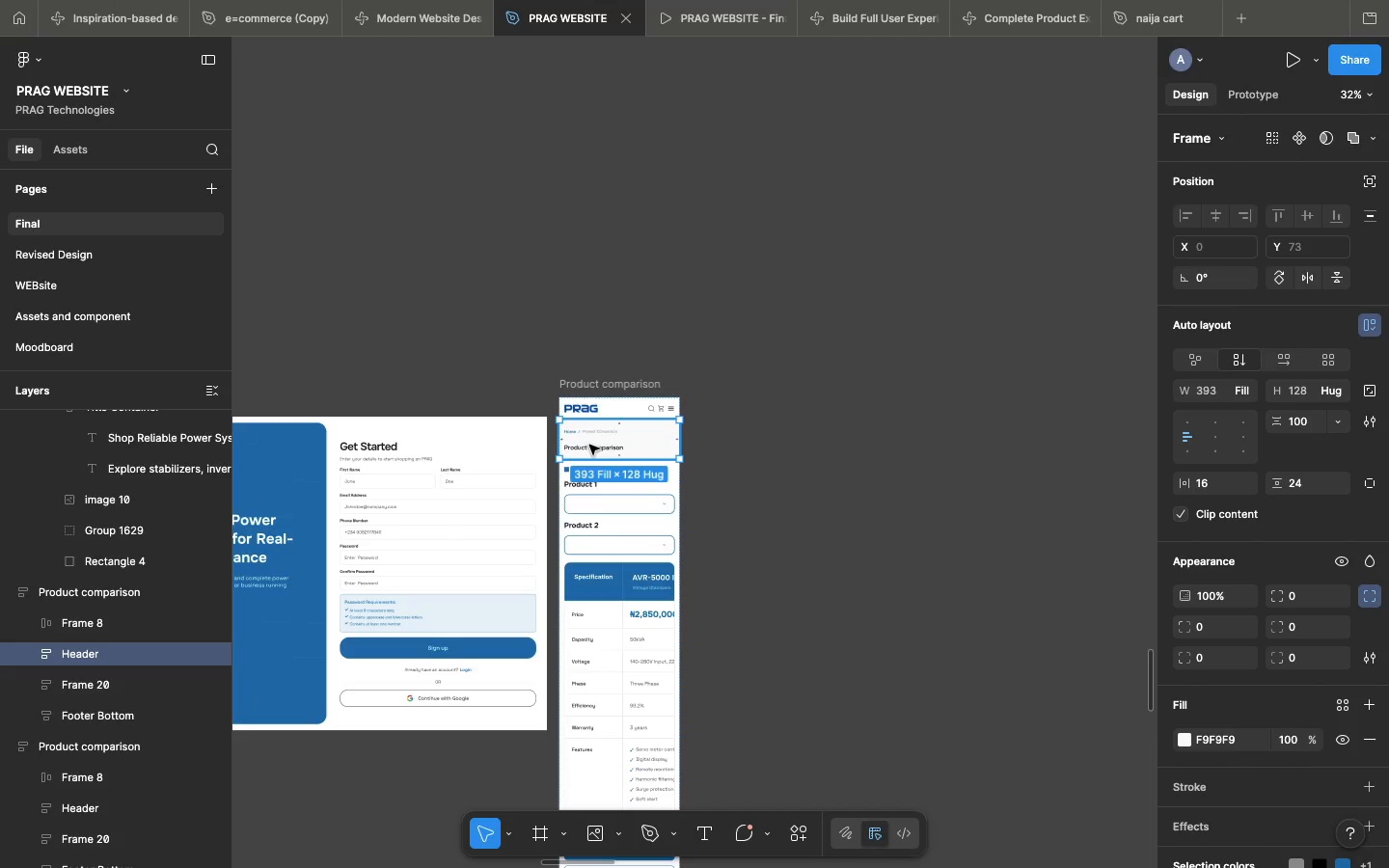 
key(Backspace)
 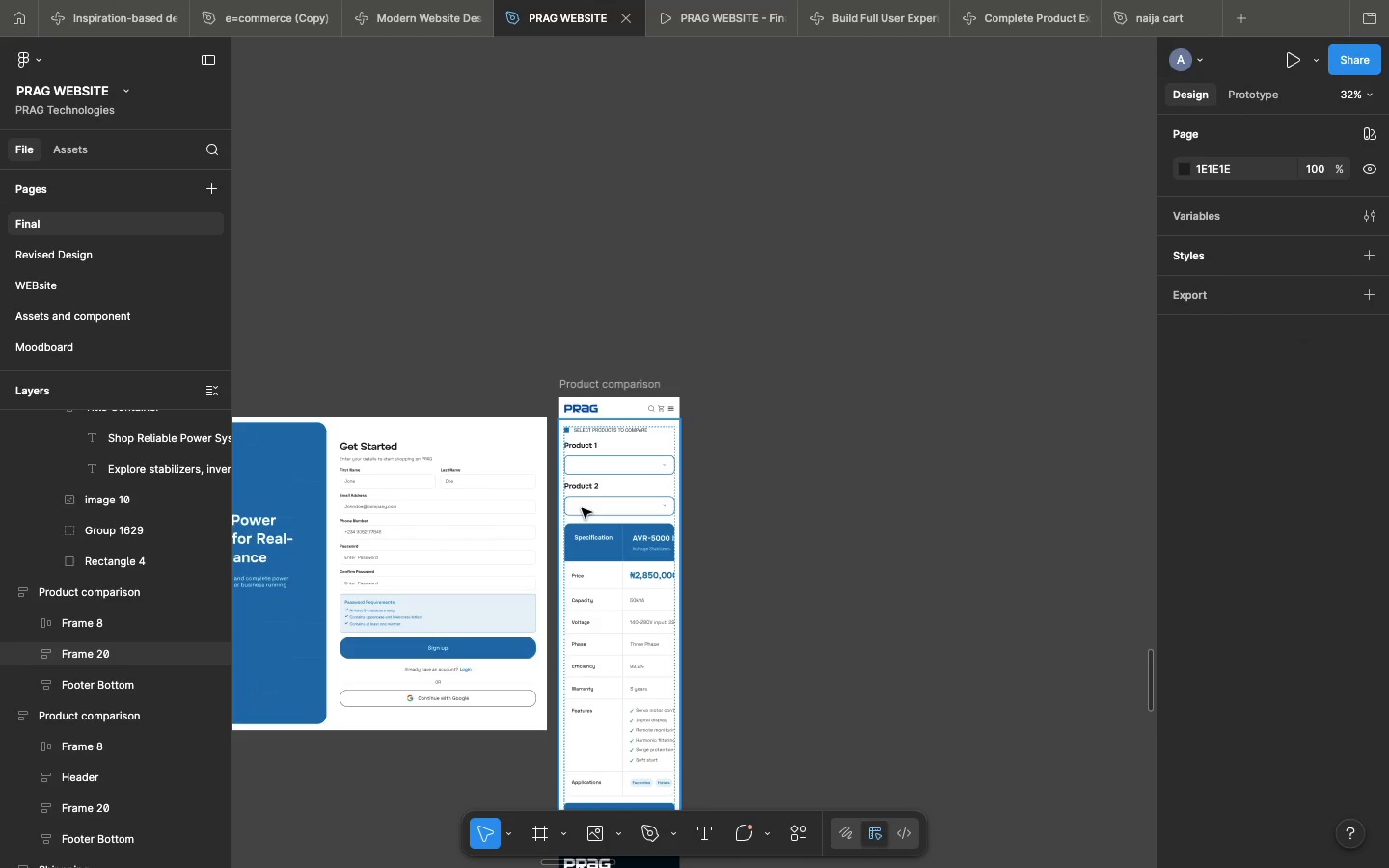 
double_click([582, 508])
 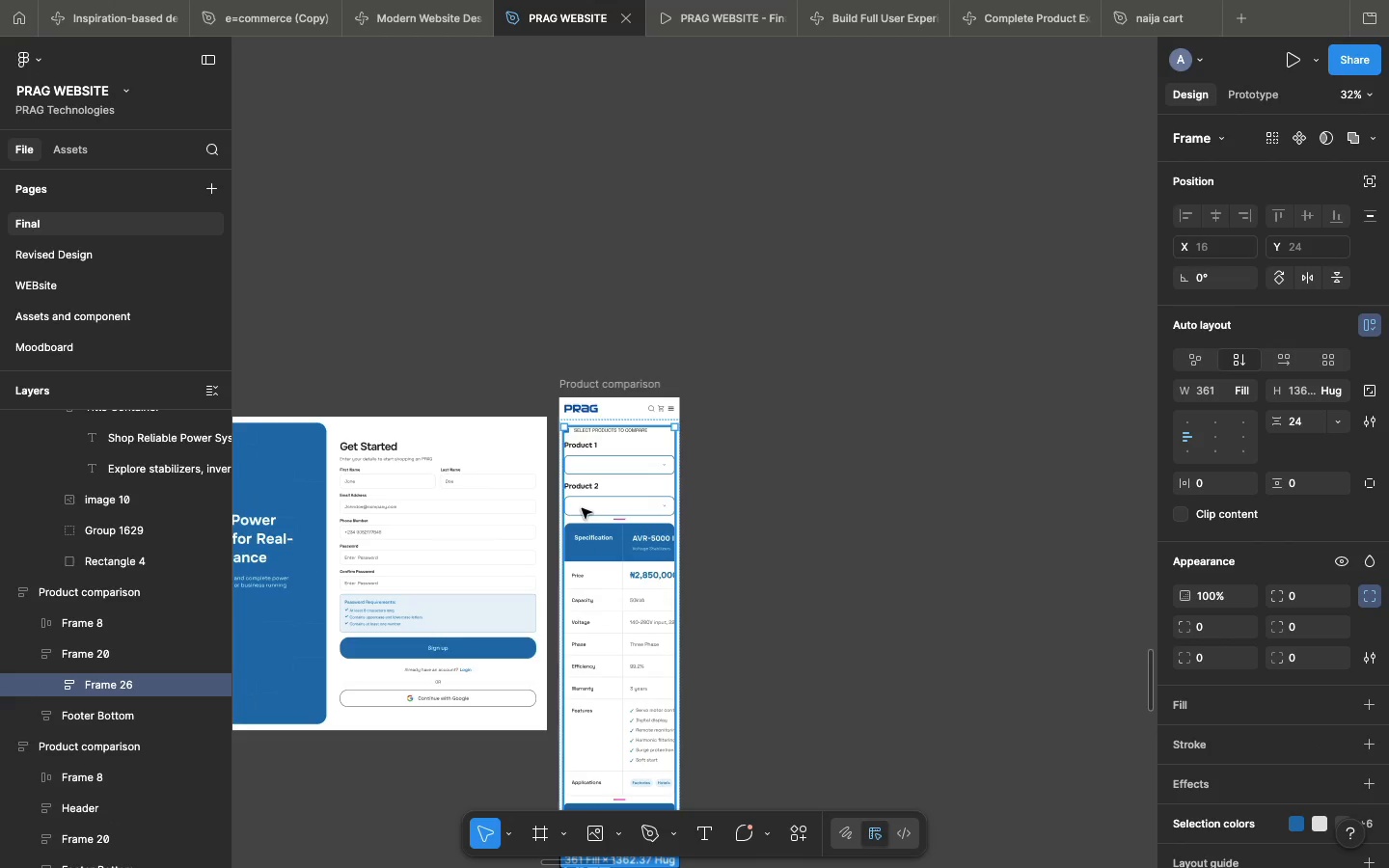 
key(Meta+Shift+R)
 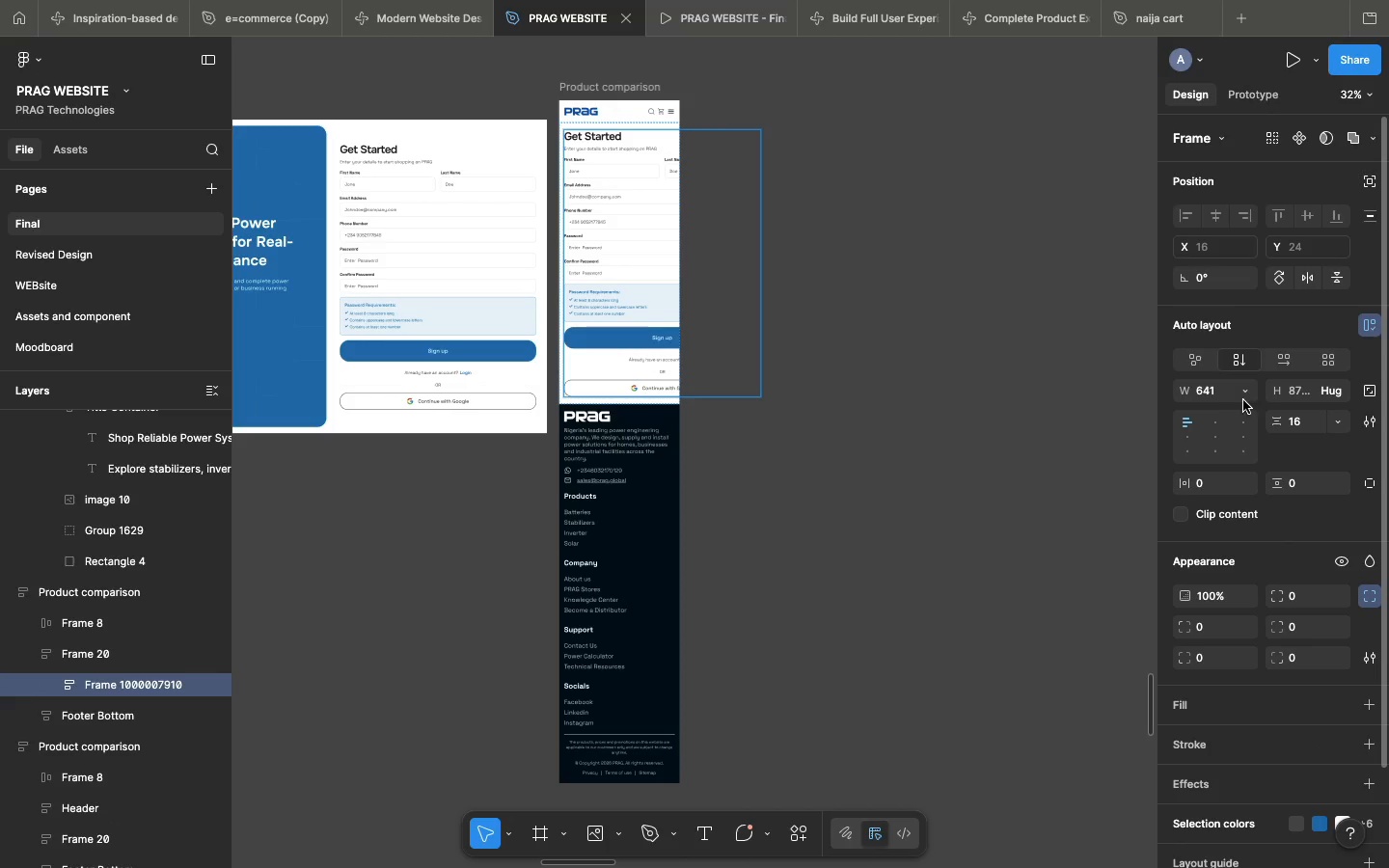 
left_click([1246, 394])
 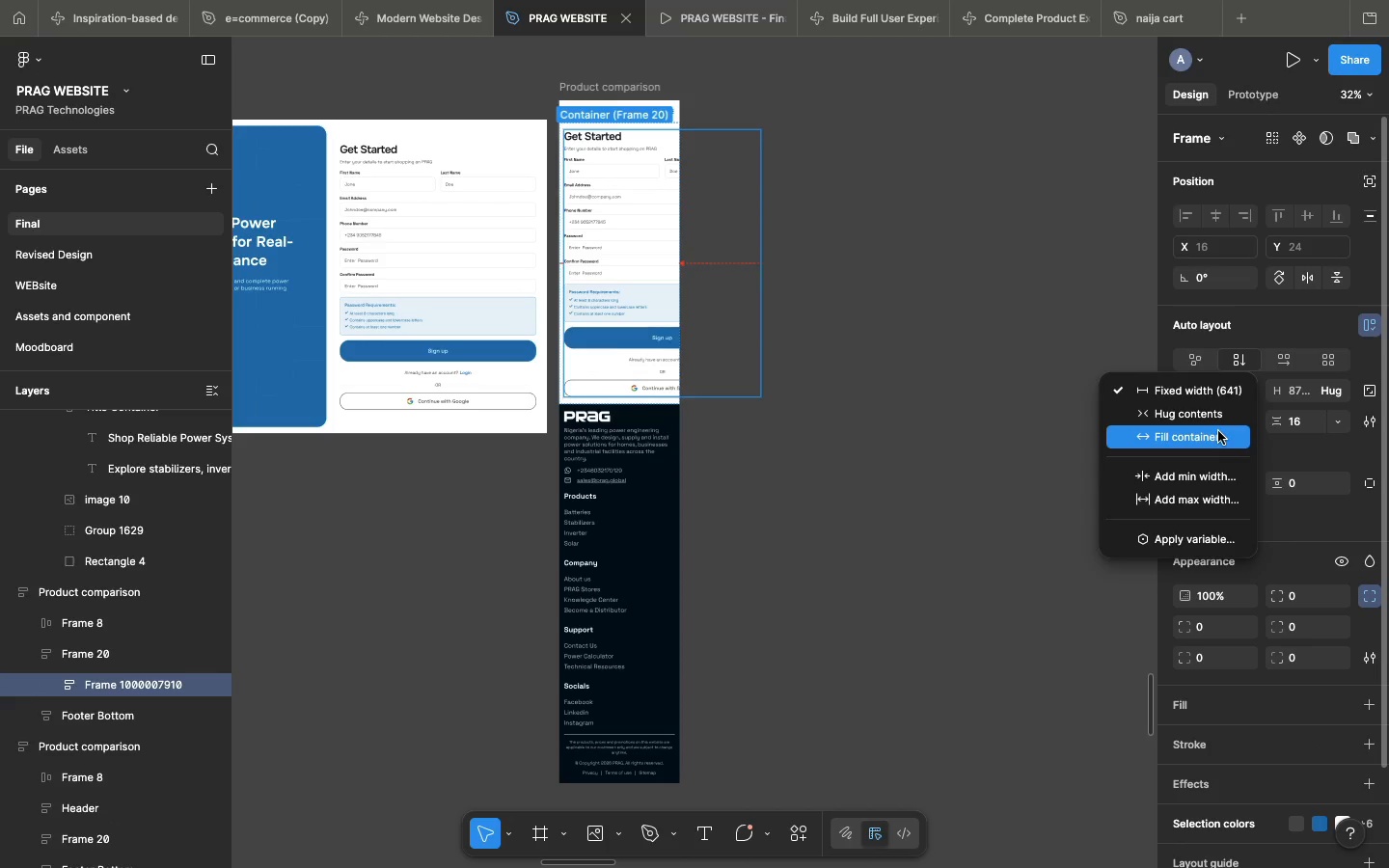 
left_click([1218, 431])
 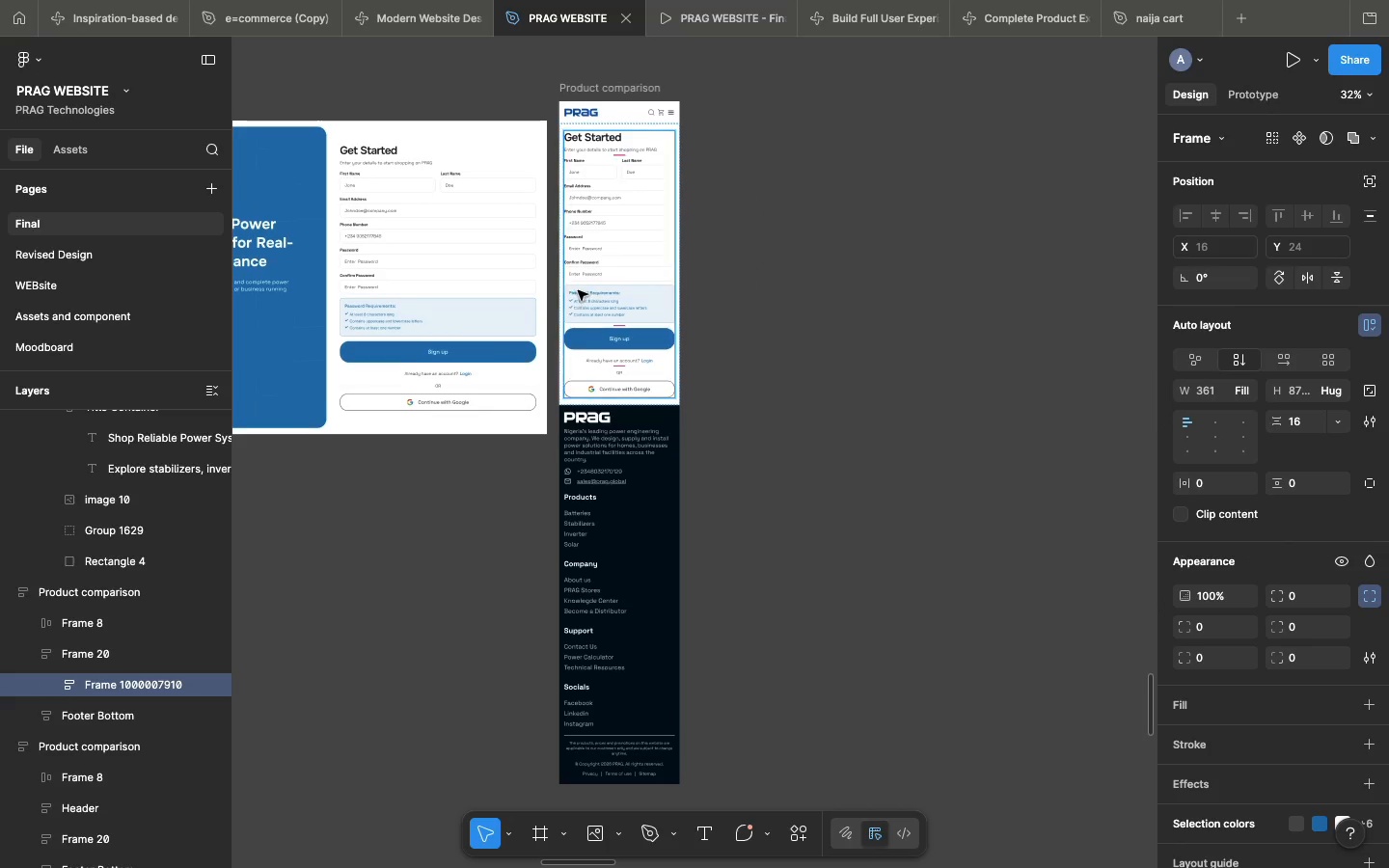 
double_click([640, 393])
 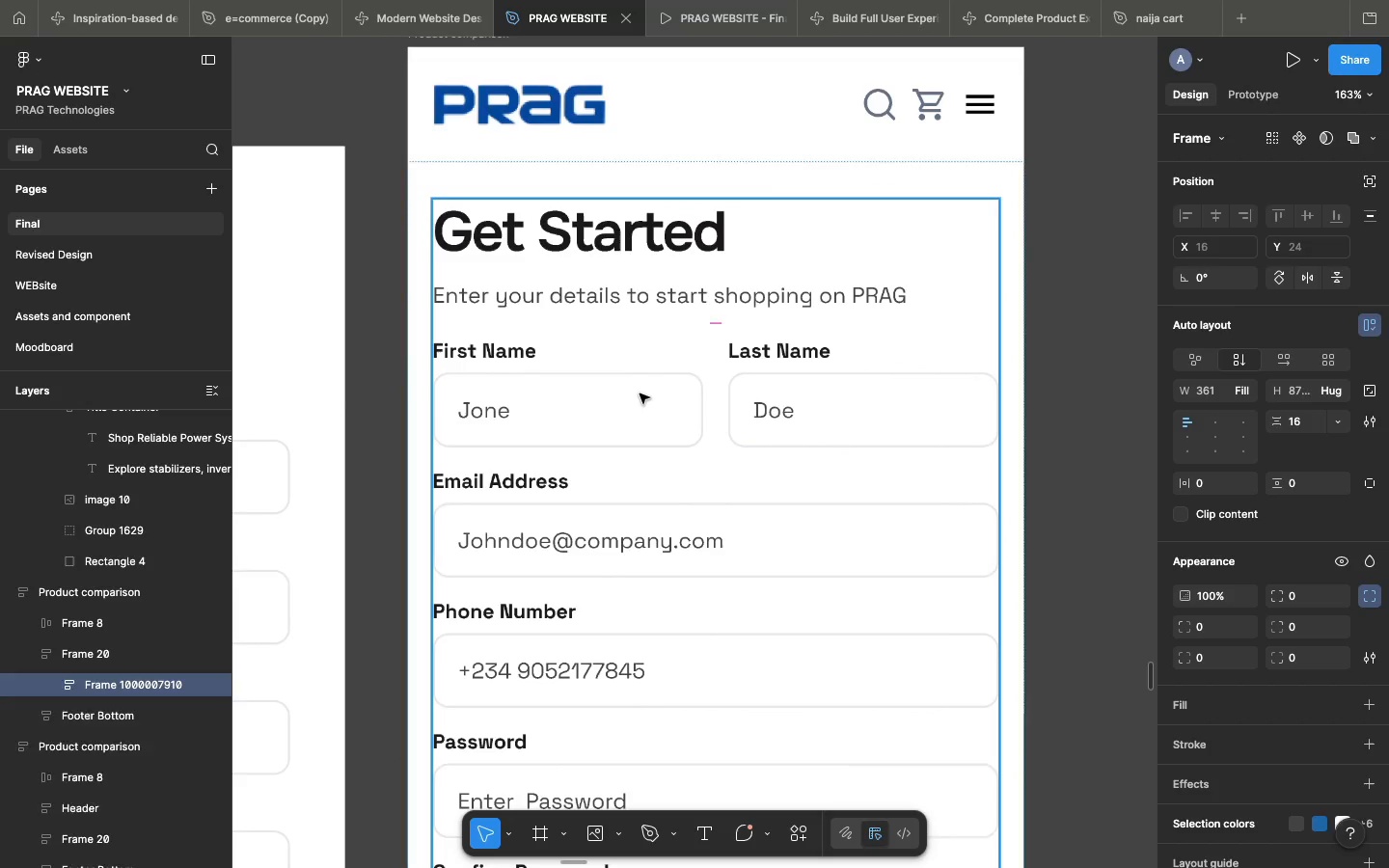 
triple_click([640, 393])
 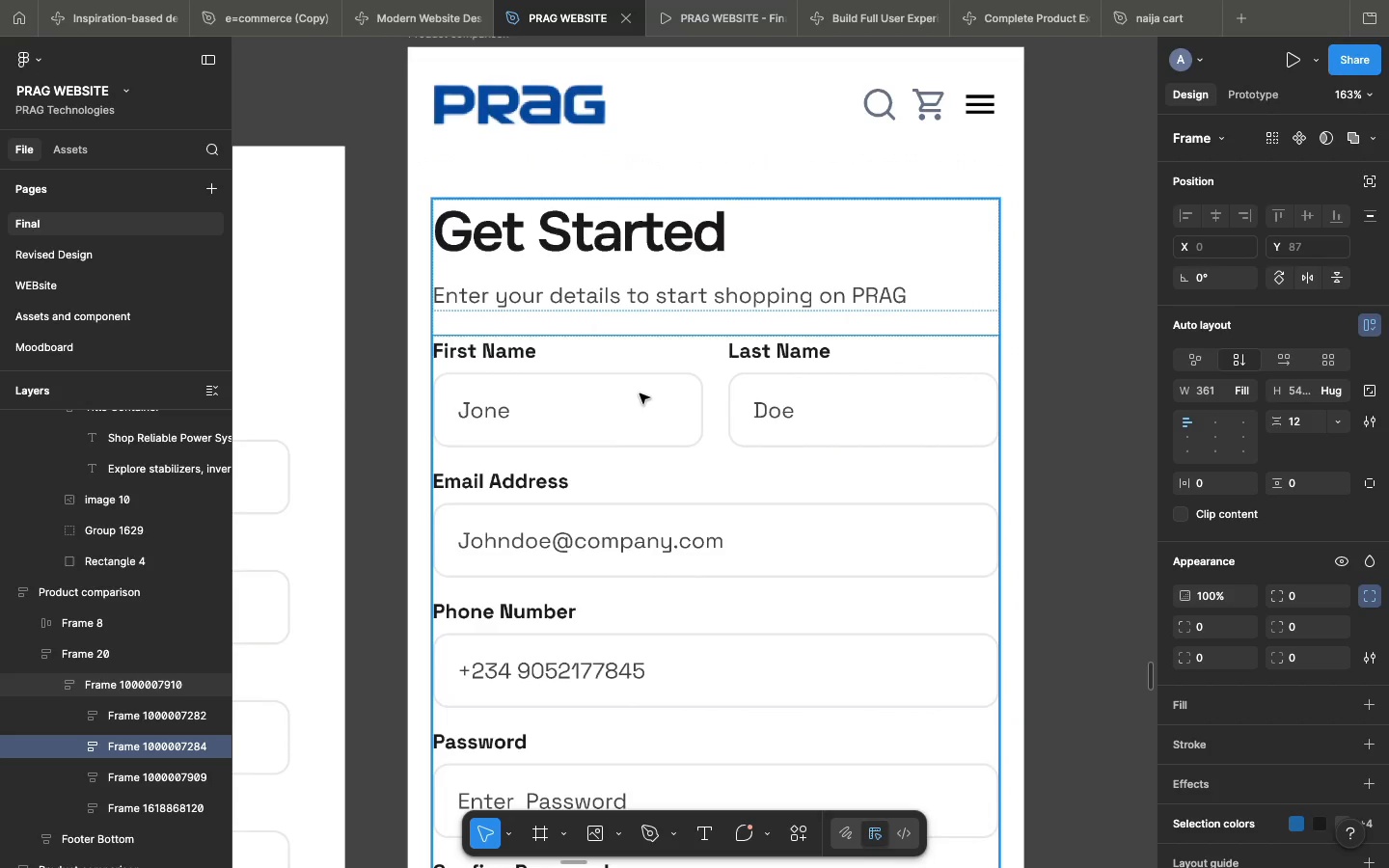 
scroll: coordinate [578, 290], scroll_direction: up, amount: 18.0
 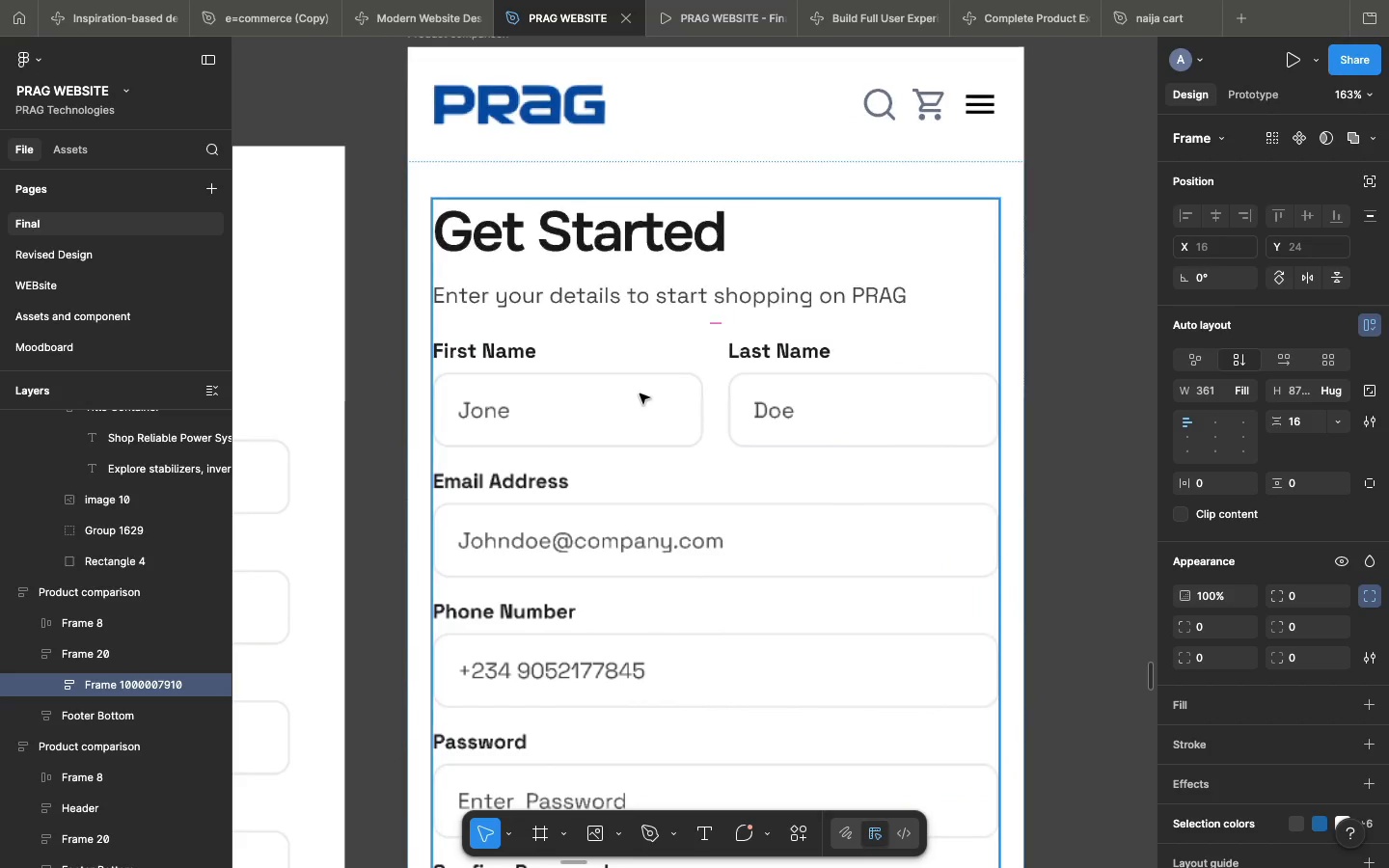 
double_click([640, 393])
 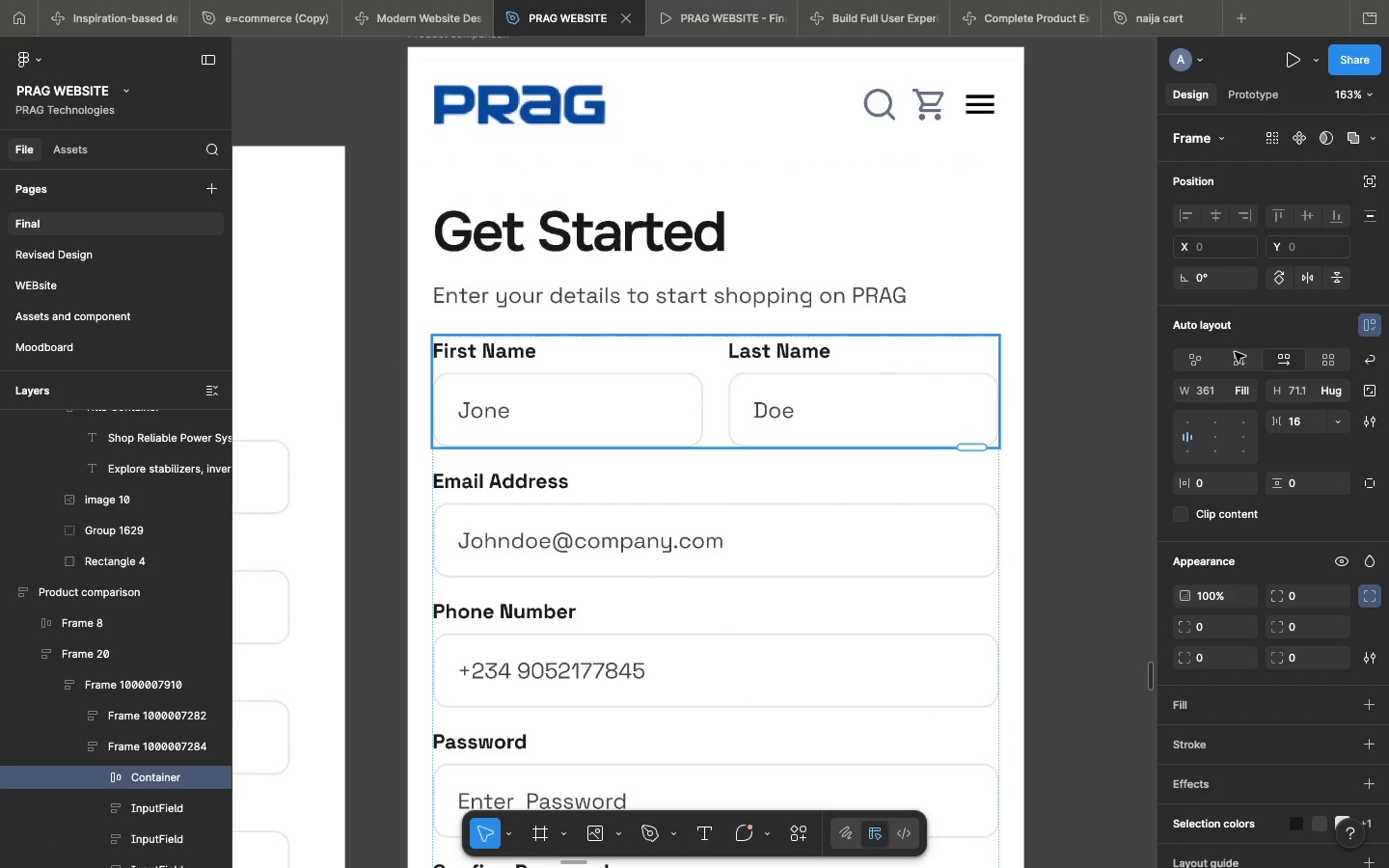 
left_click([1235, 352])
 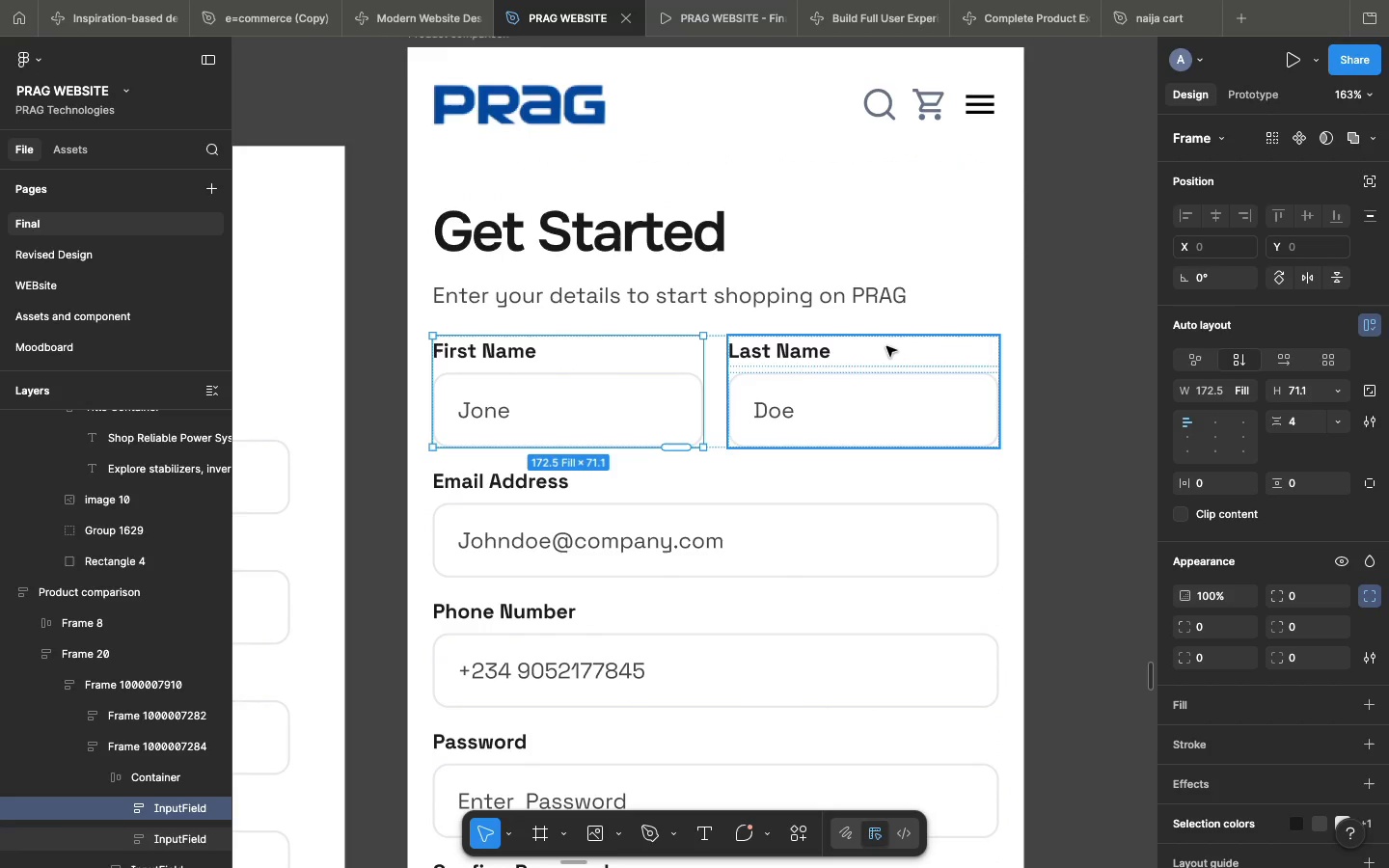 
key(Meta+Z)
 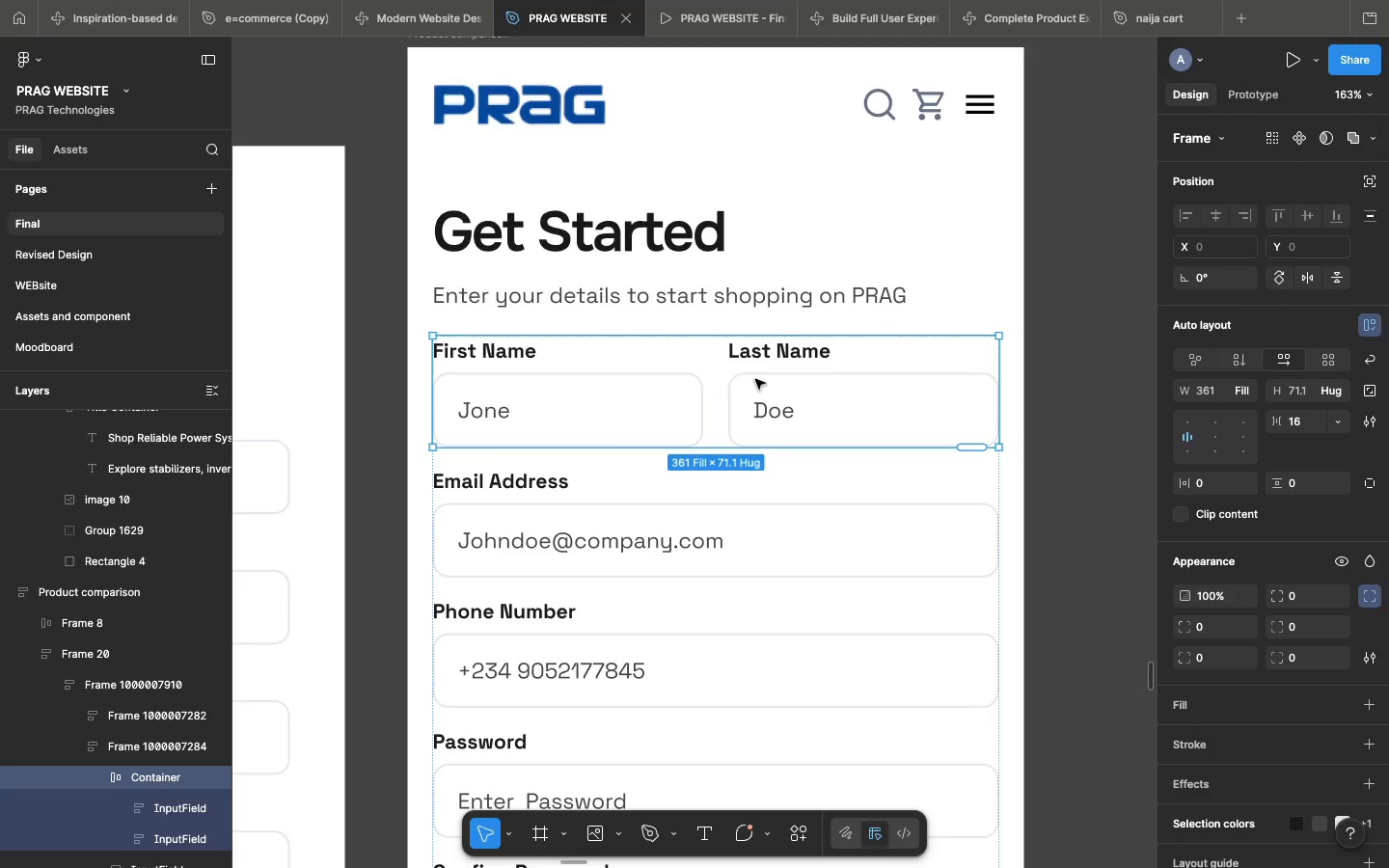 
double_click([749, 377])
 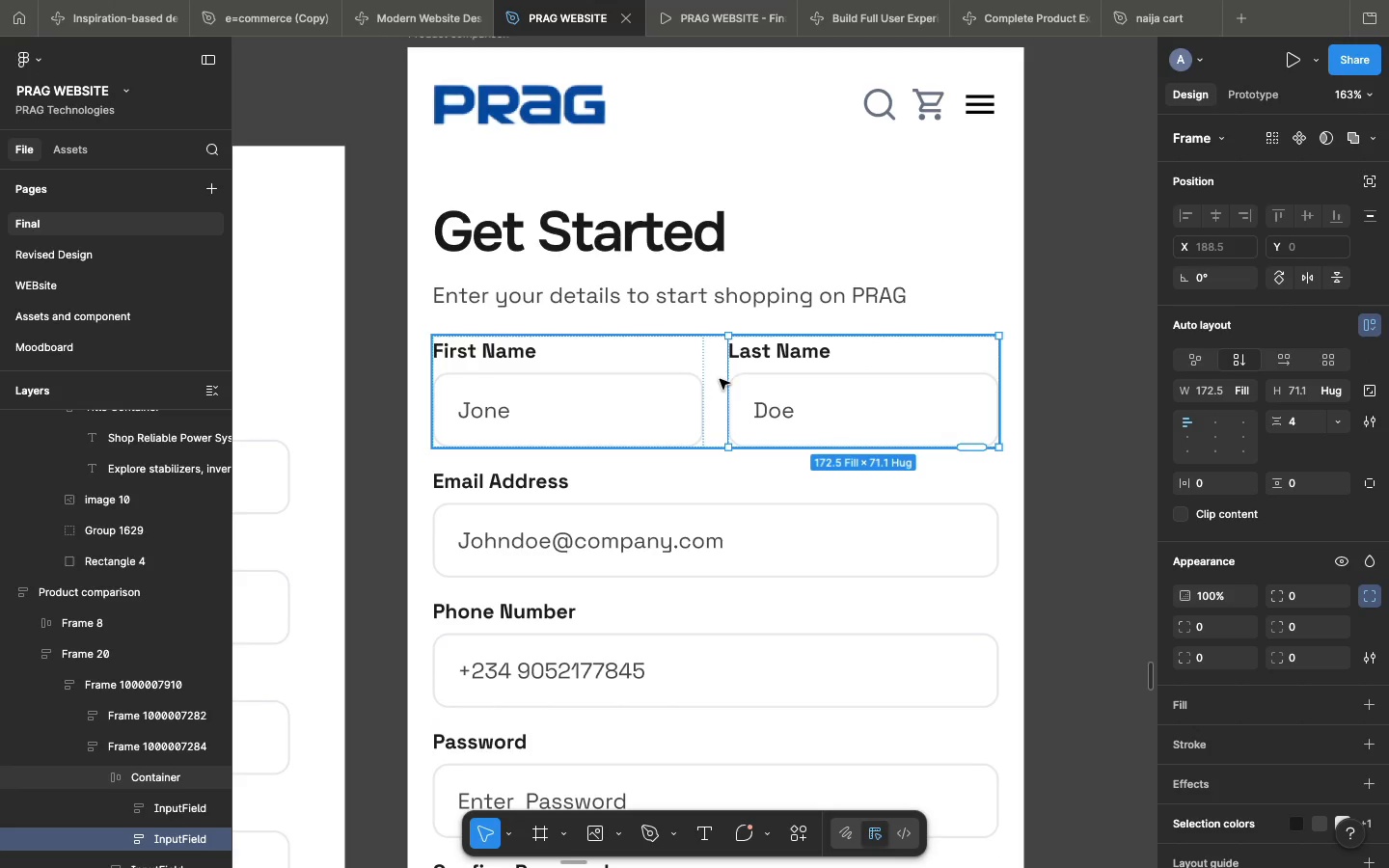 
left_click([720, 379])
 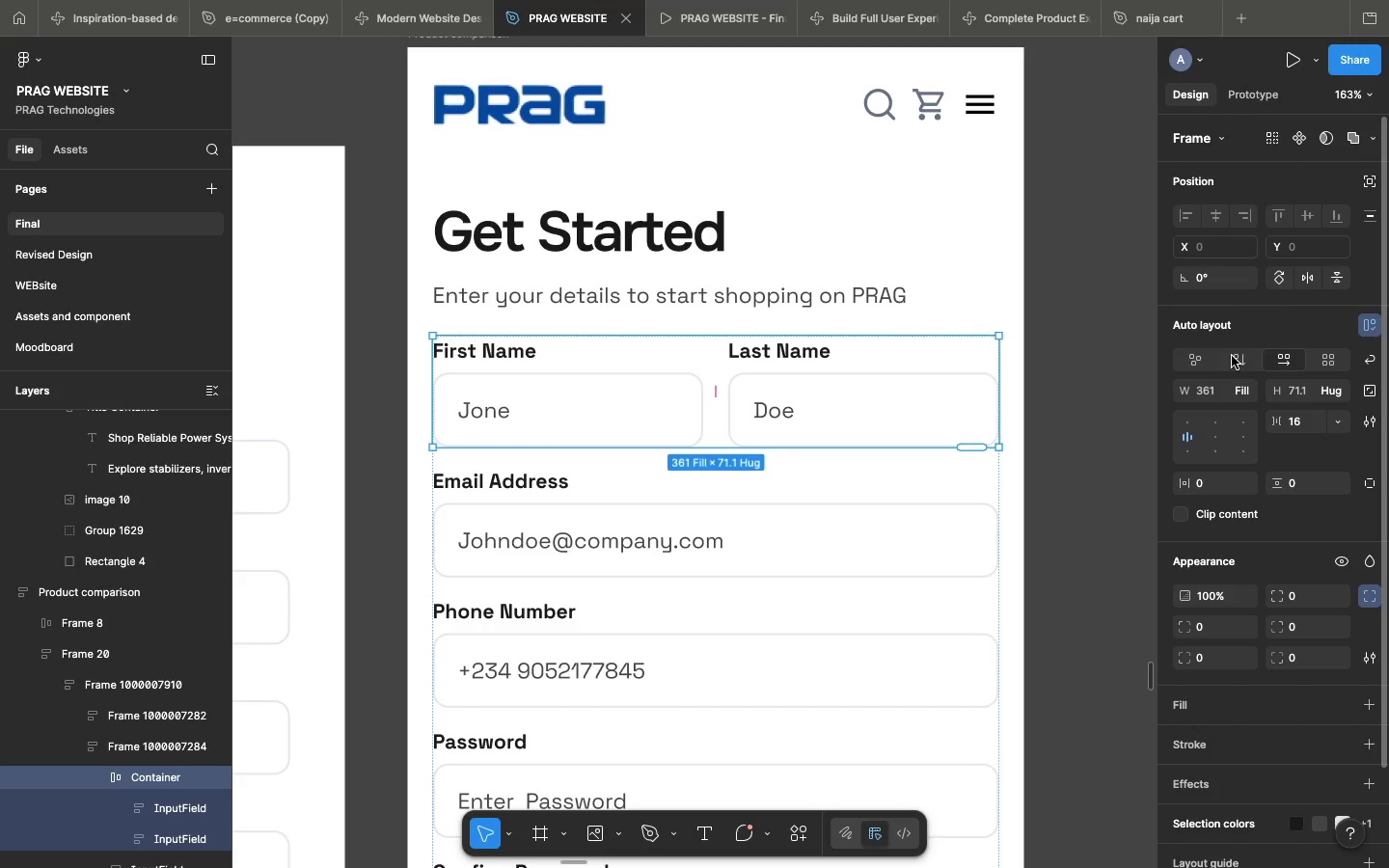 
left_click([1232, 356])
 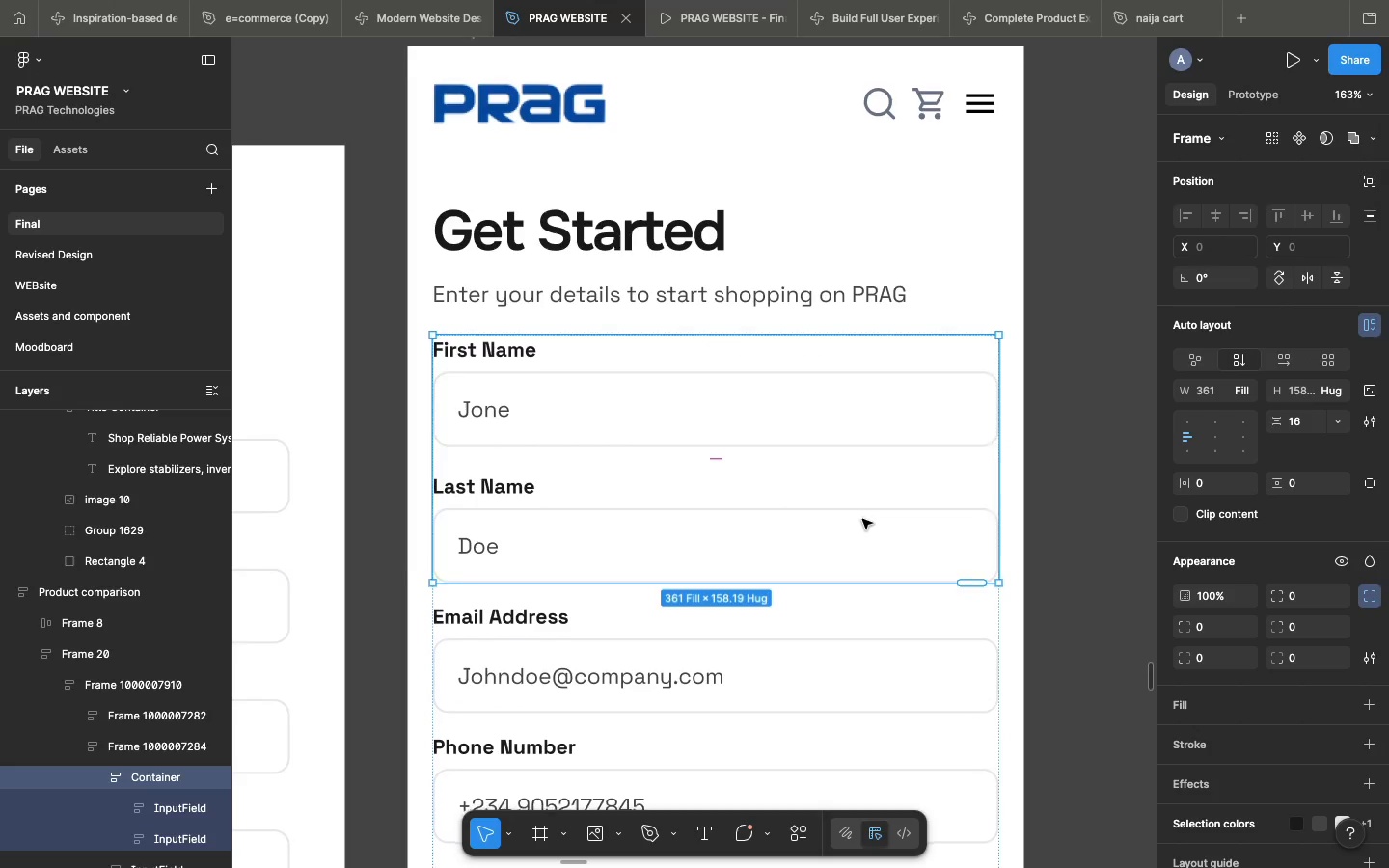 
scroll: coordinate [843, 701], scroll_direction: down, amount: 52.0
 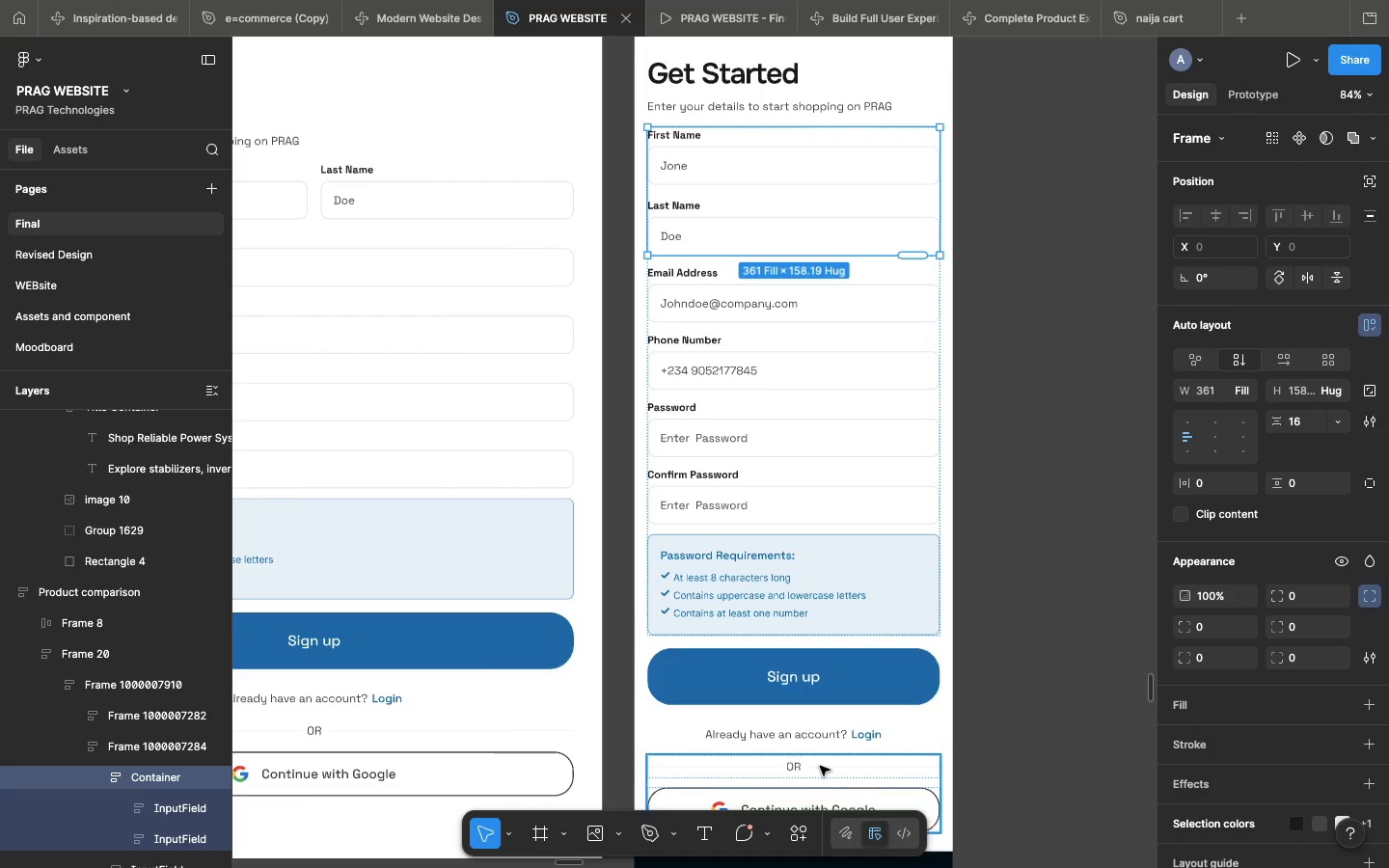 
left_click([875, 751])
 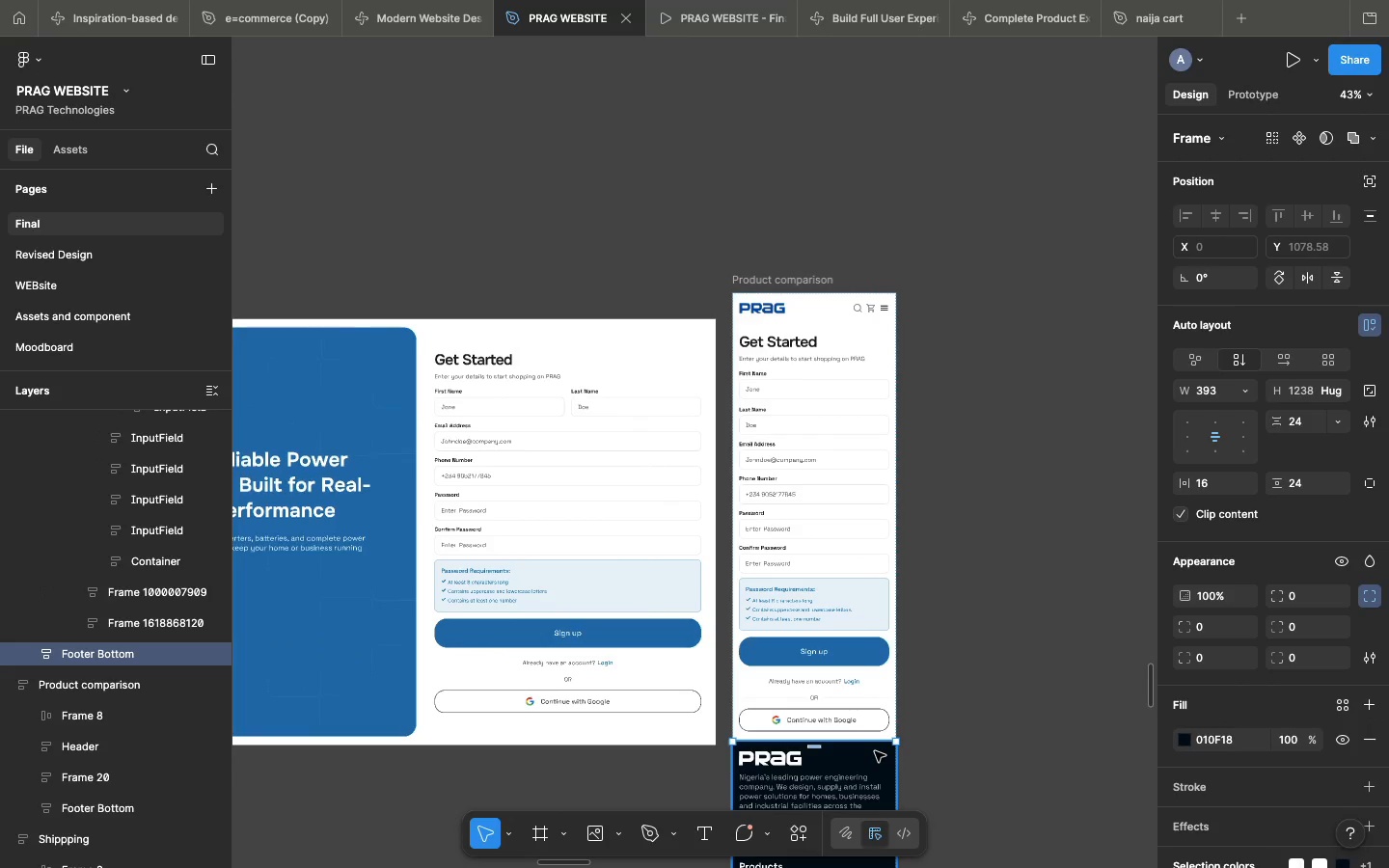 
scroll: coordinate [820, 766], scroll_direction: down, amount: 14.0
 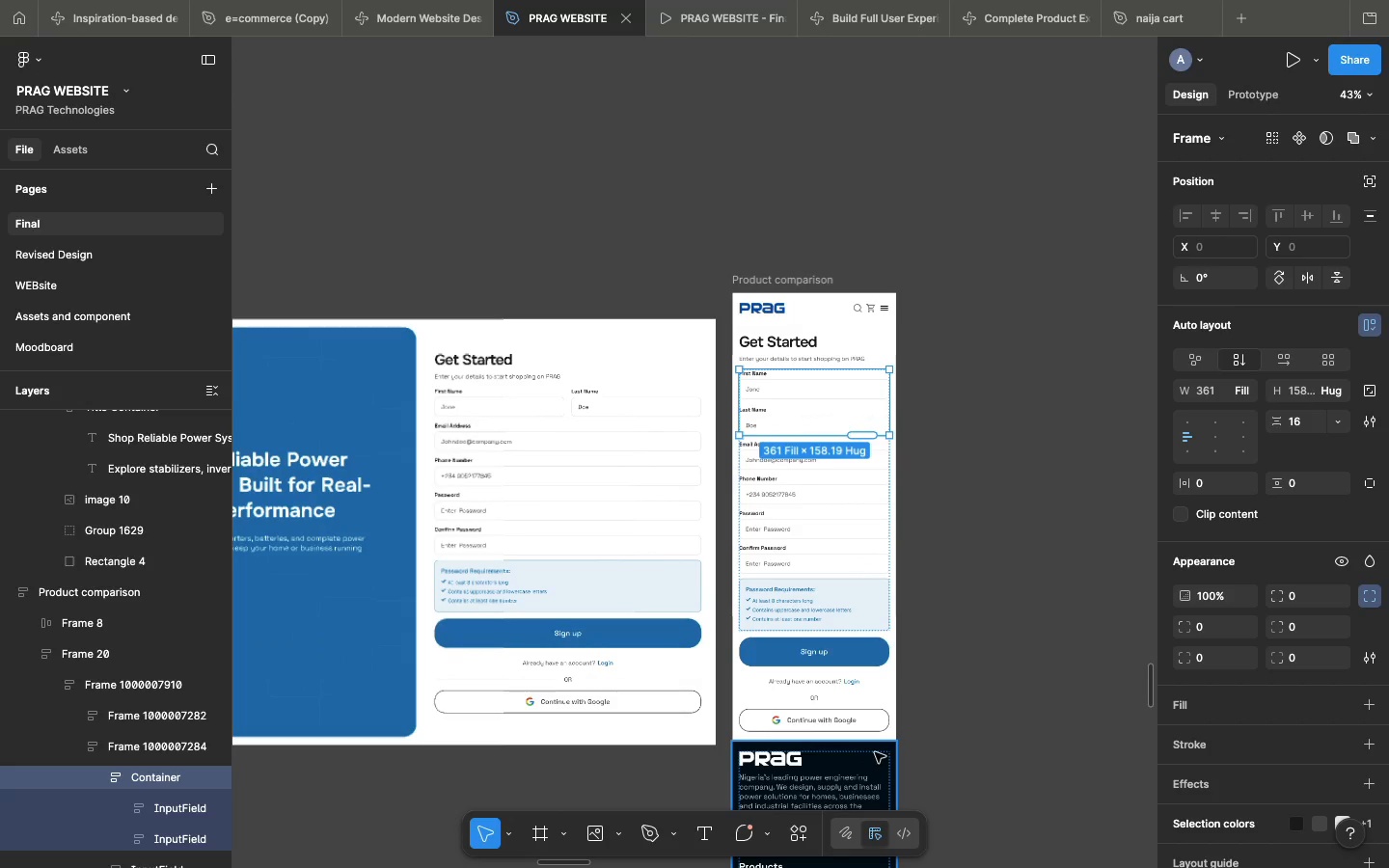 
key(Backspace)
 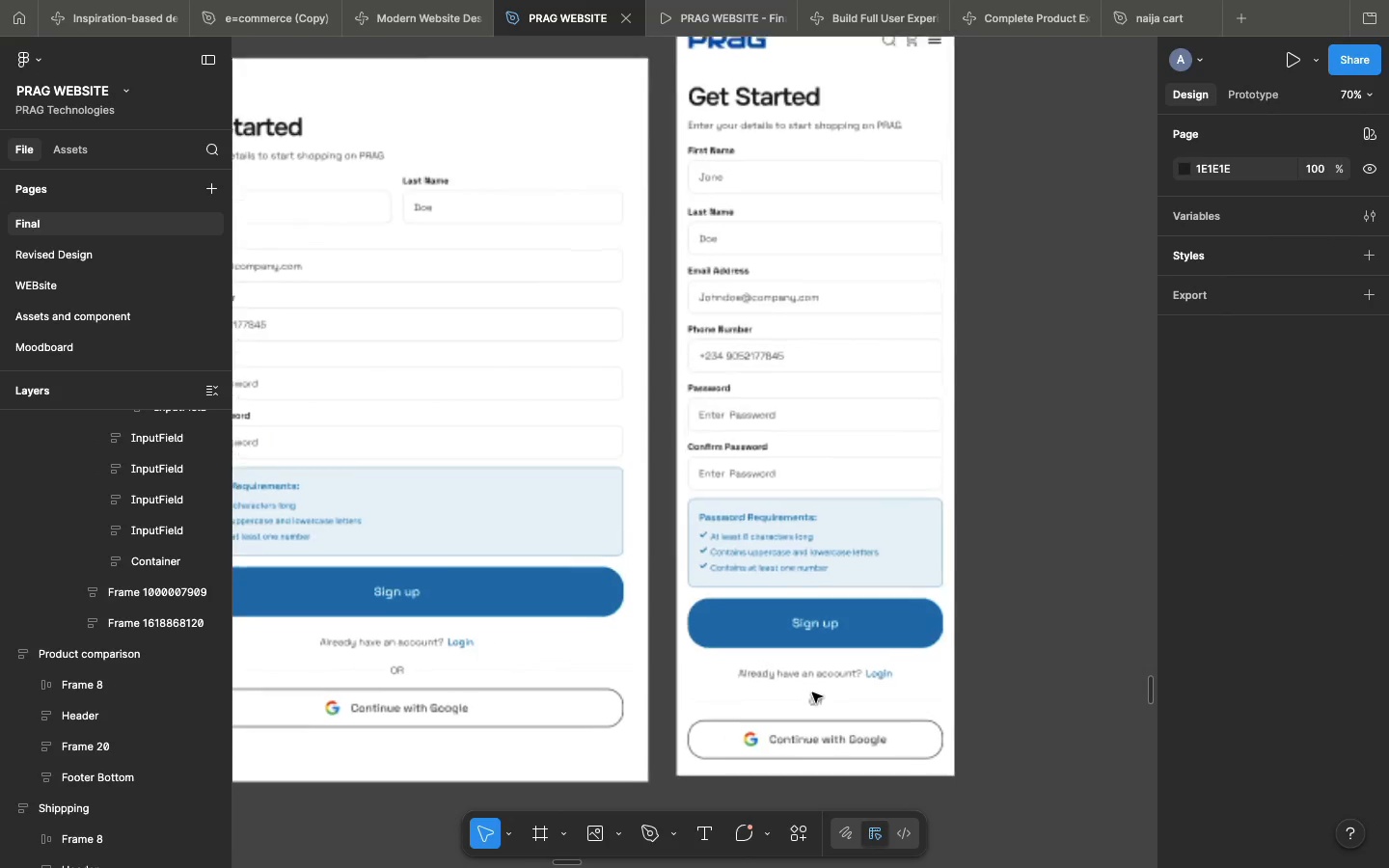 
wait(5.78)
 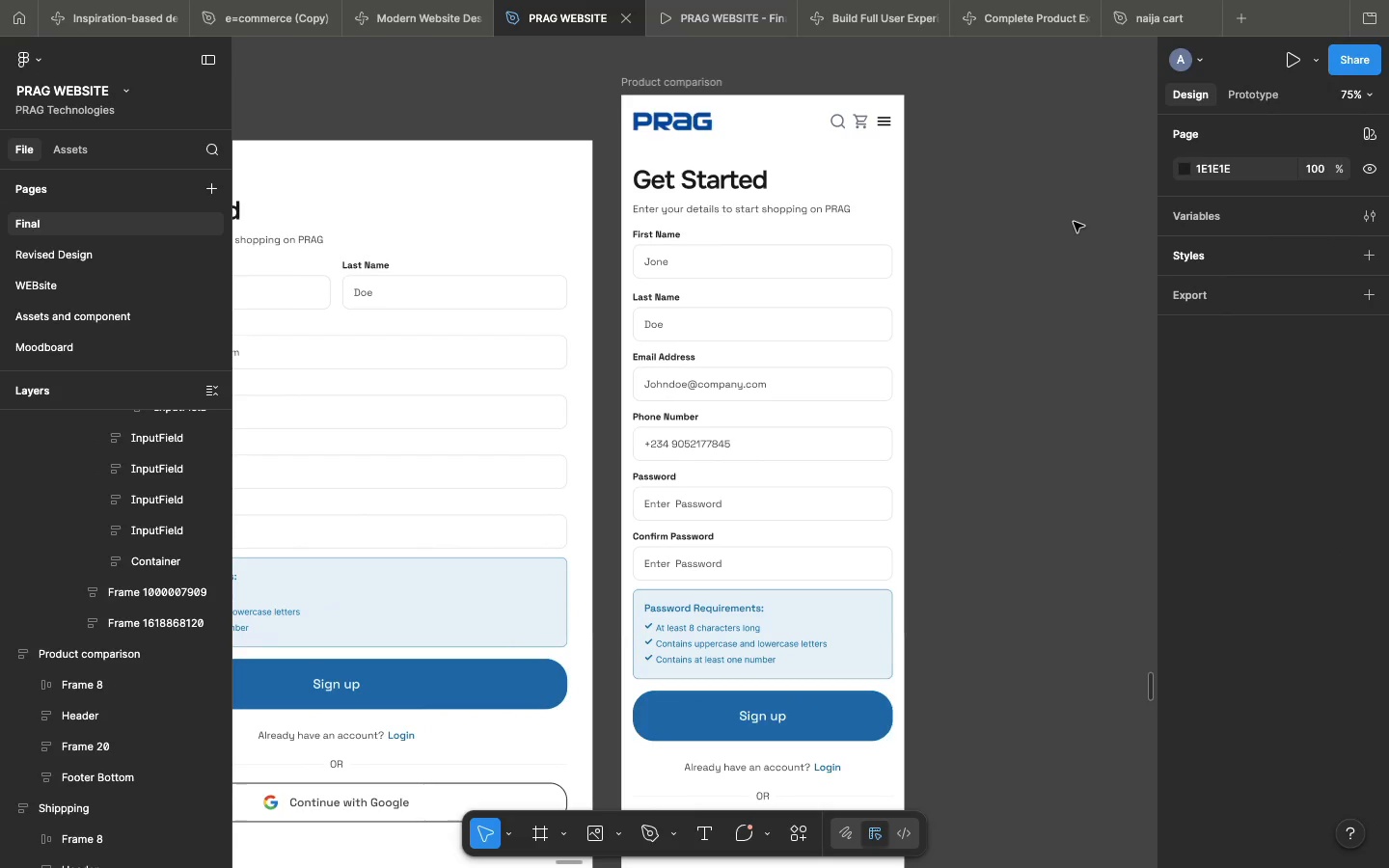 
double_click([816, 154])
 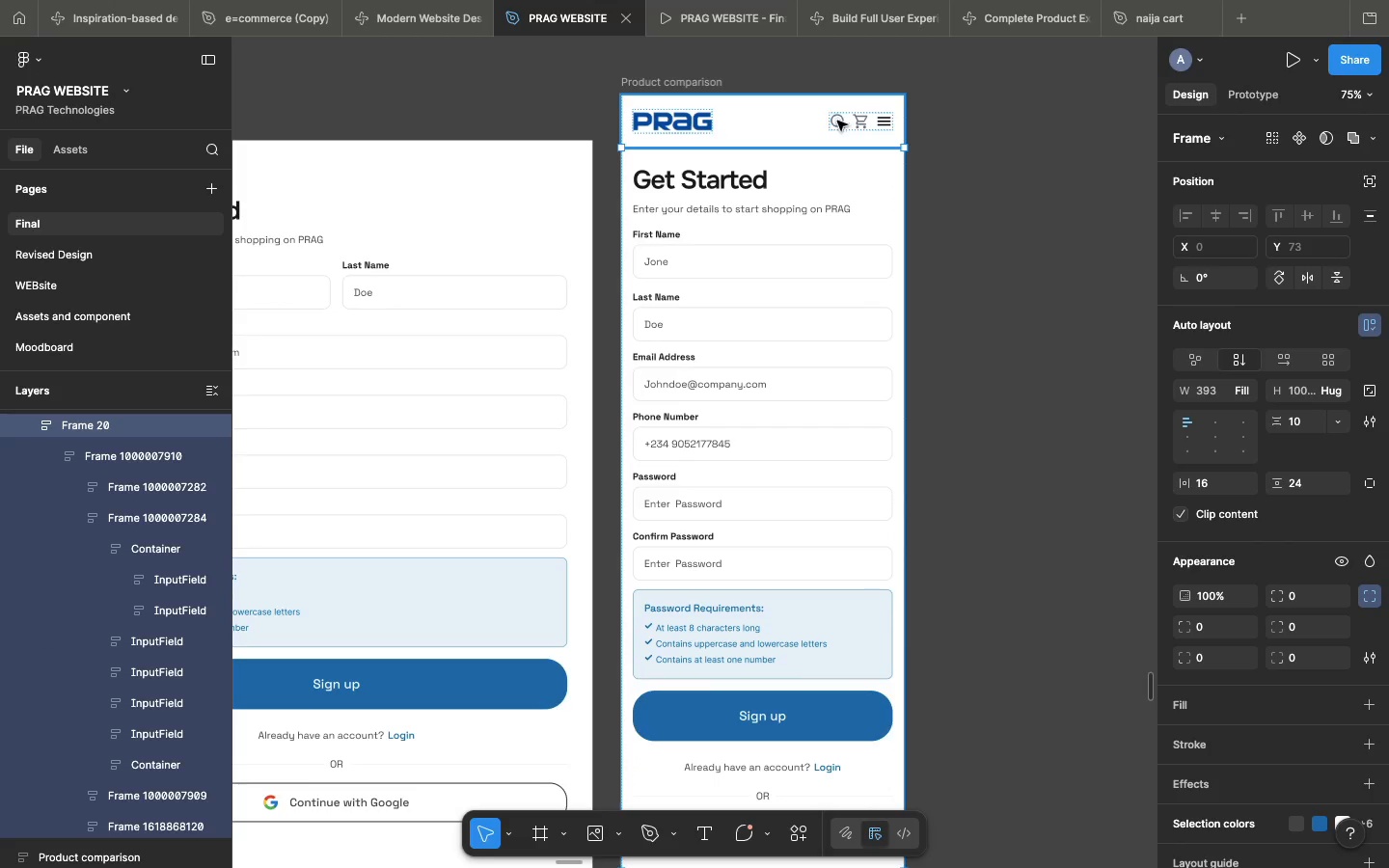 
scroll: coordinate [812, 692], scroll_direction: up, amount: 13.0
 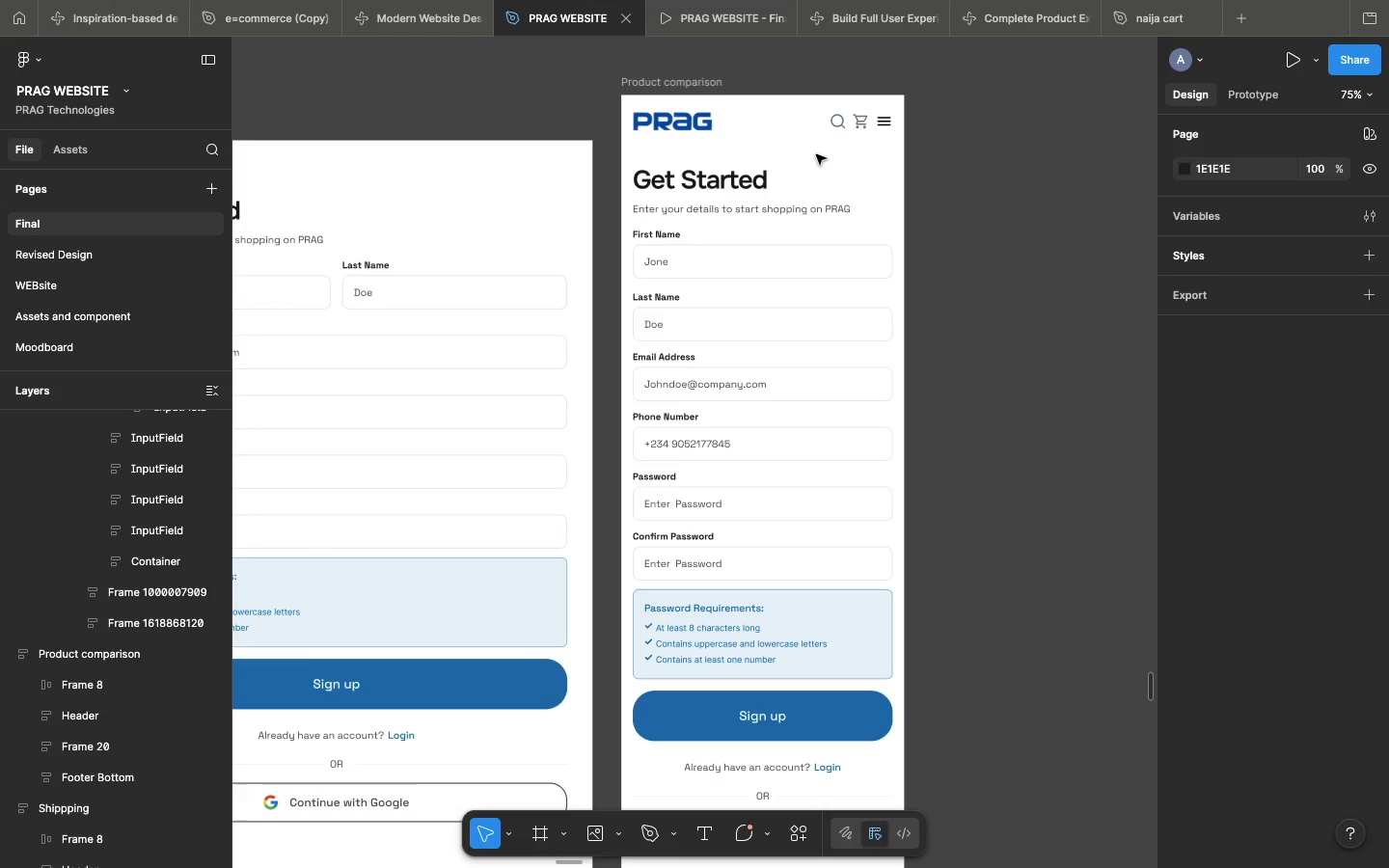 
left_click([789, 189])
 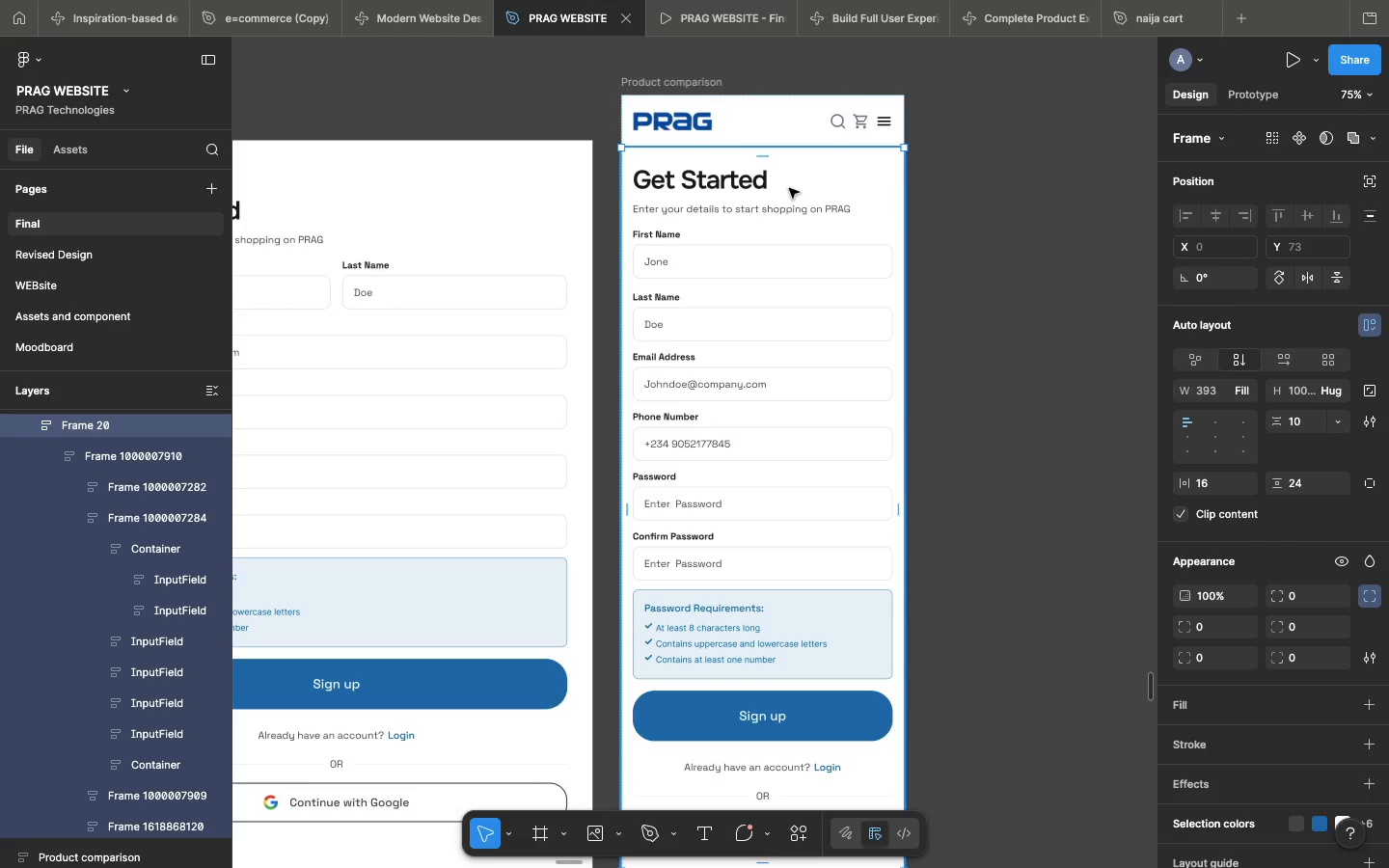 
double_click([789, 189])
 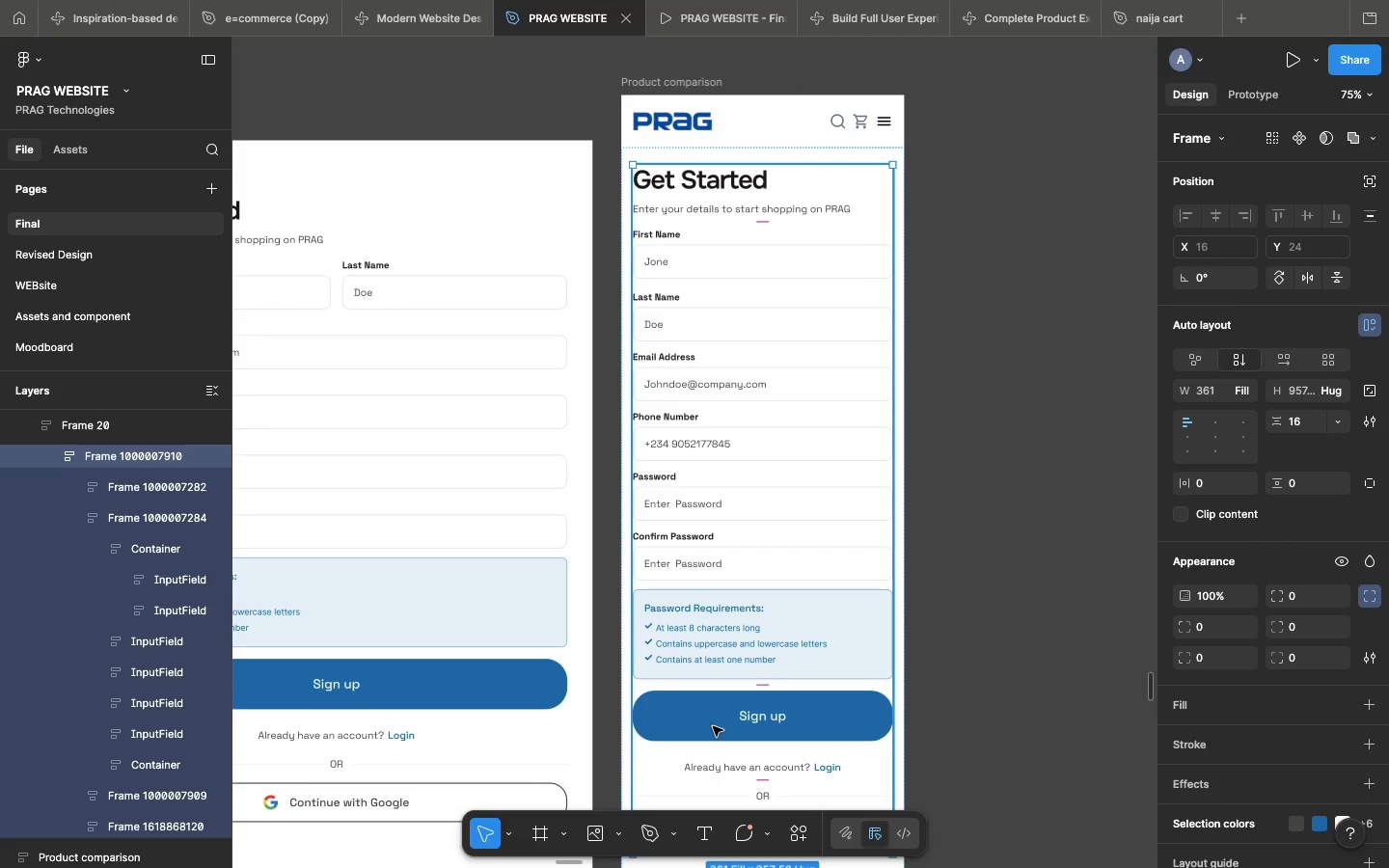 
double_click([713, 727])
 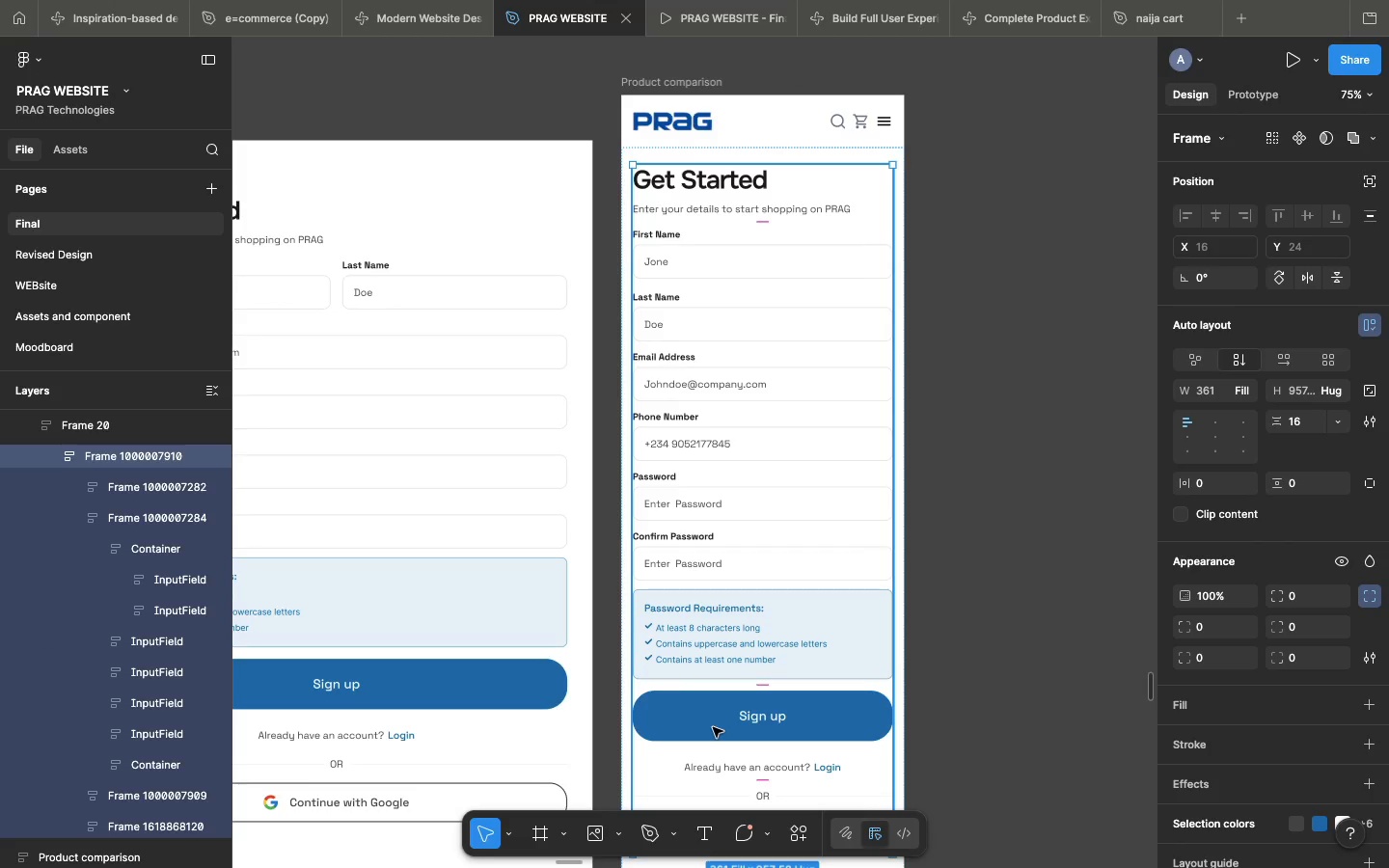 
triple_click([713, 727])
 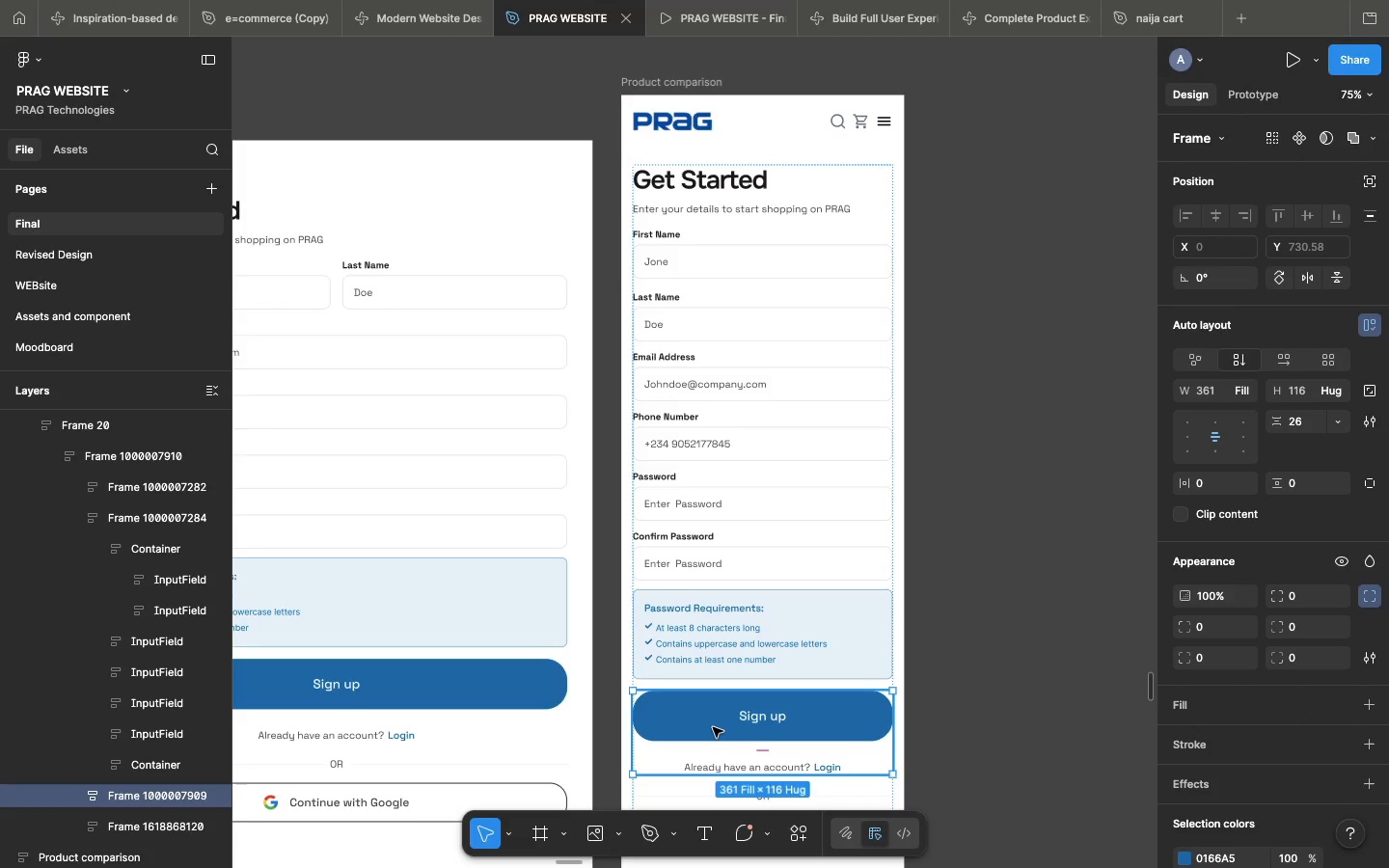 
double_click([713, 727])
 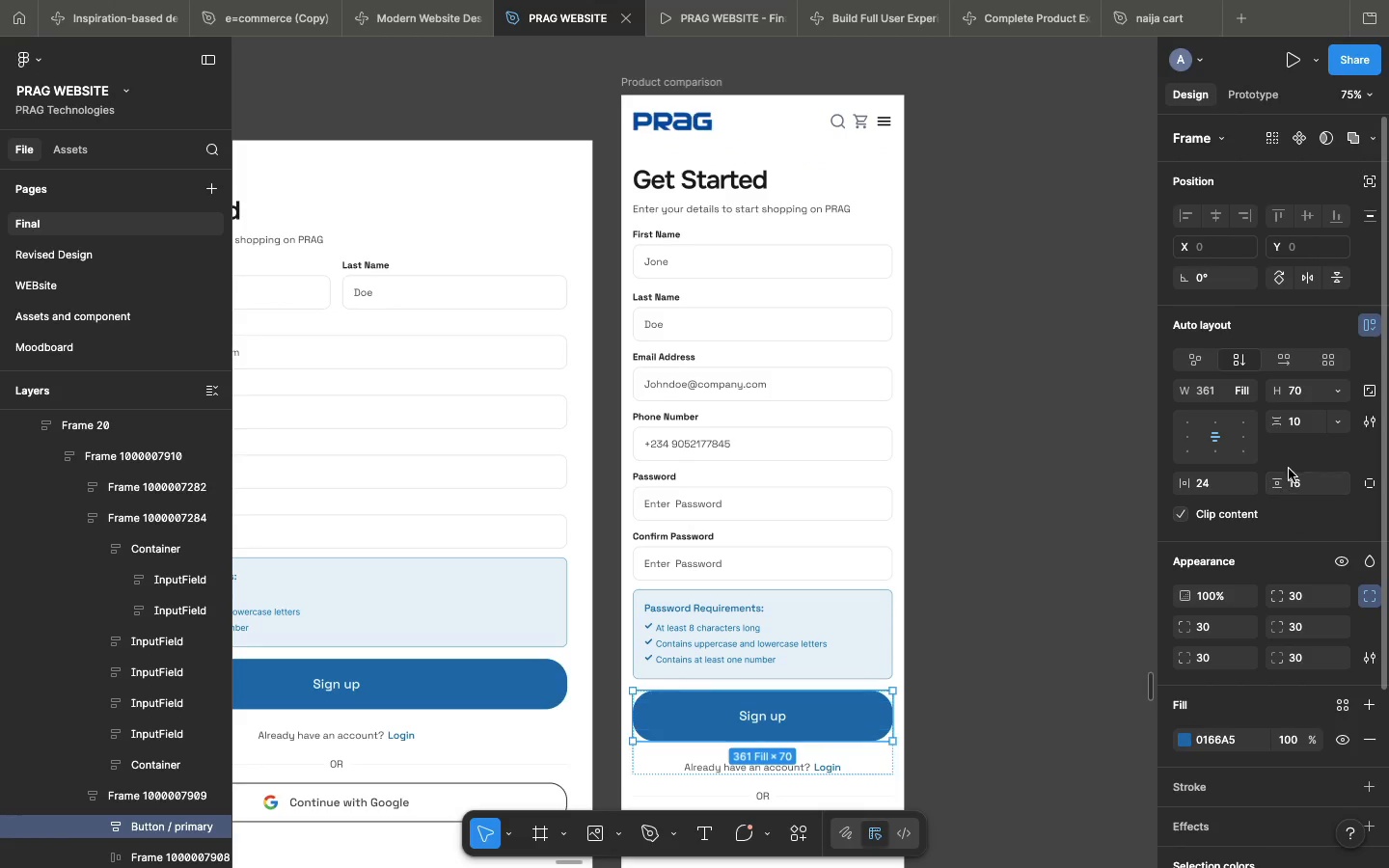 
left_click([1346, 387])
 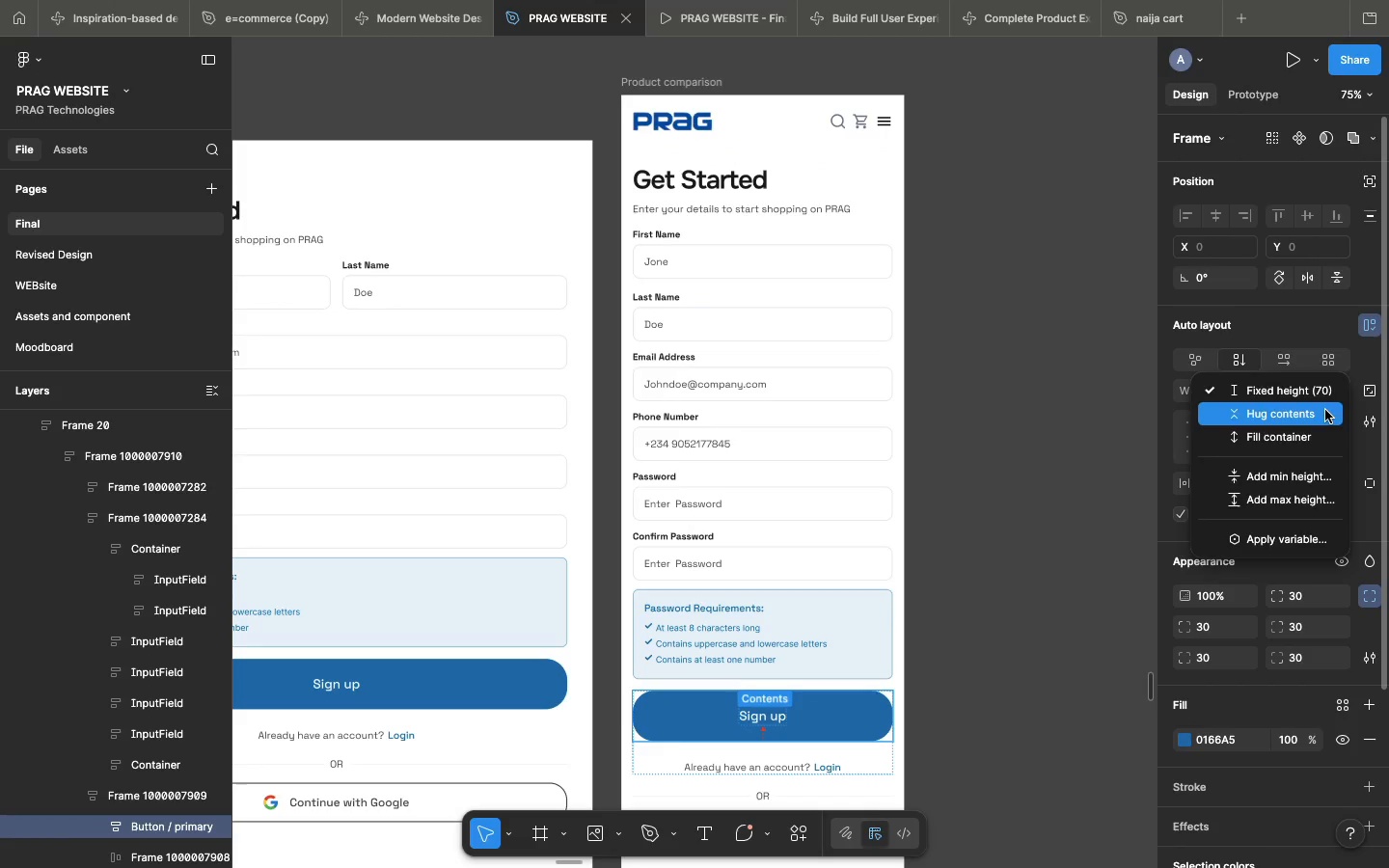 
left_click([1325, 410])
 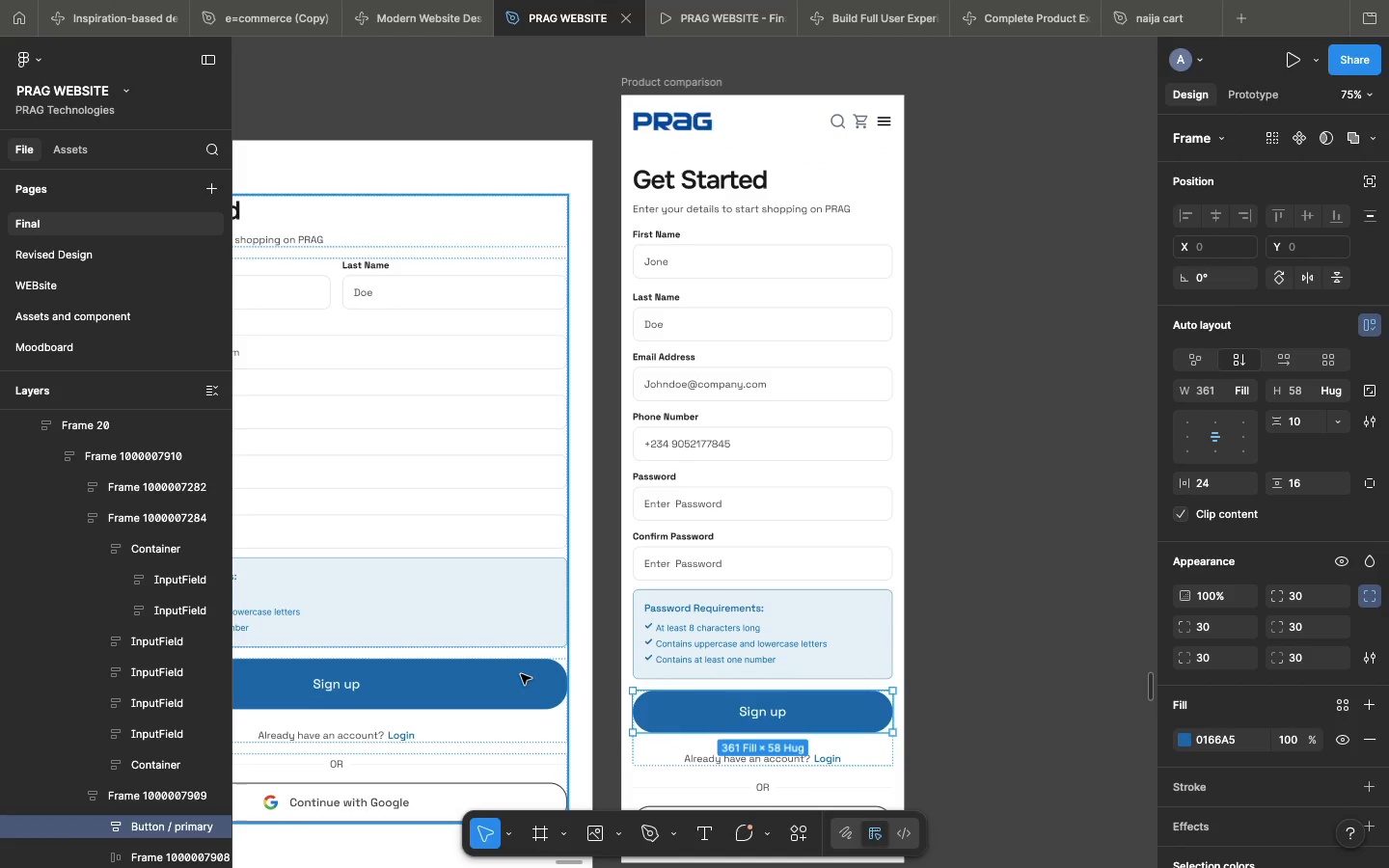 
double_click([521, 674])
 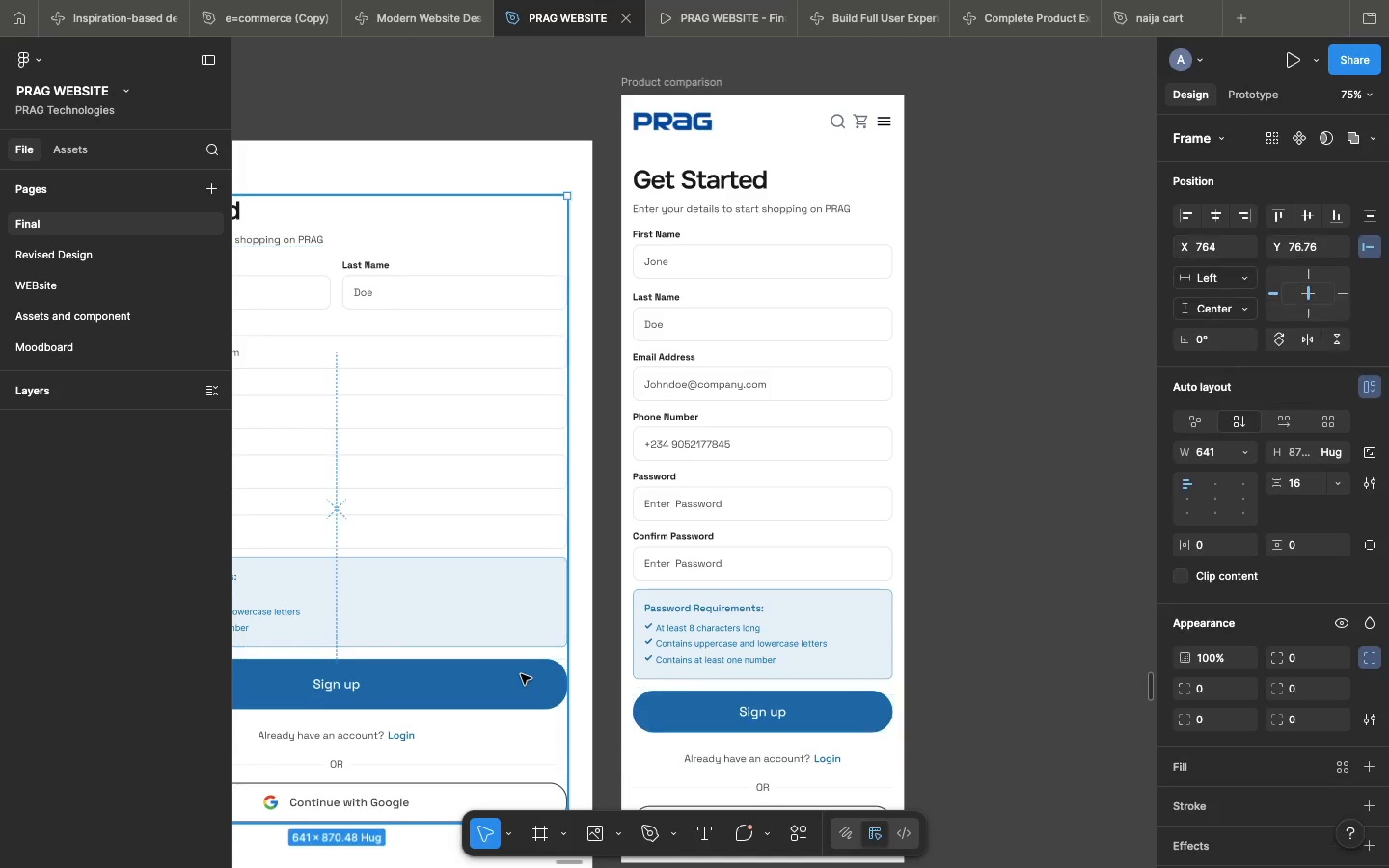 
triple_click([521, 674])
 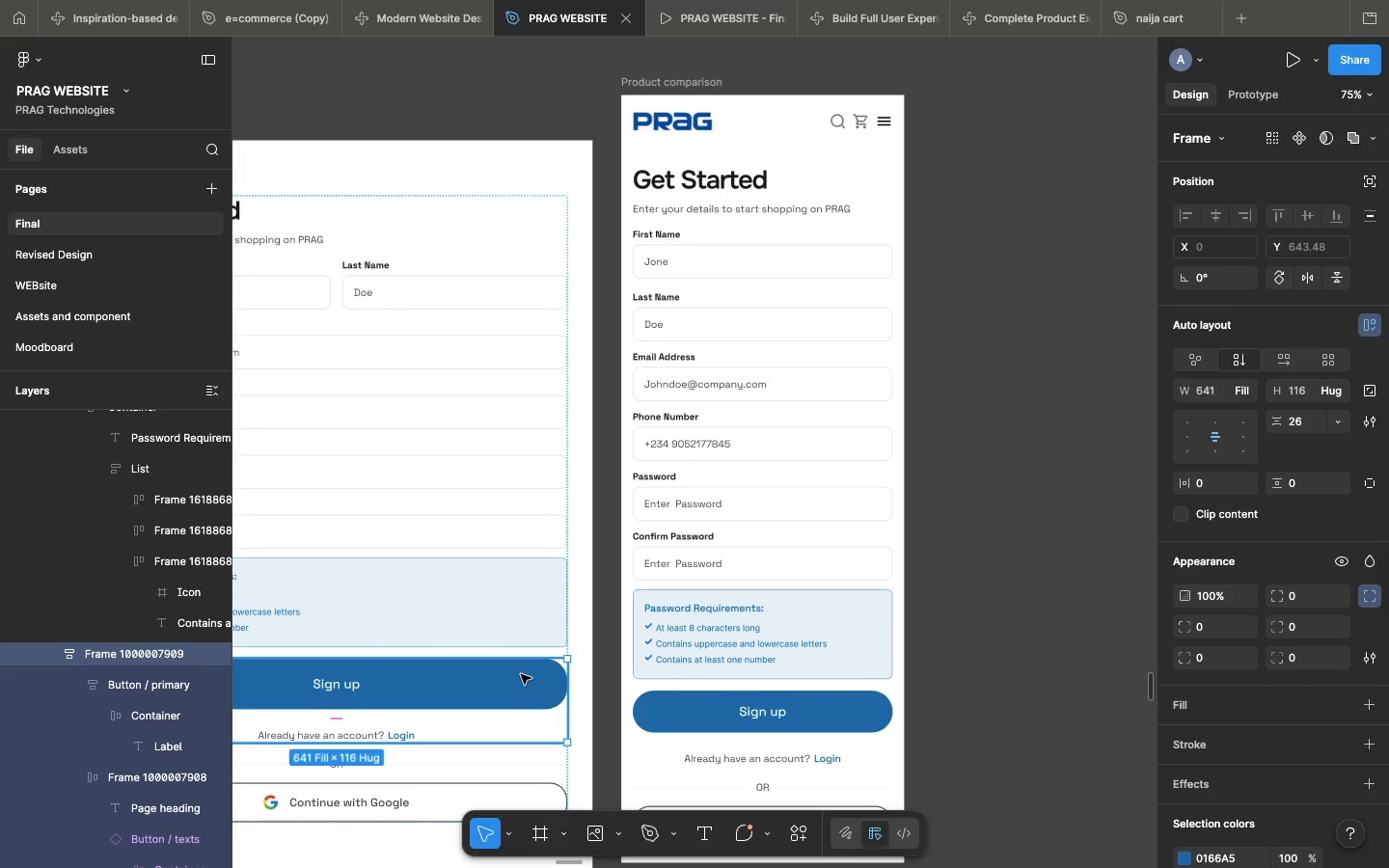 
double_click([521, 674])
 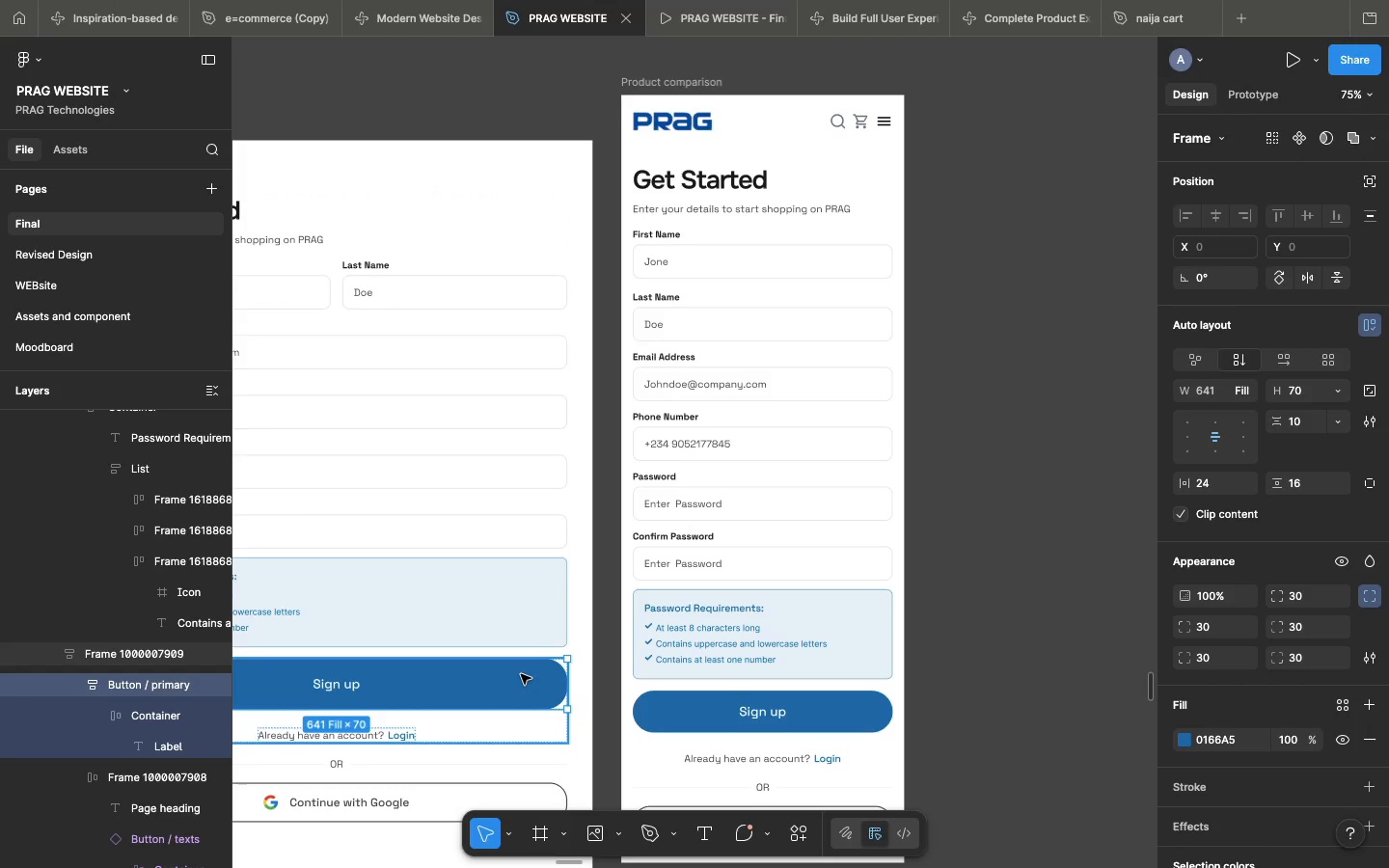 
double_click([521, 674])
 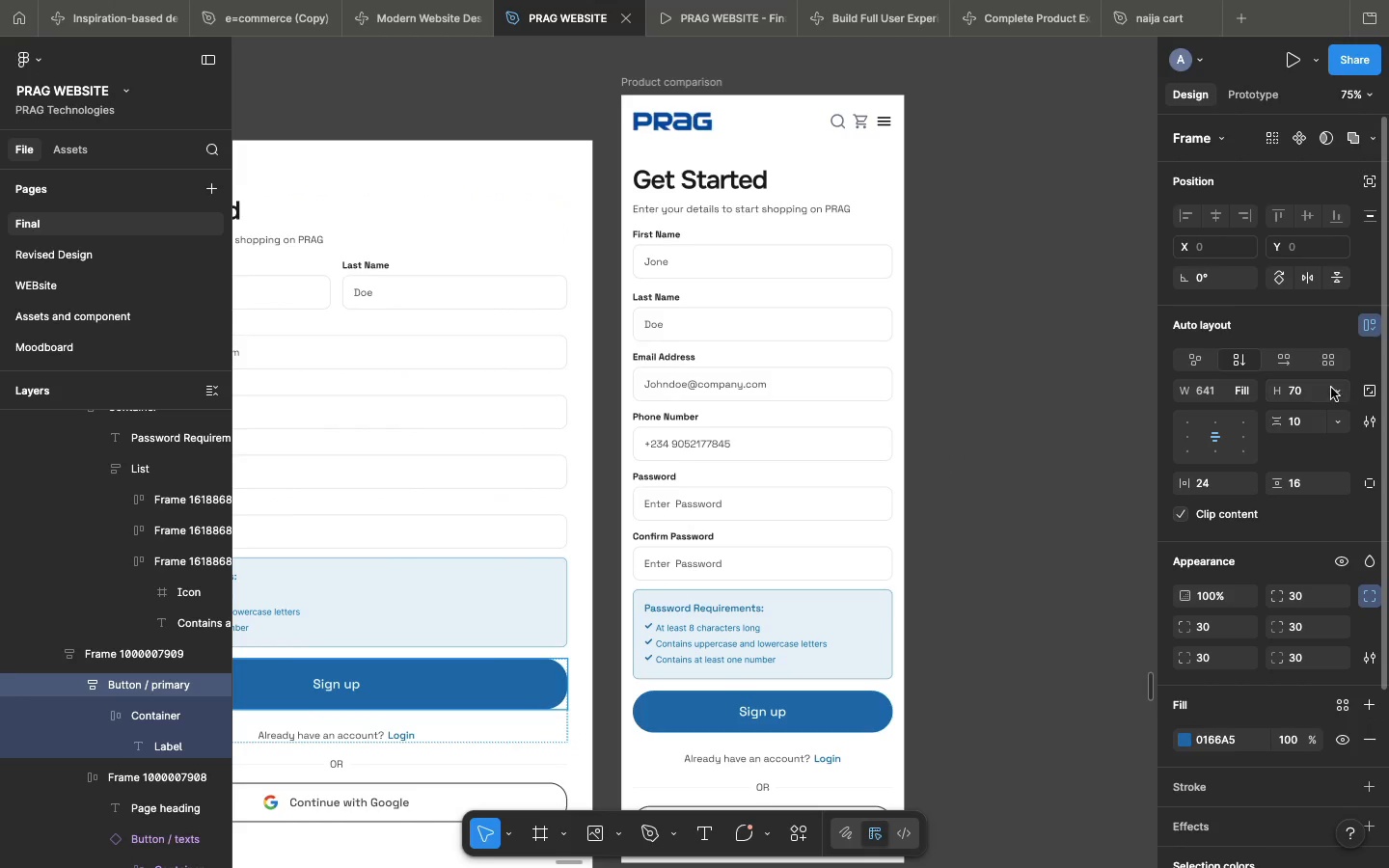 
left_click([1332, 389])
 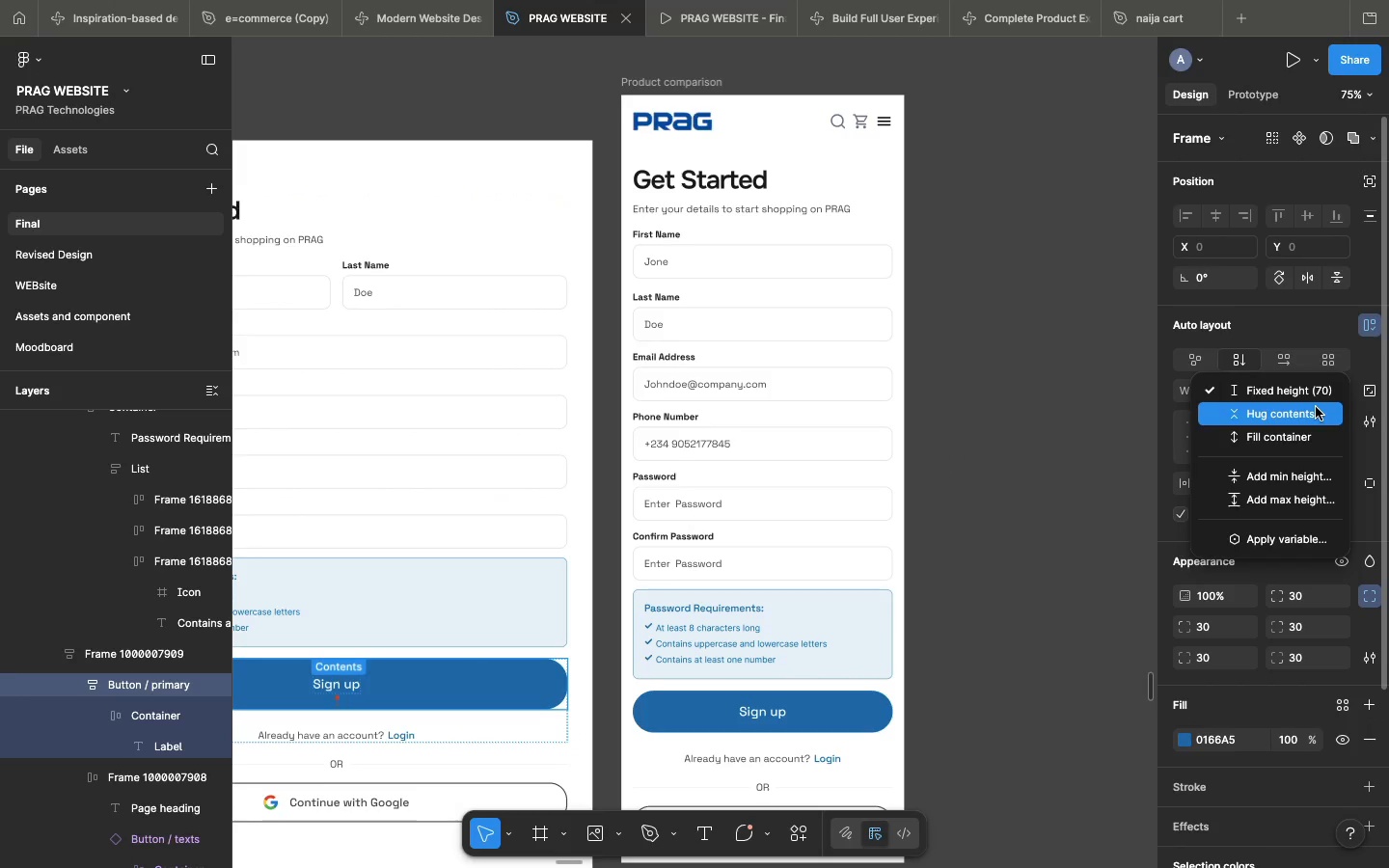 
left_click([1316, 407])
 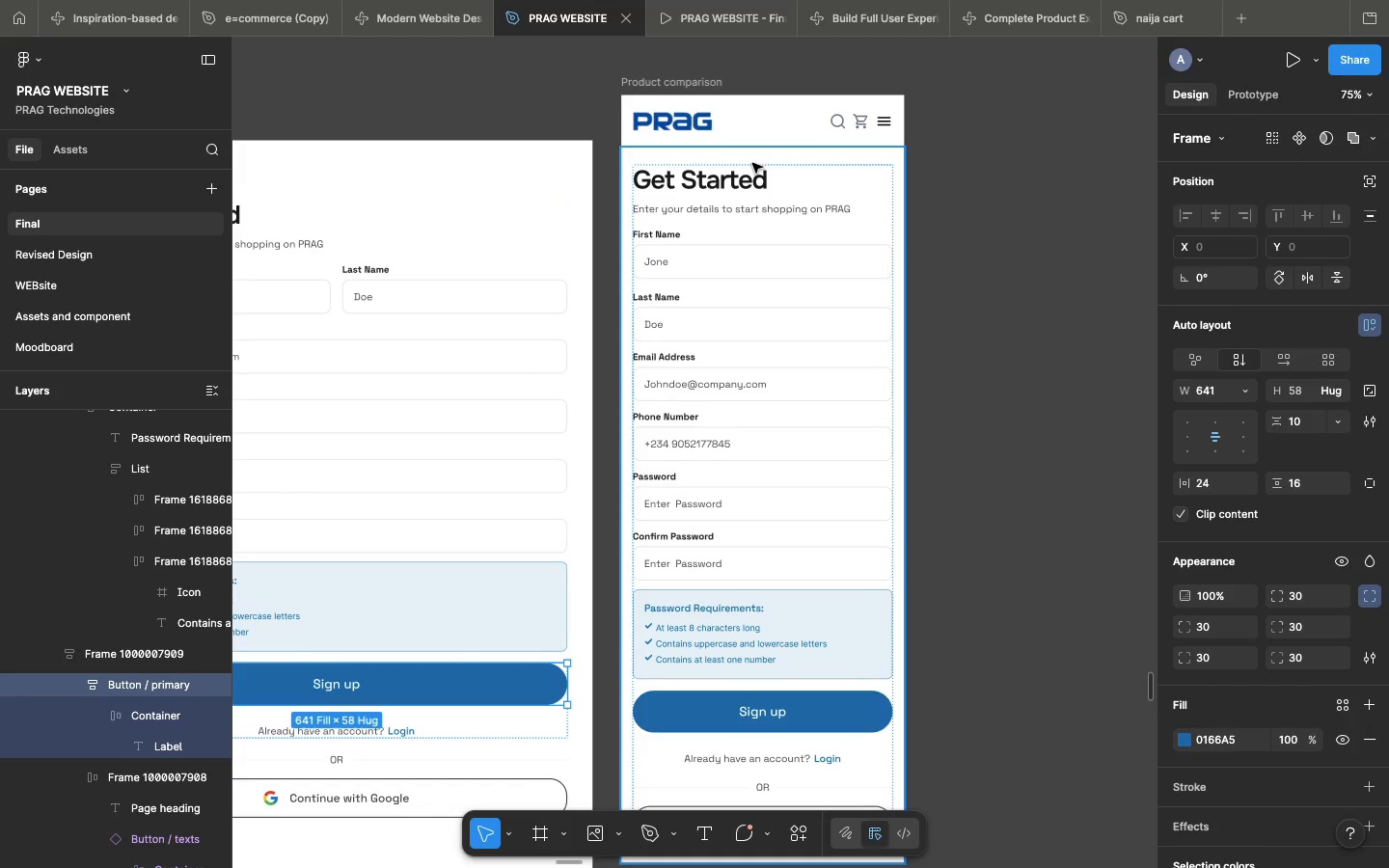 
left_click([752, 163])
 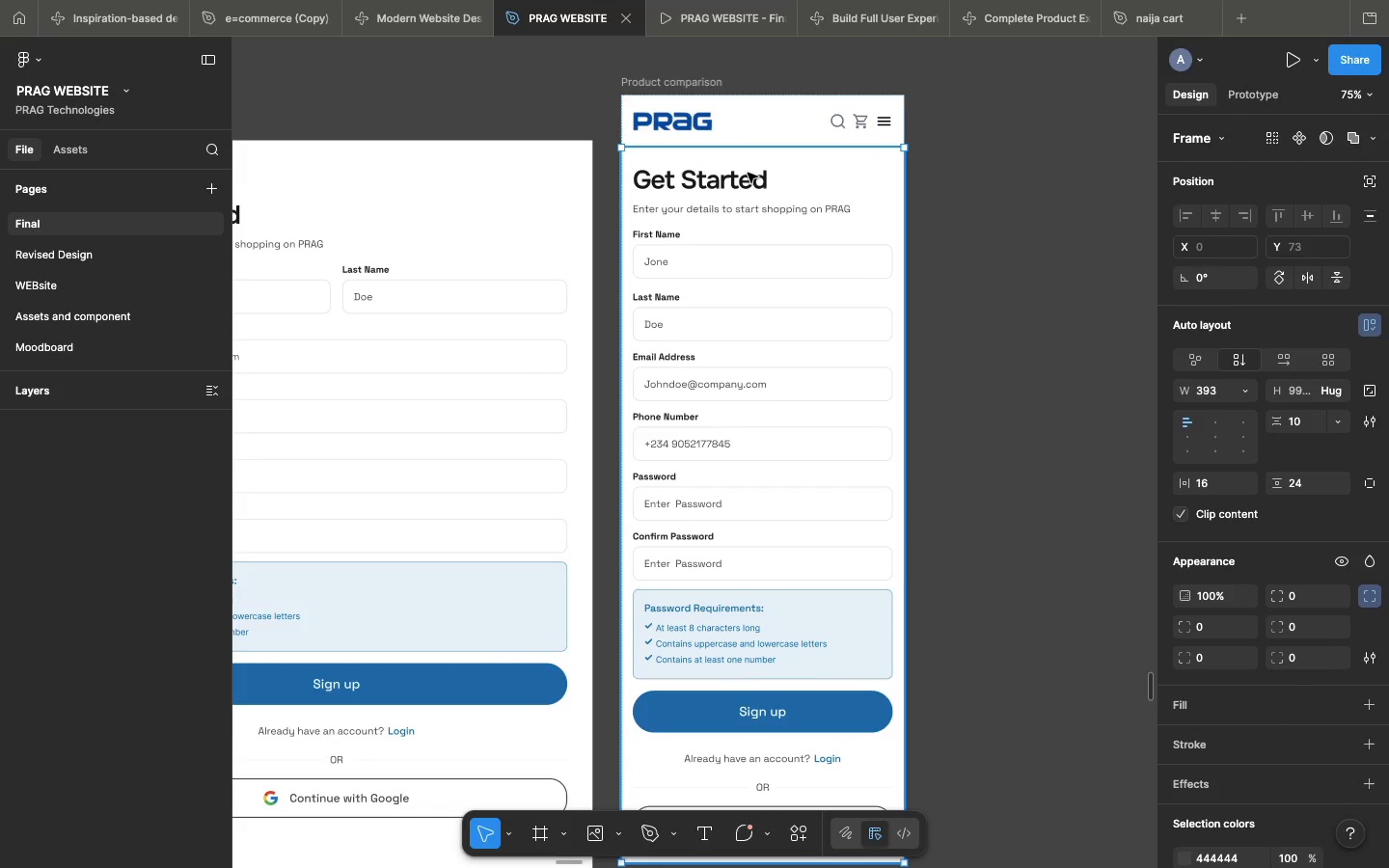 
double_click([748, 173])
 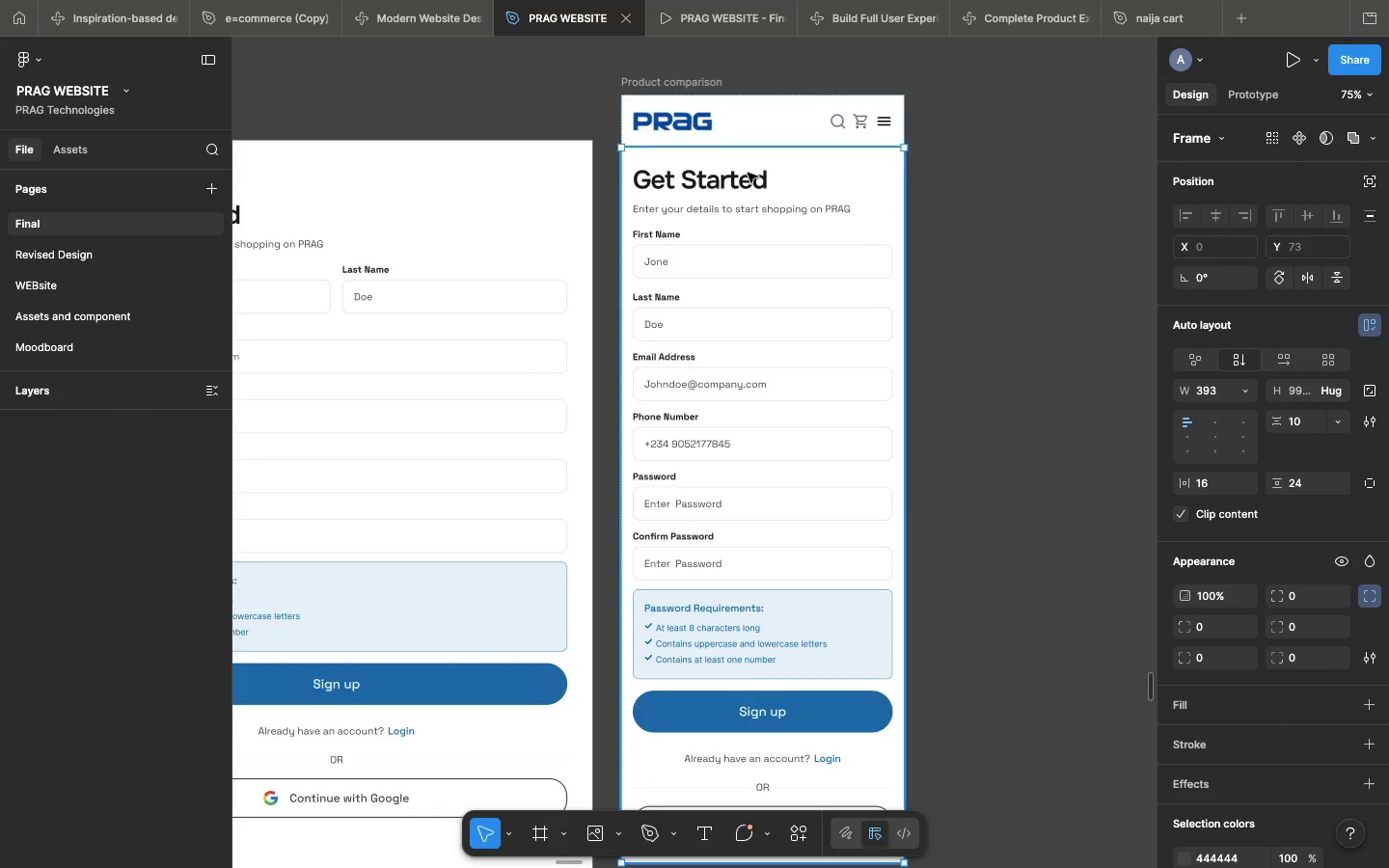 
triple_click([748, 173])
 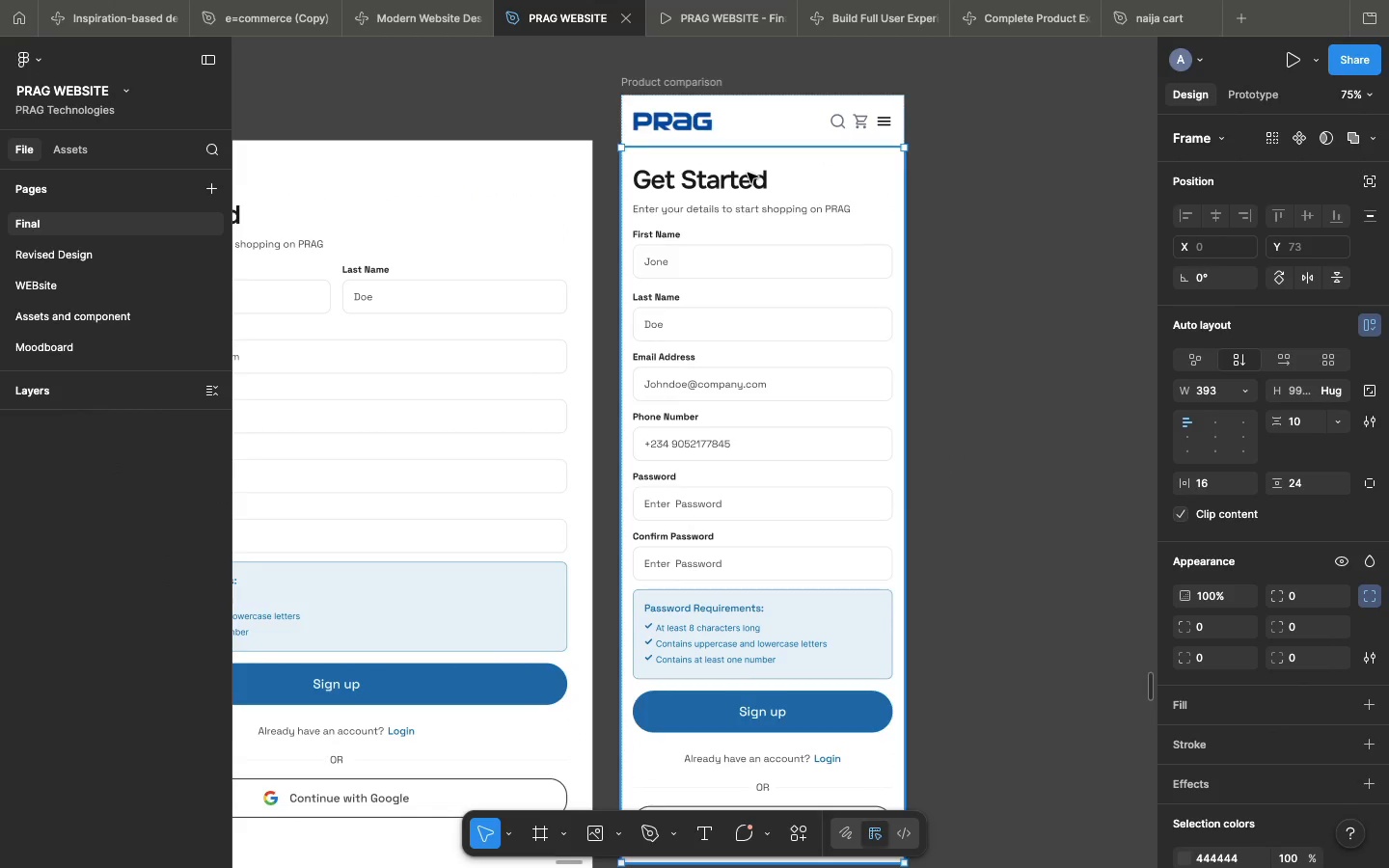 
triple_click([748, 173])
 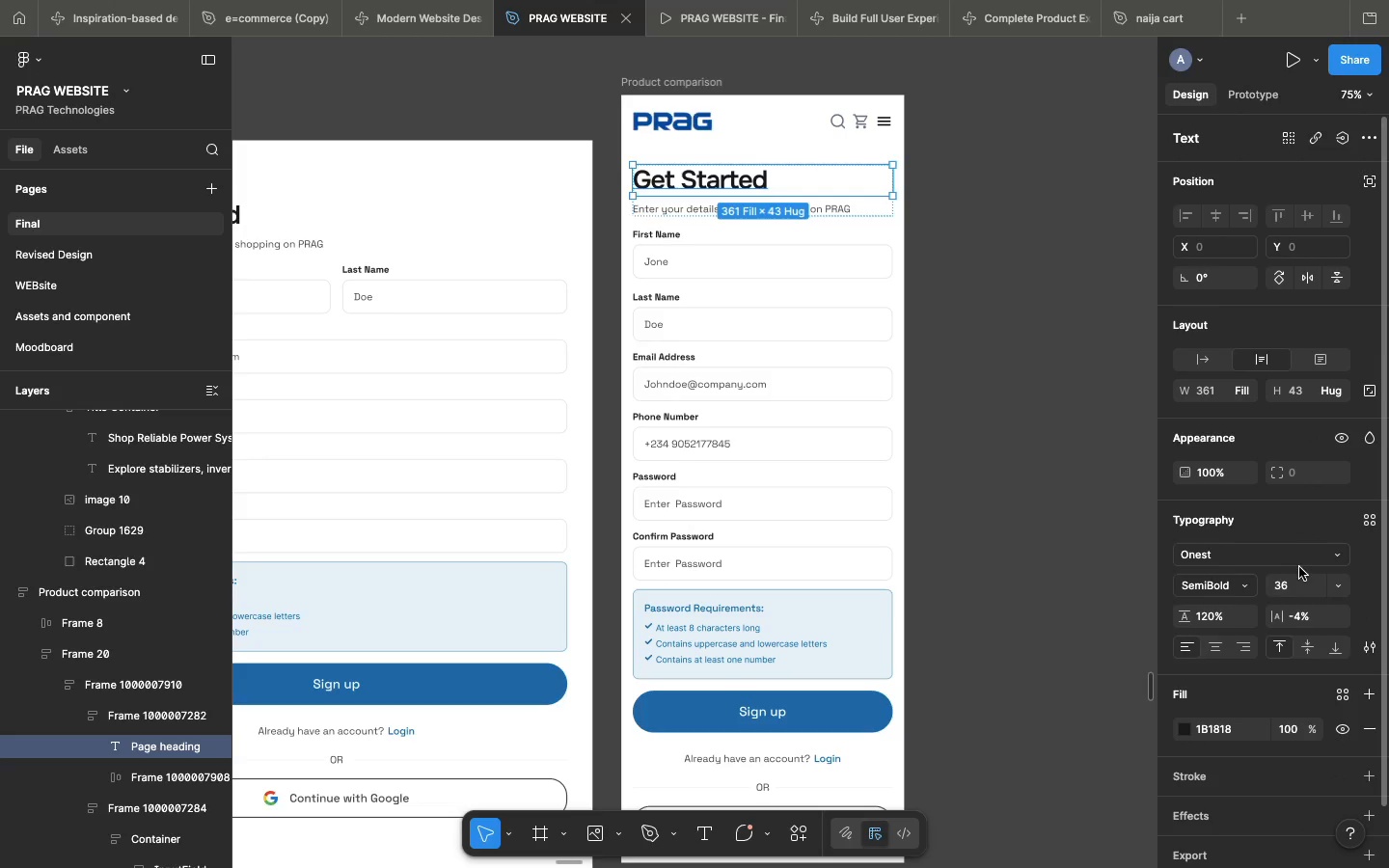 
left_click([1293, 577])
 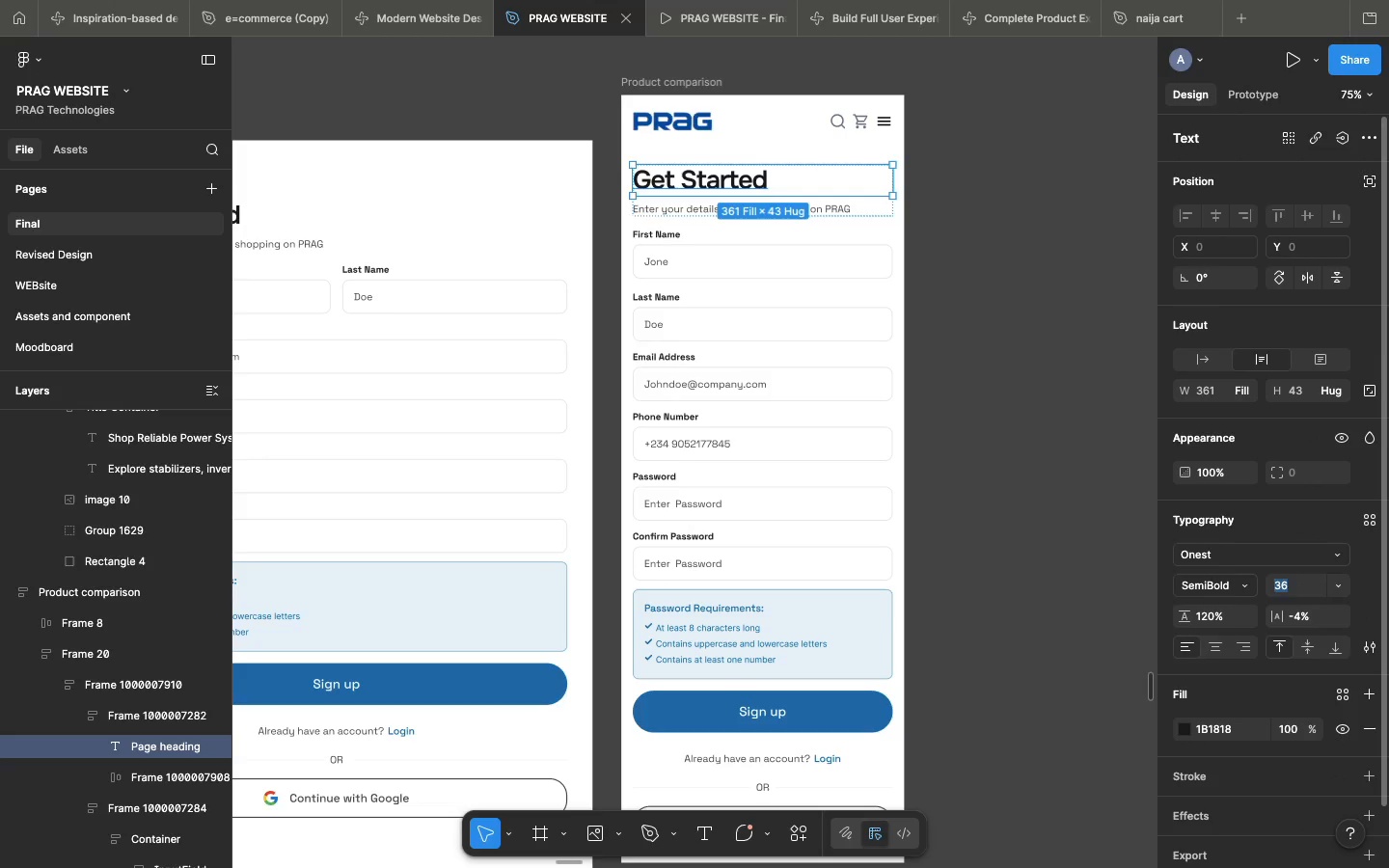 
type(24)
 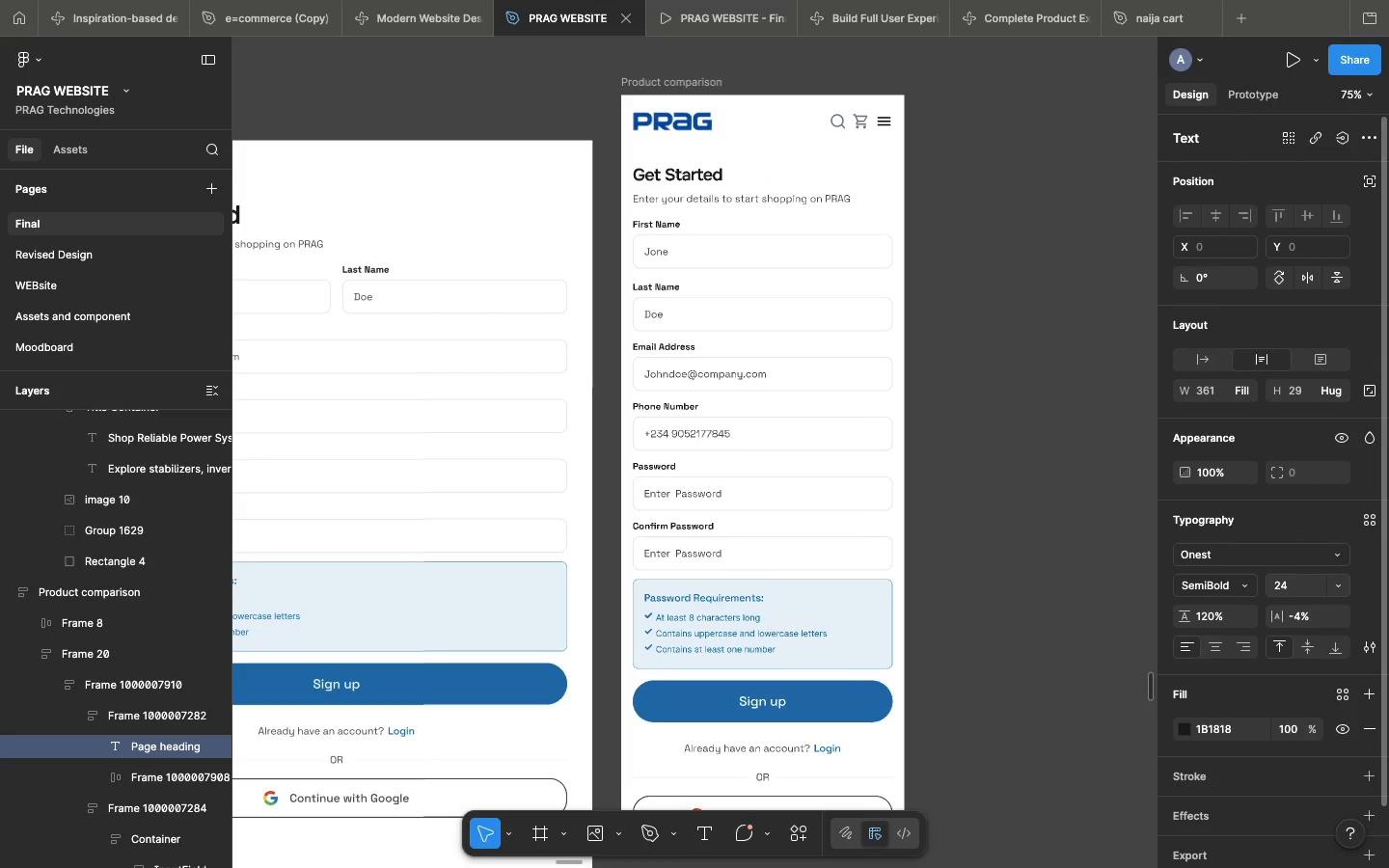 
hold_key(key=Enter, duration=0.32)
 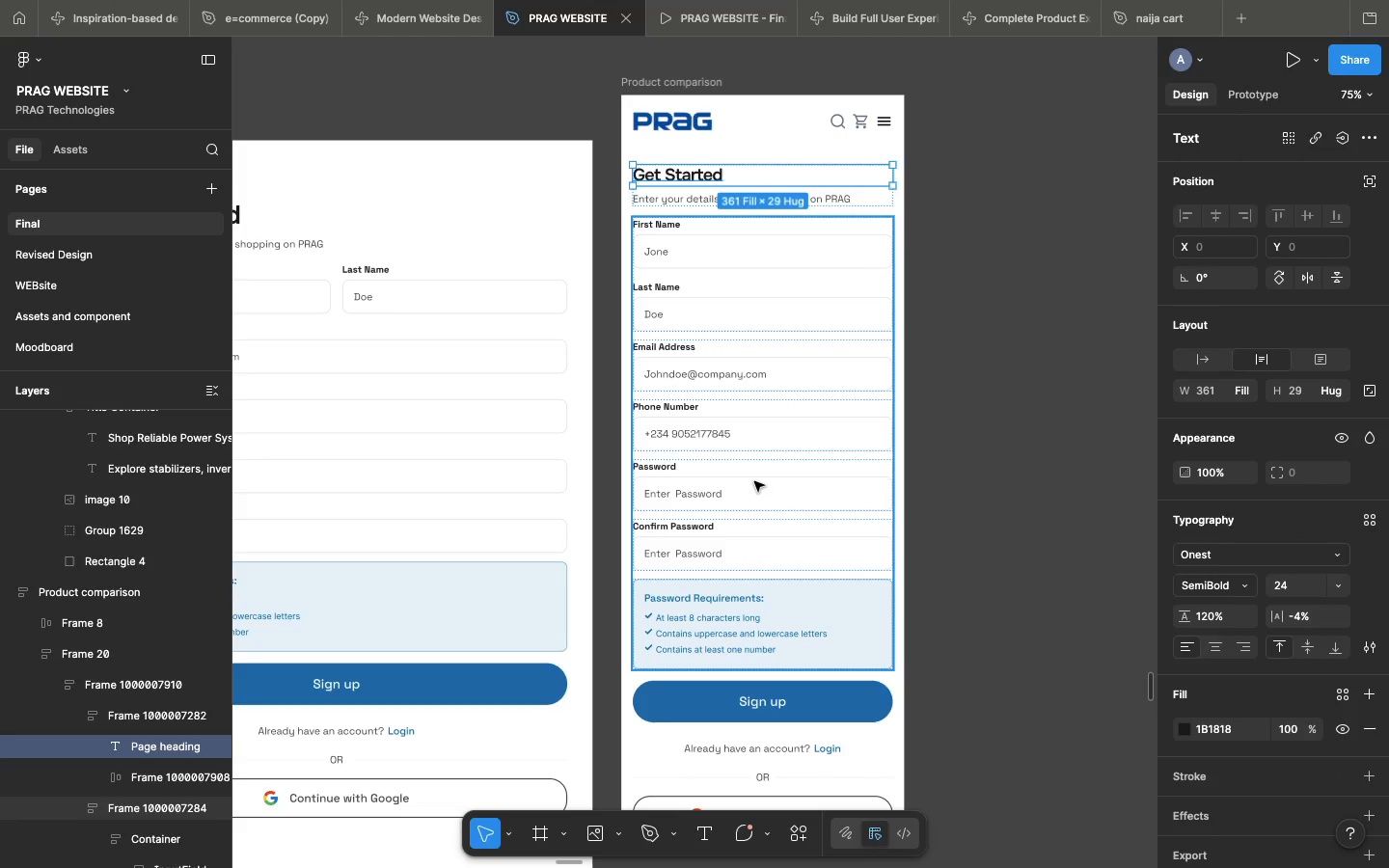 
left_click([803, 585])
 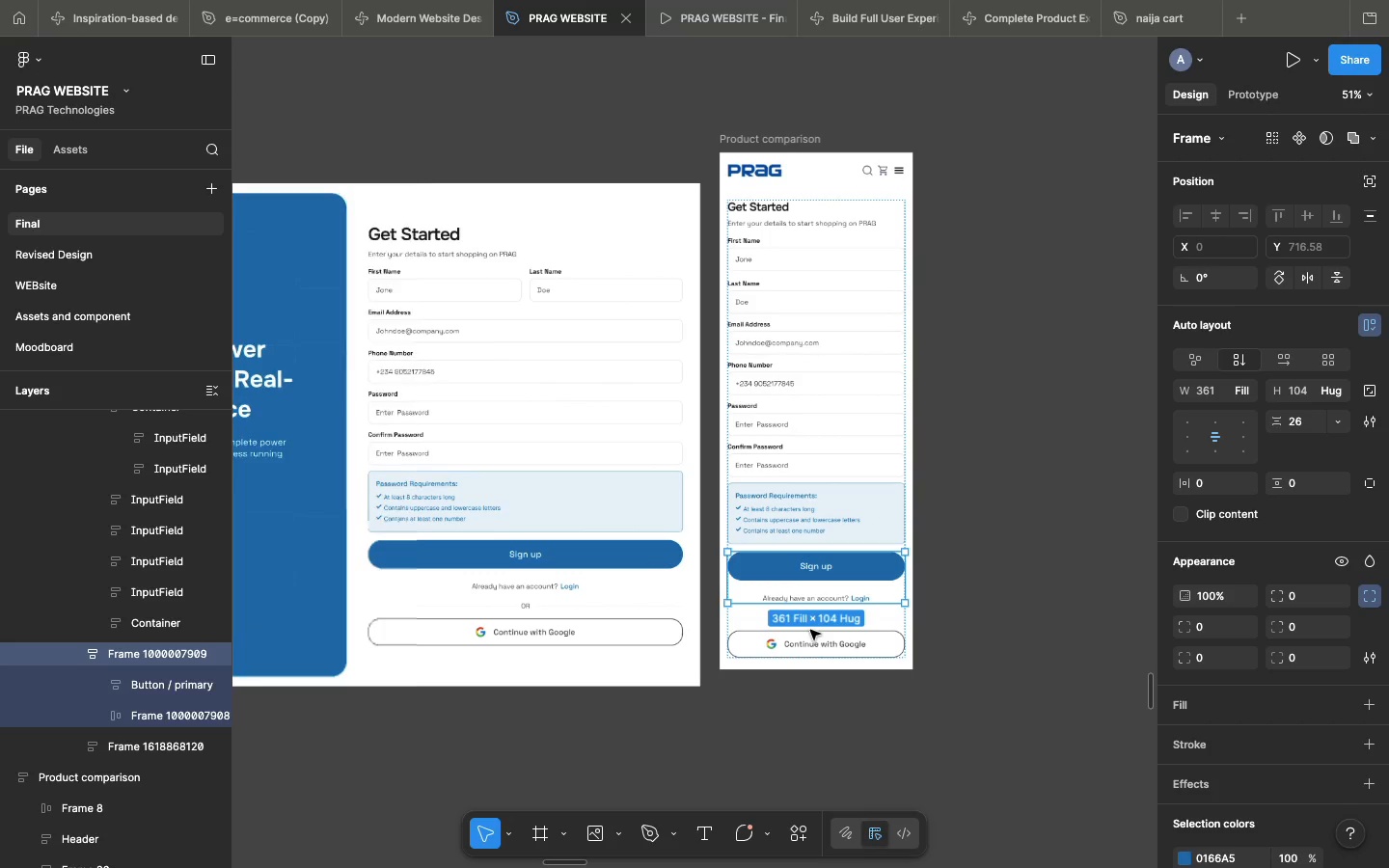 
scroll: coordinate [754, 473], scroll_direction: down, amount: 25.0
 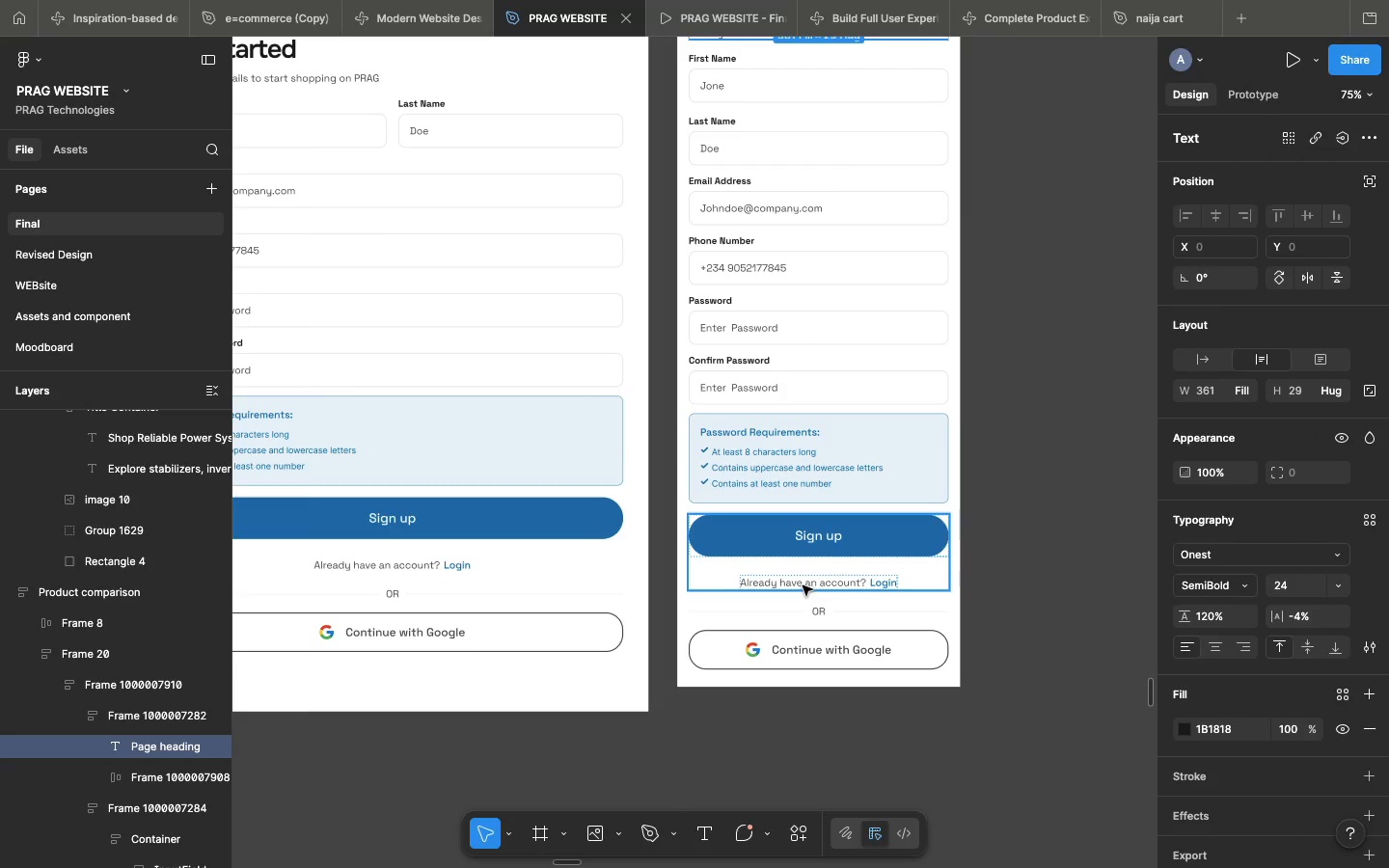 
left_click([1004, 514])
 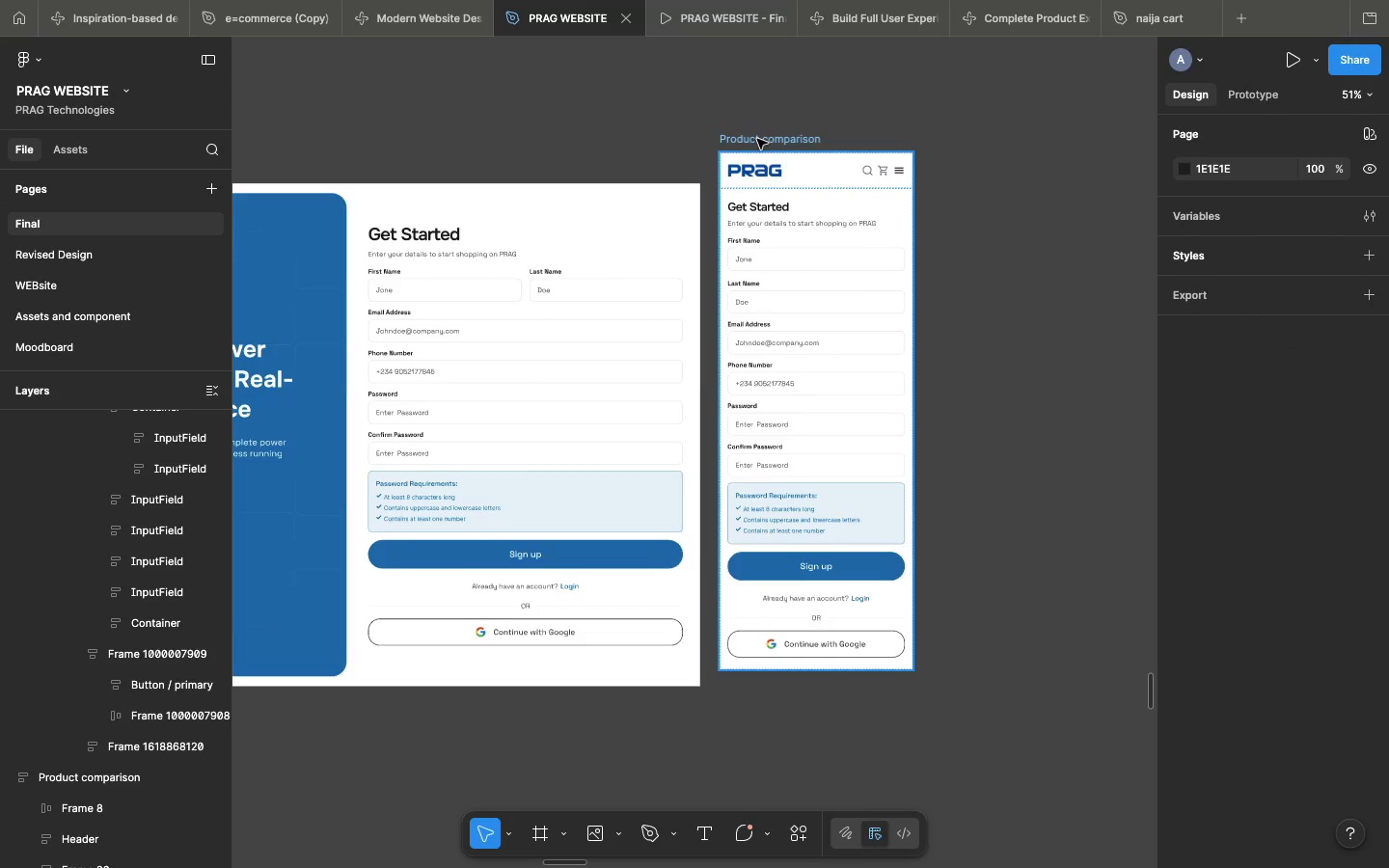 
left_click([757, 139])
 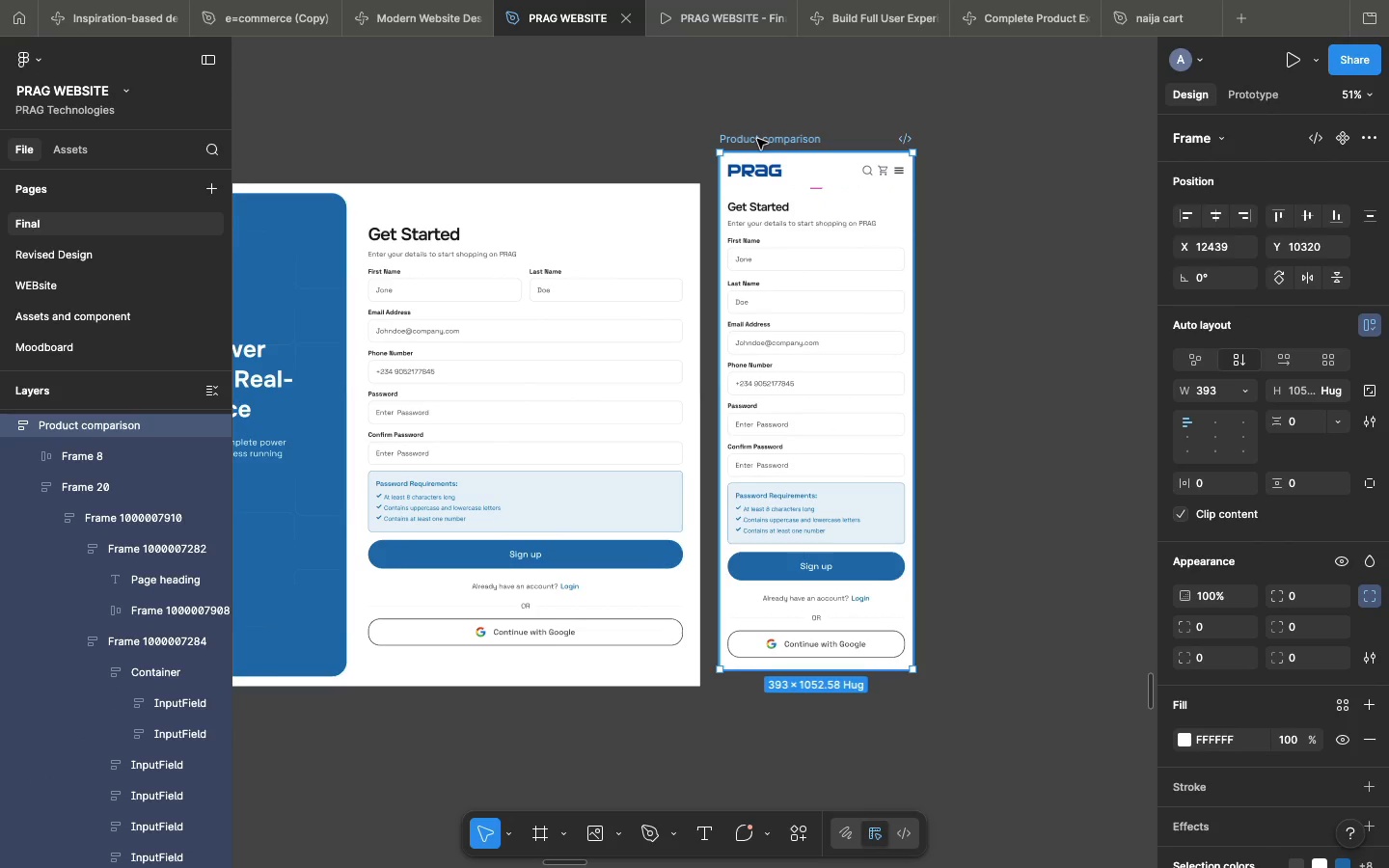 
key(Meta+D)
 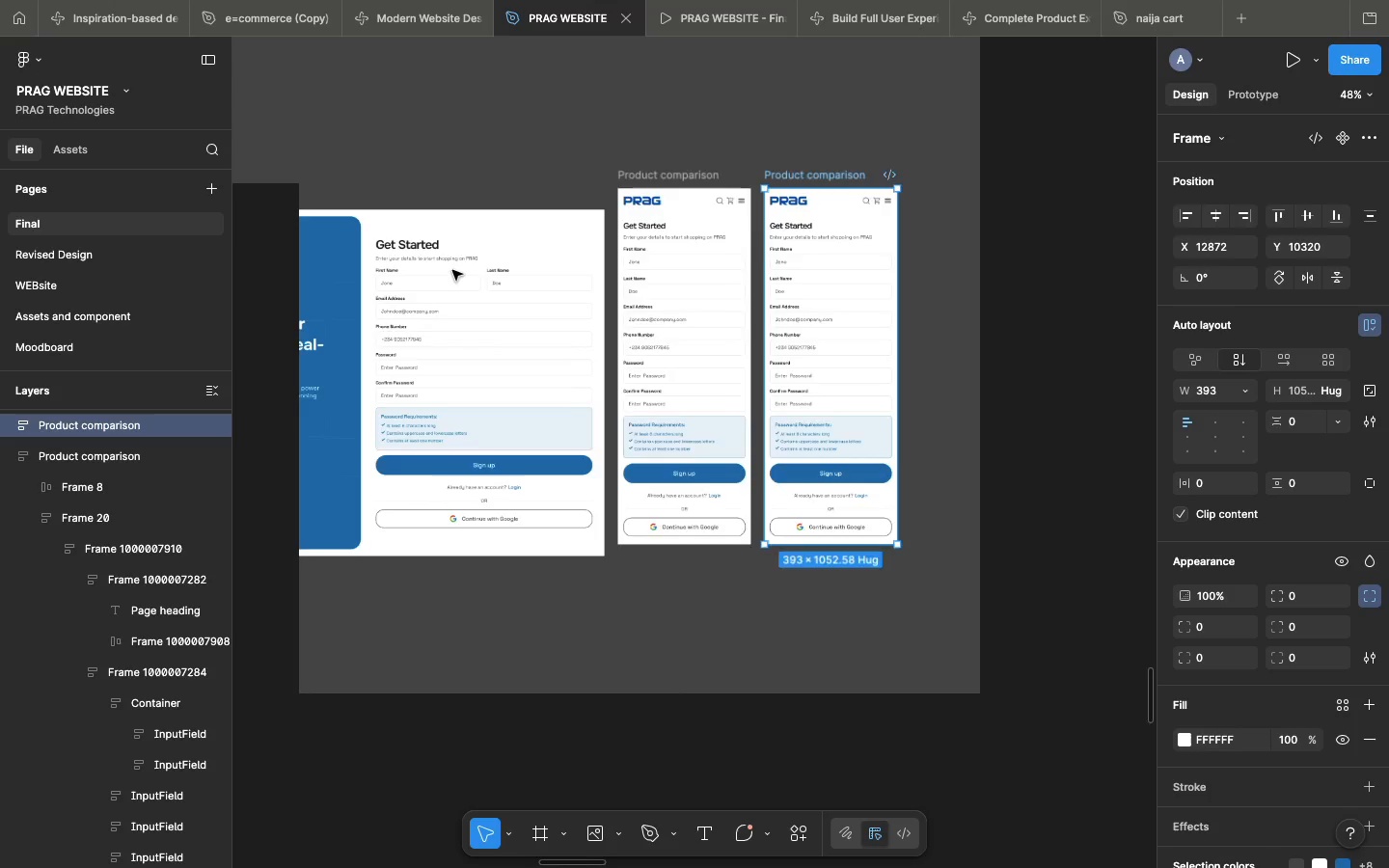 
wait(5.89)
 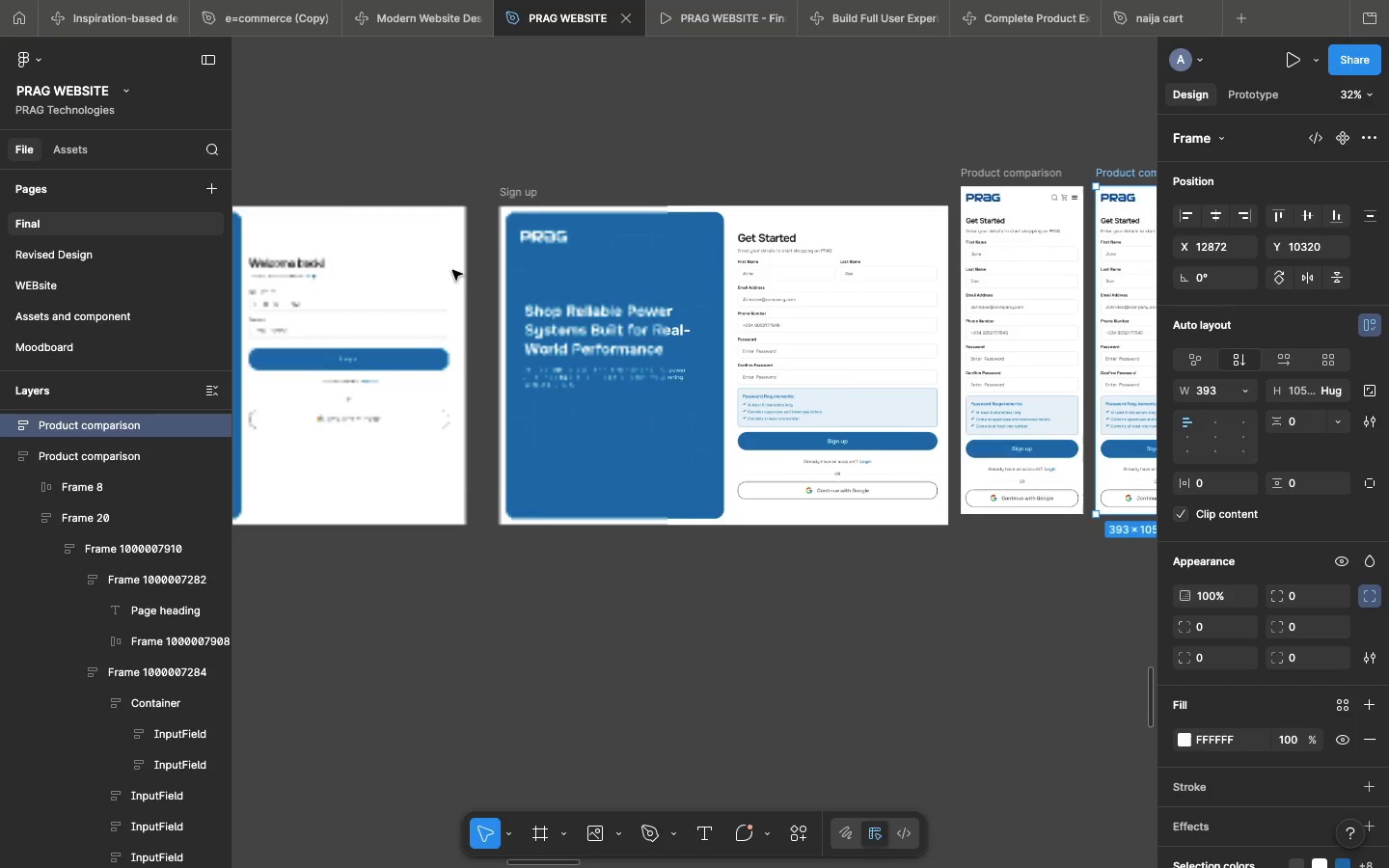 
left_click([443, 285])
 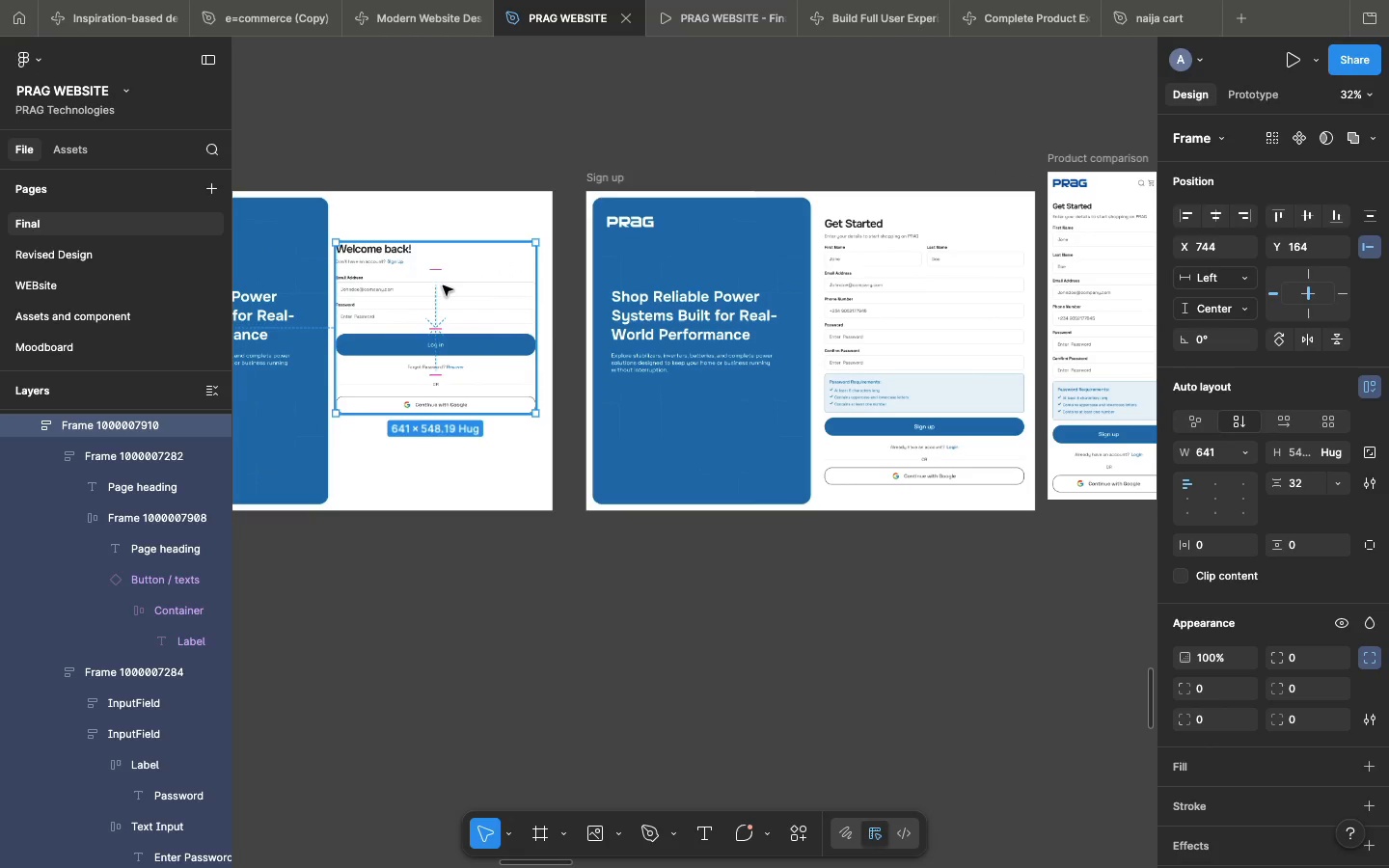 
scroll: coordinate [452, 270], scroll_direction: up, amount: 33.0
 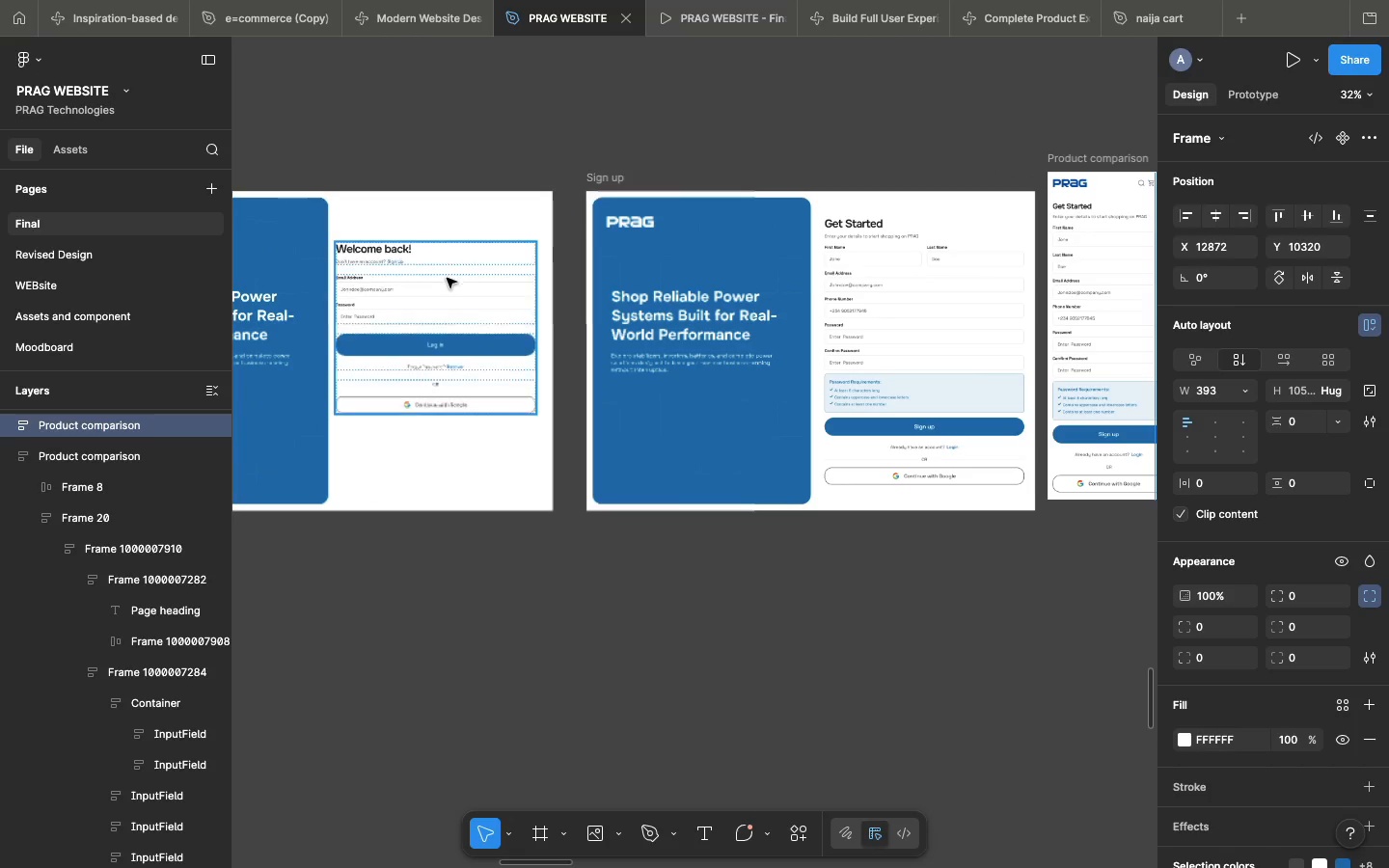 
key(Meta+C)
 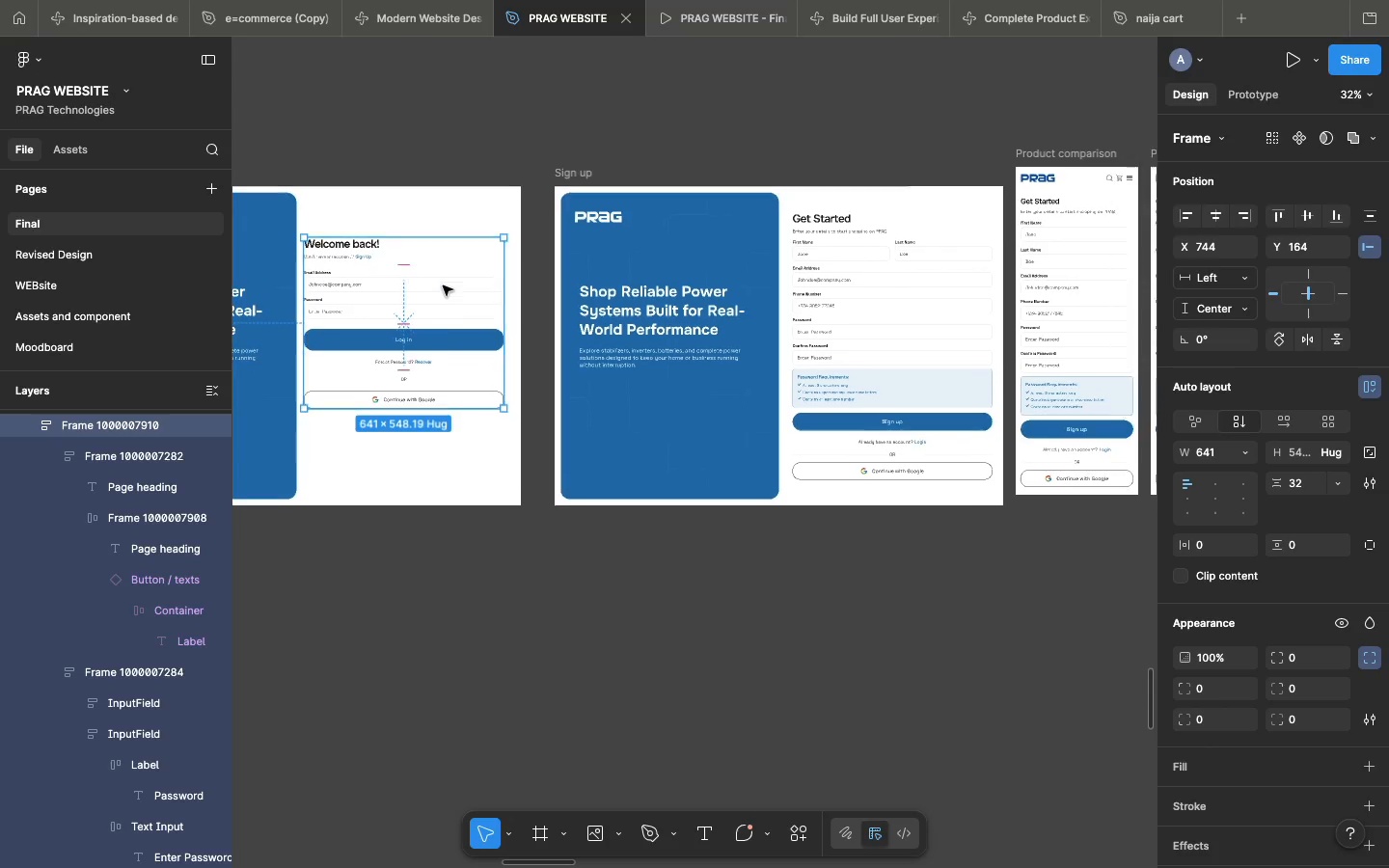 
double_click([921, 275])
 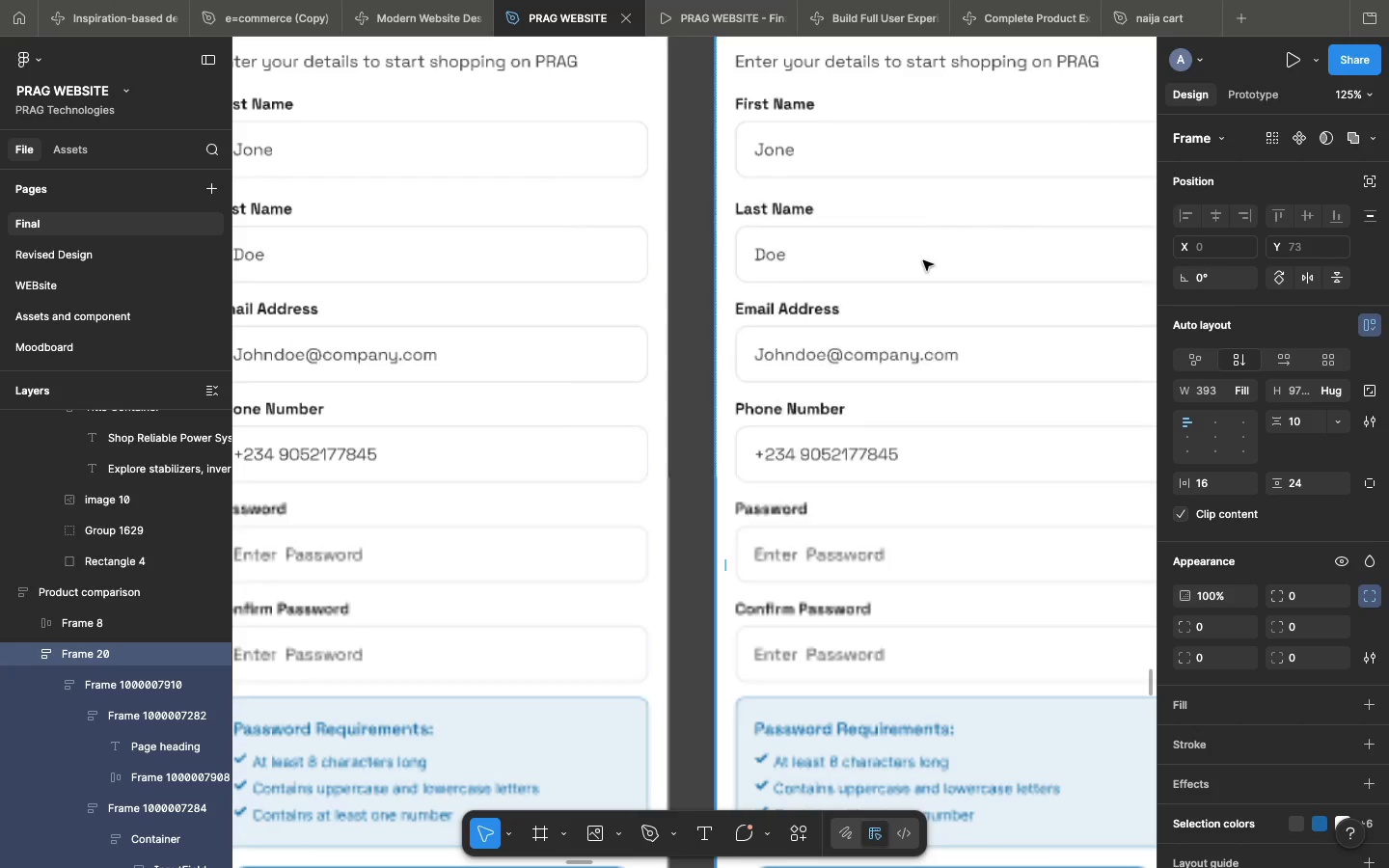 
scroll: coordinate [443, 285], scroll_direction: down, amount: 16.0
 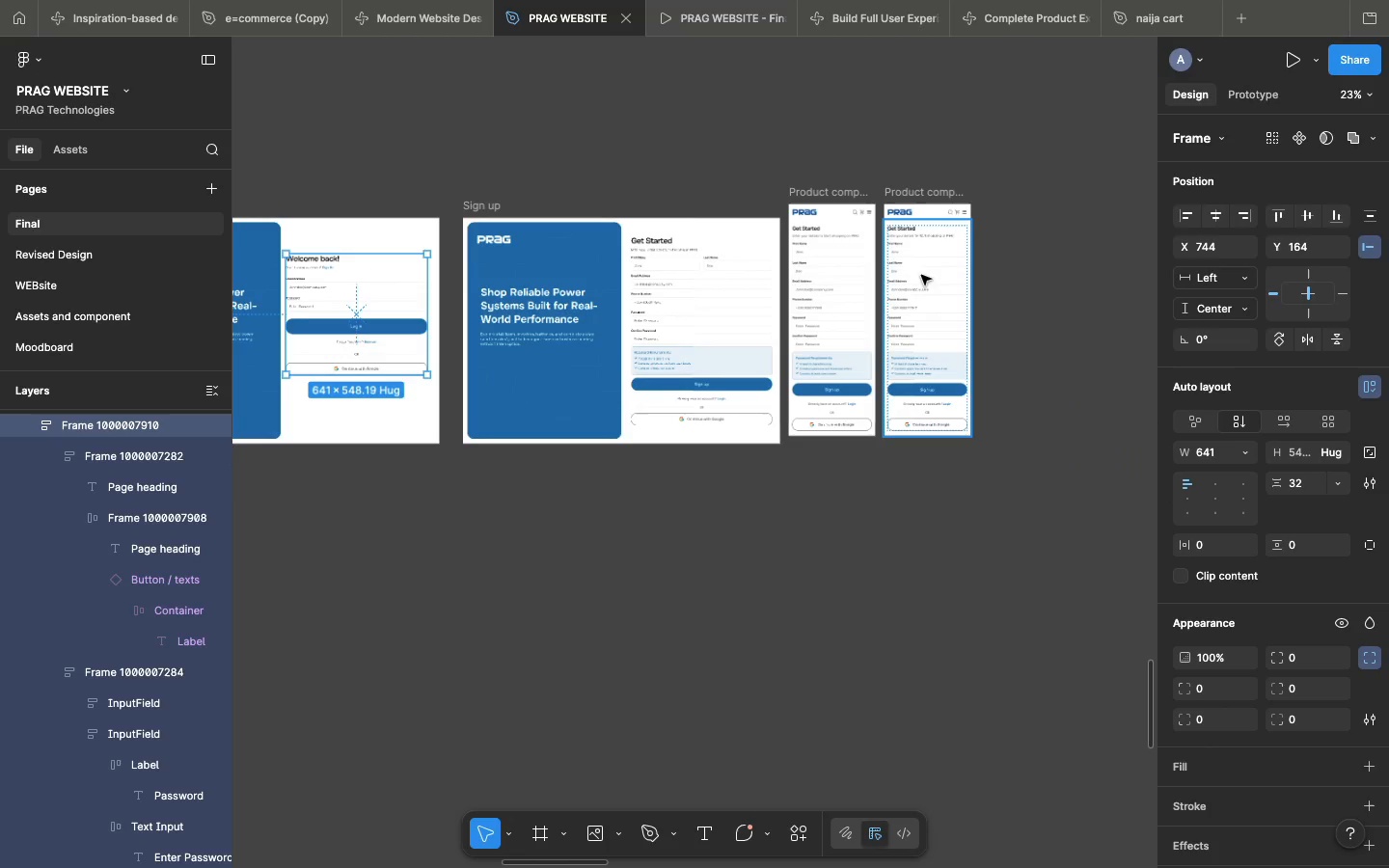 
wait(7.51)
 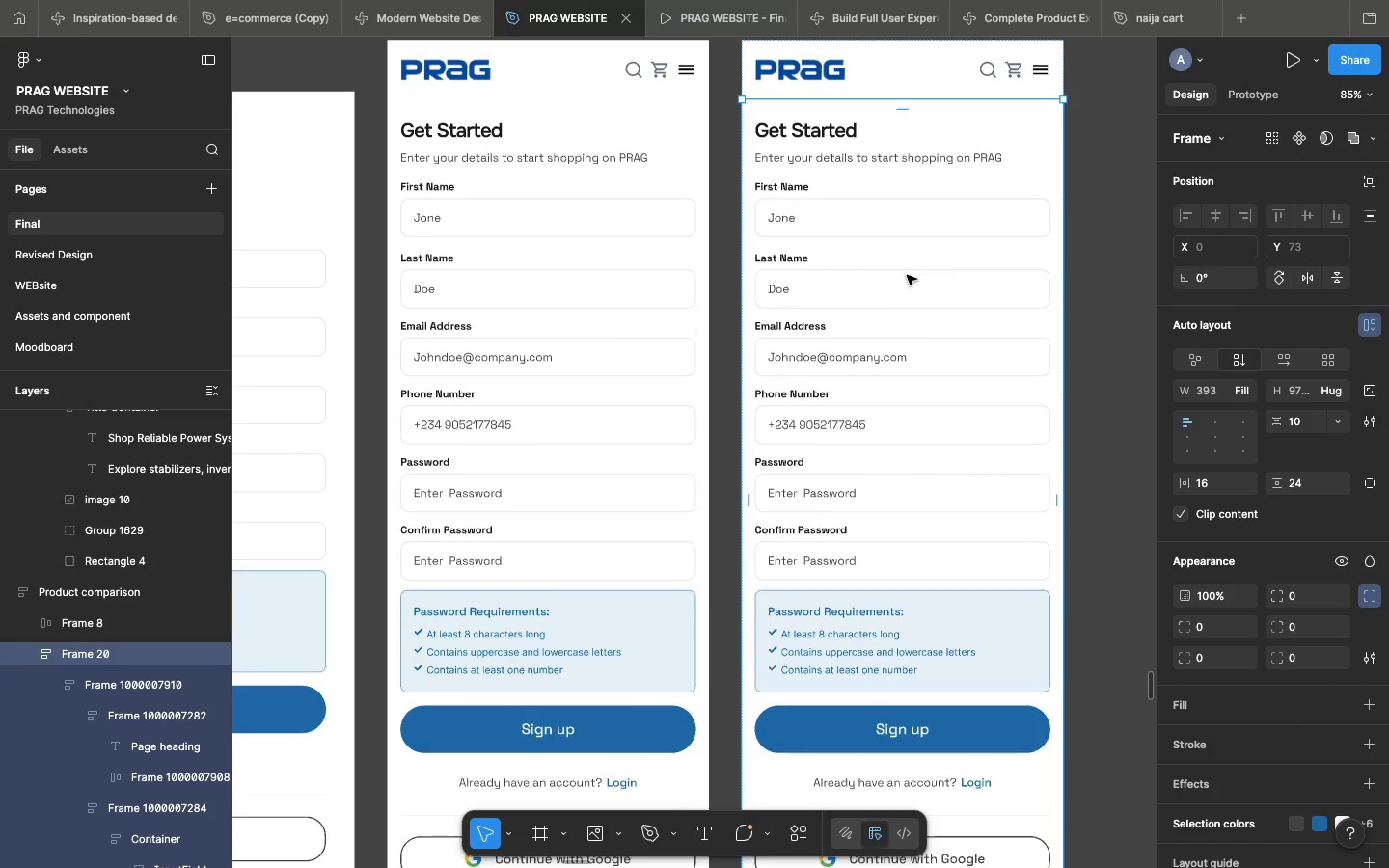 
double_click([907, 275])
 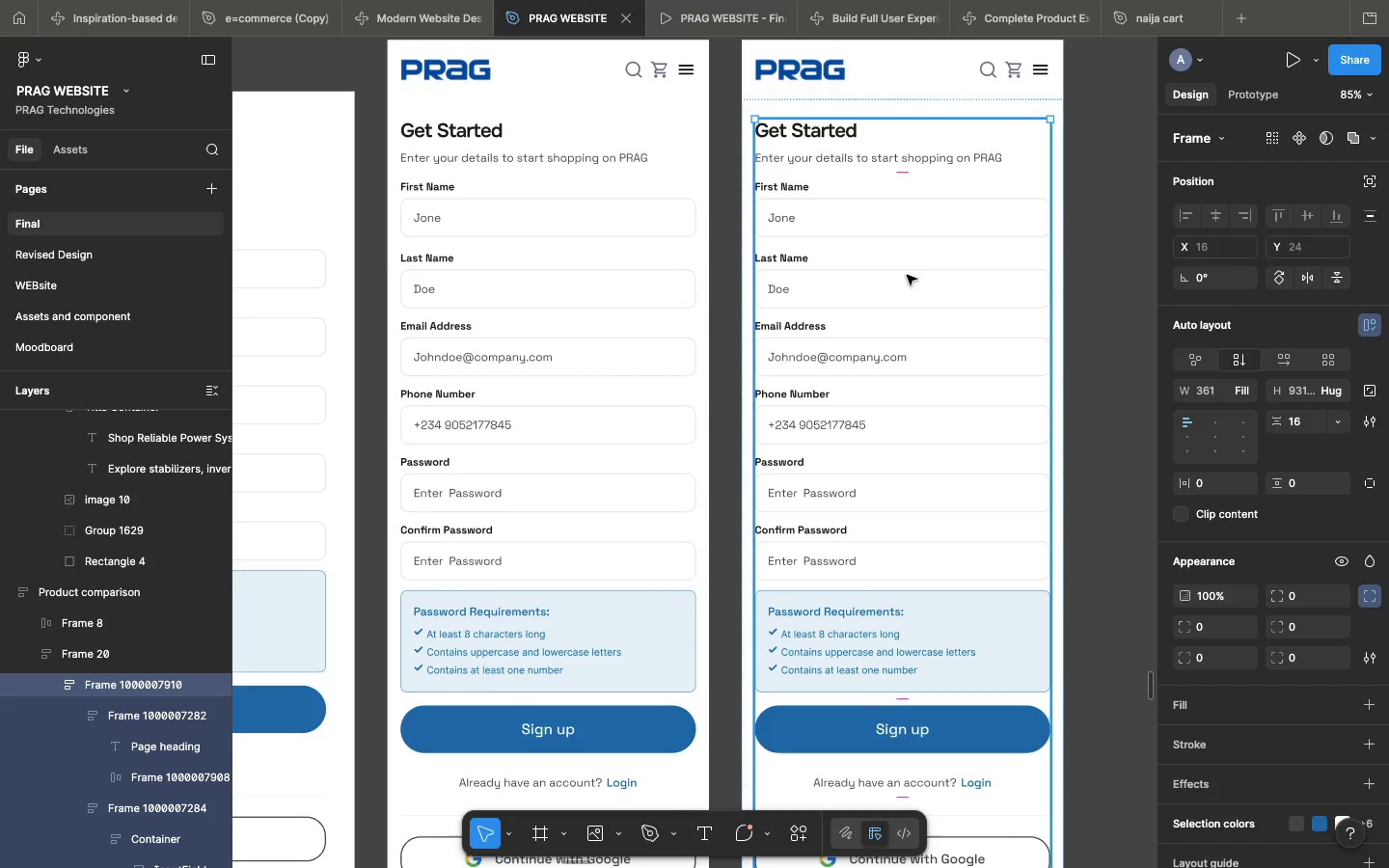 
scroll: coordinate [907, 275], scroll_direction: down, amount: 1.0
 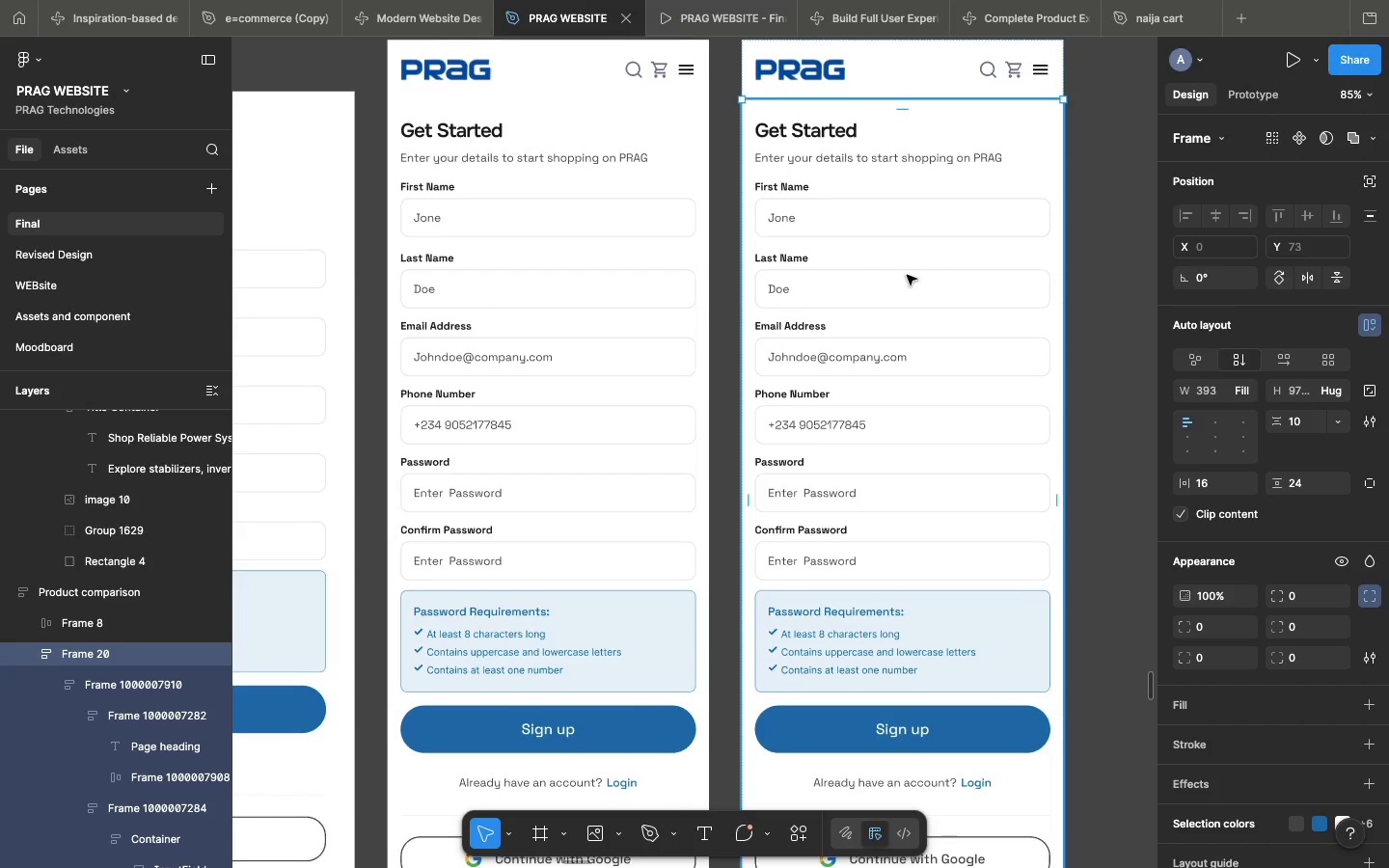 
key(Meta+Shift+R)
 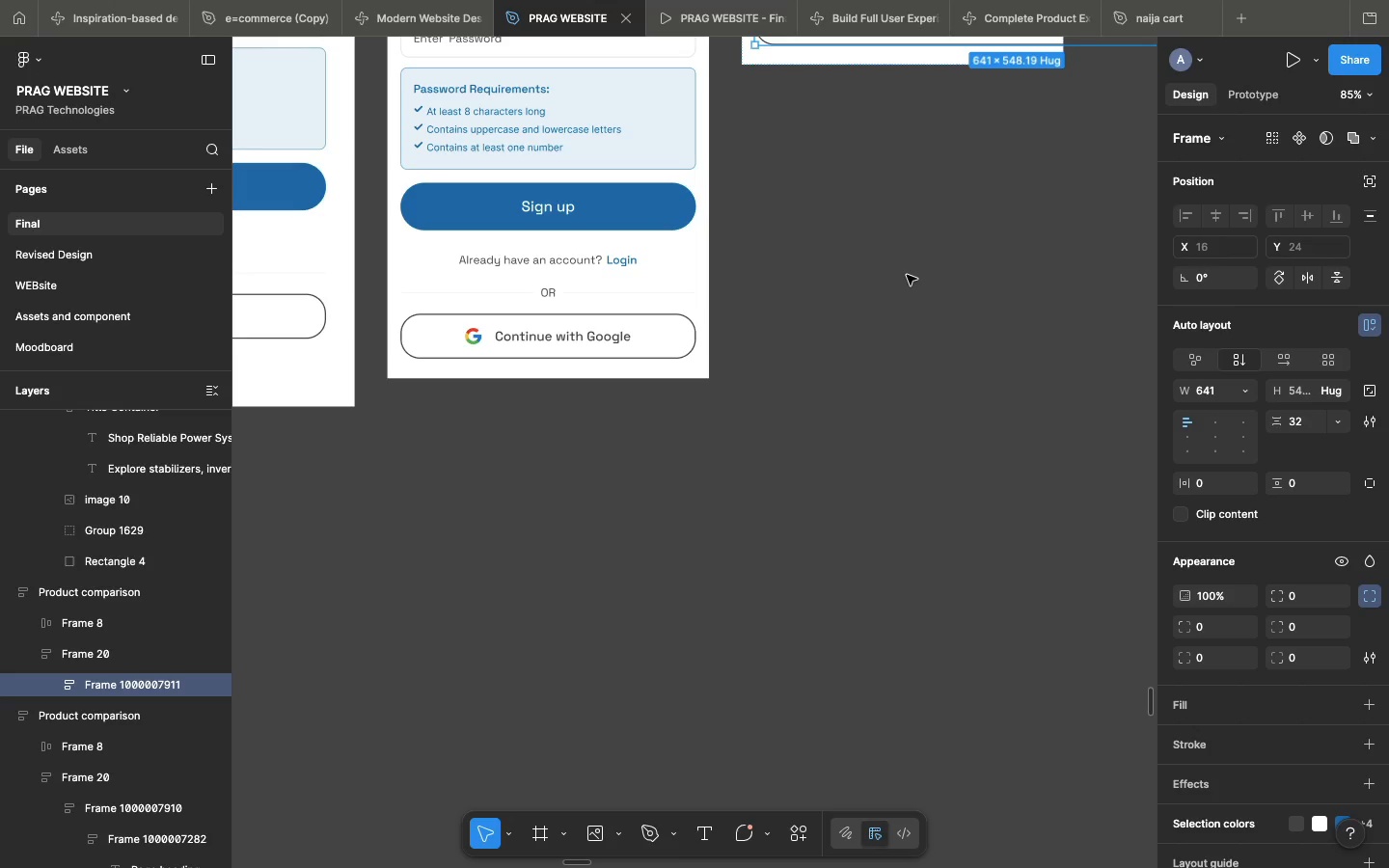 
left_click([1249, 396])
 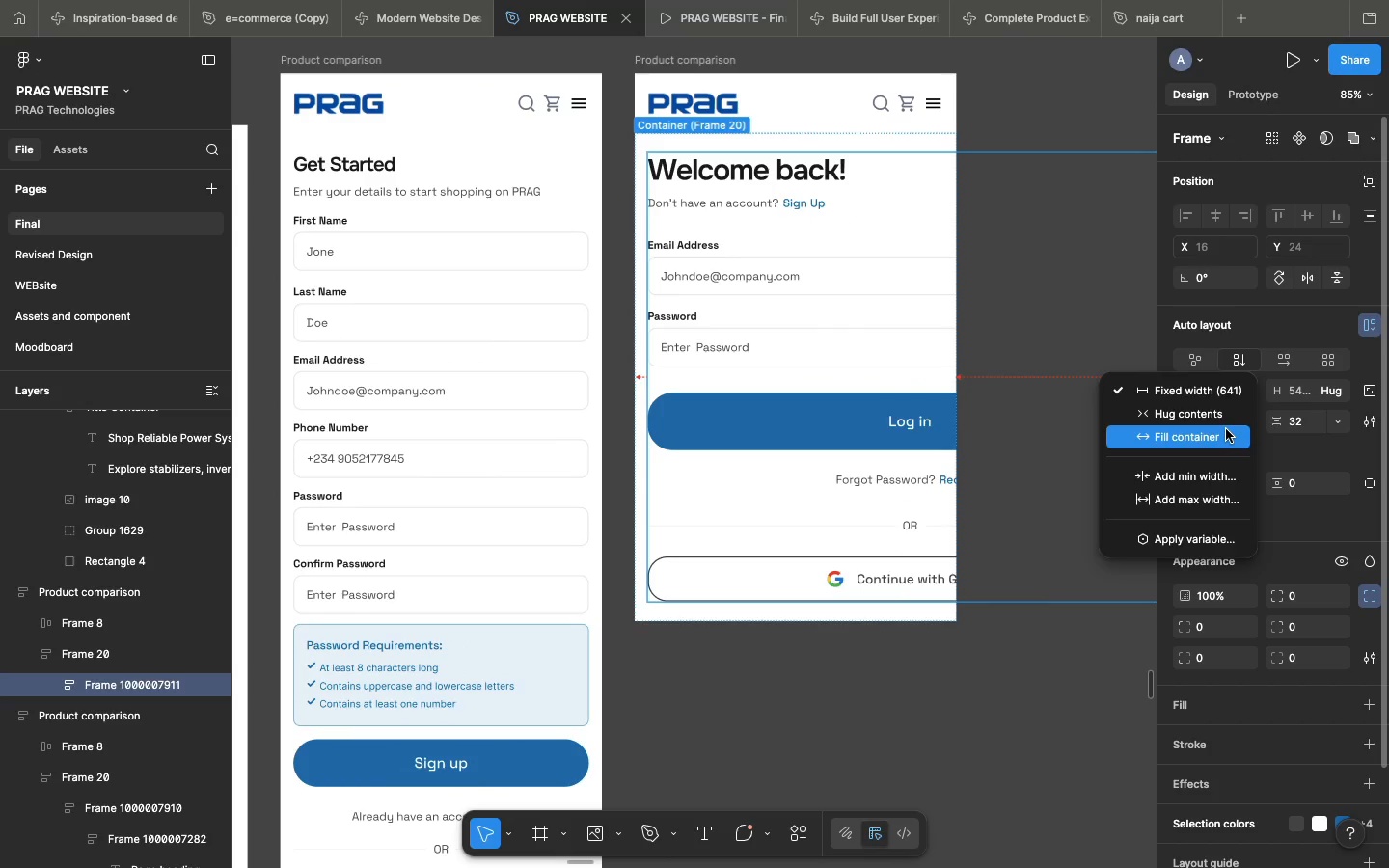 
left_click([1226, 429])
 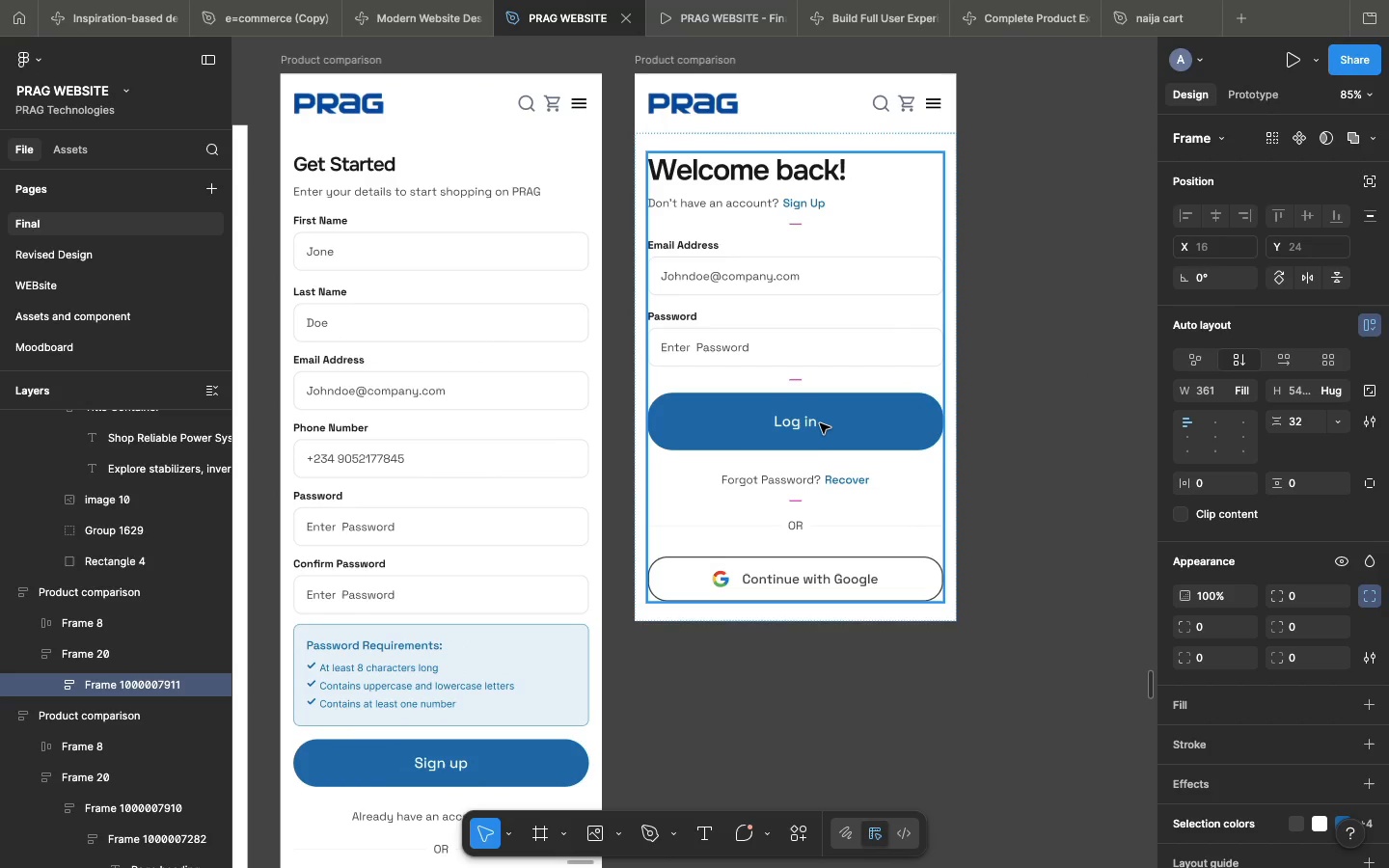 
scroll: coordinate [907, 275], scroll_direction: up, amount: 69.0
 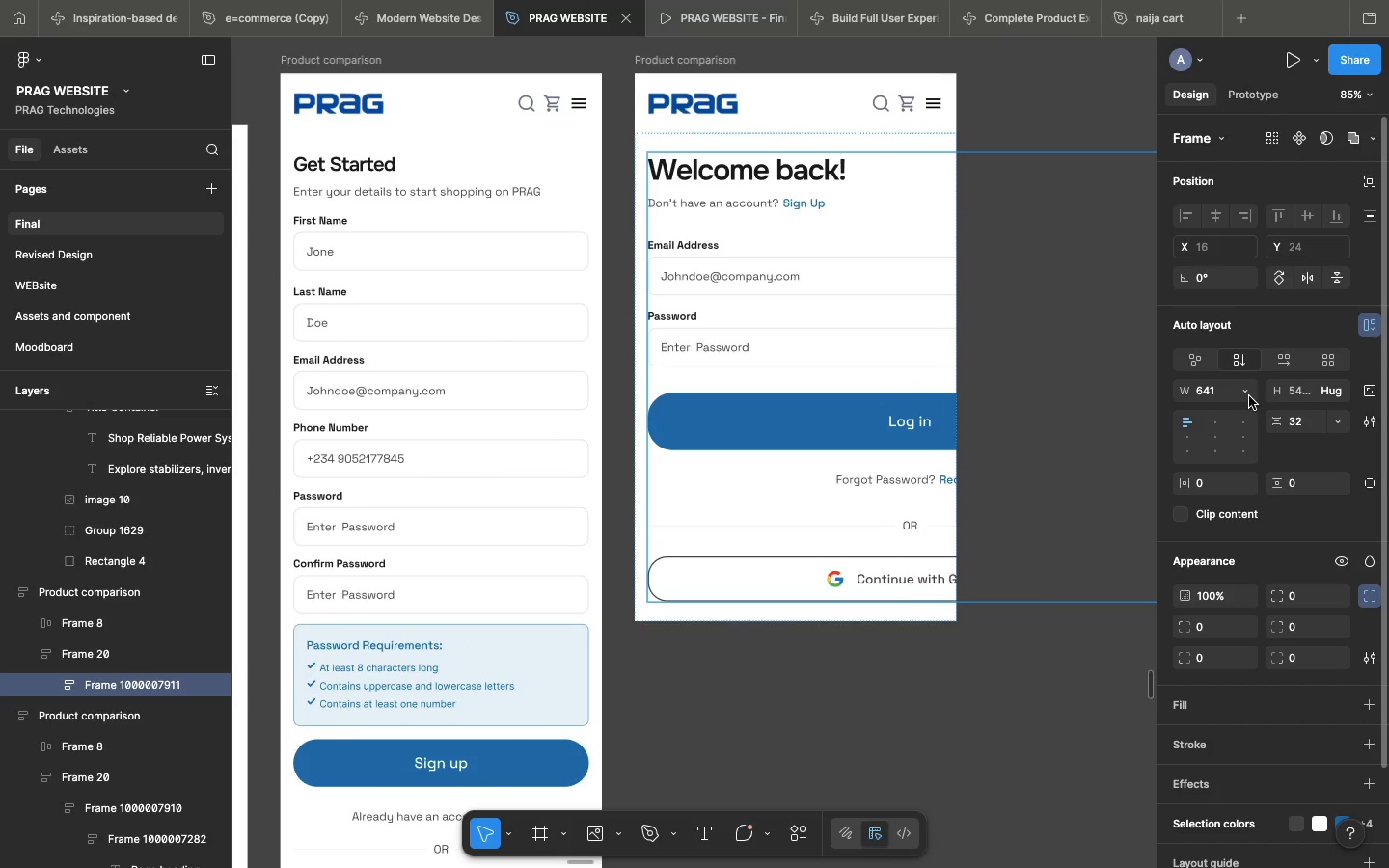 
double_click([820, 422])
 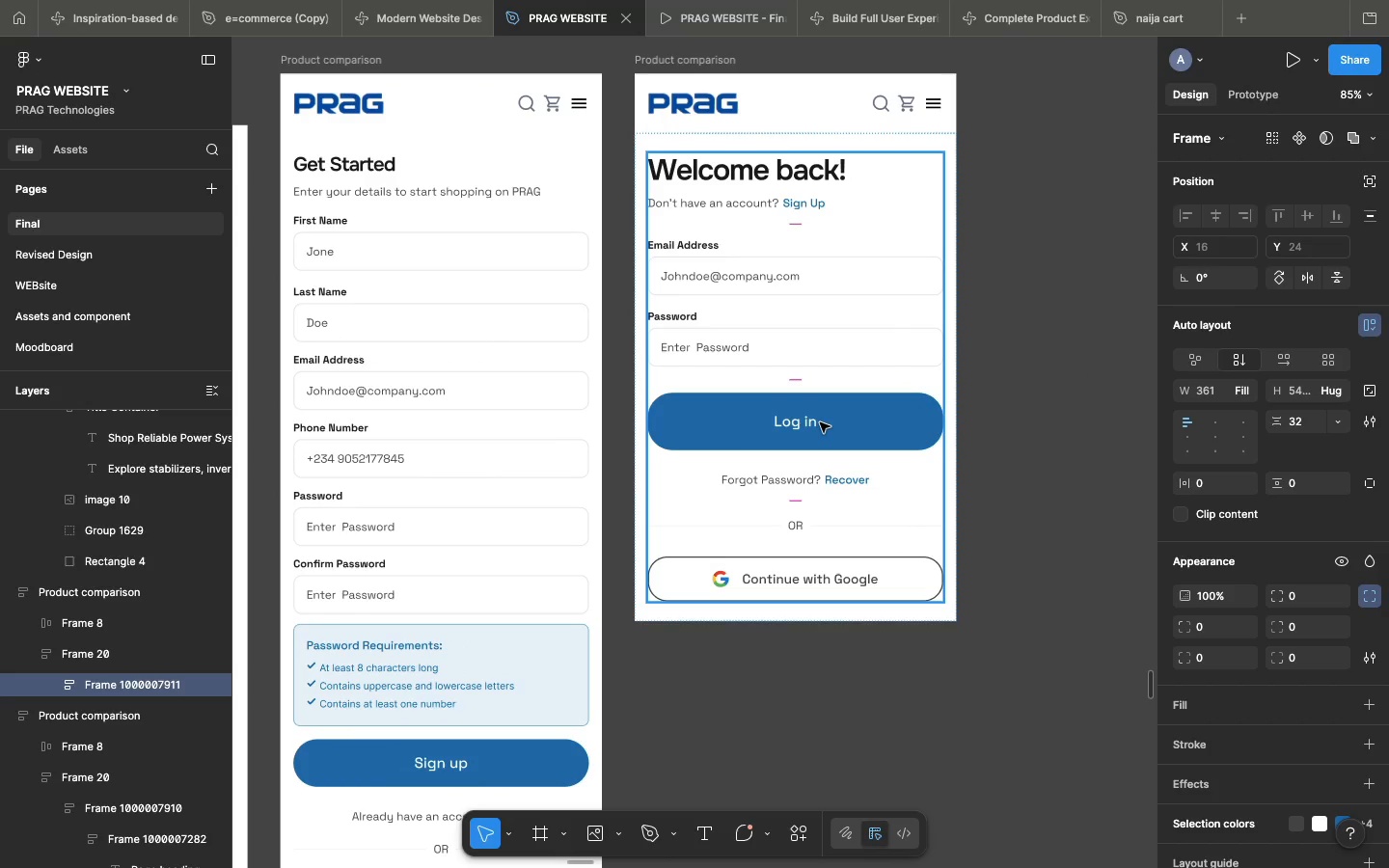 
triple_click([820, 422])
 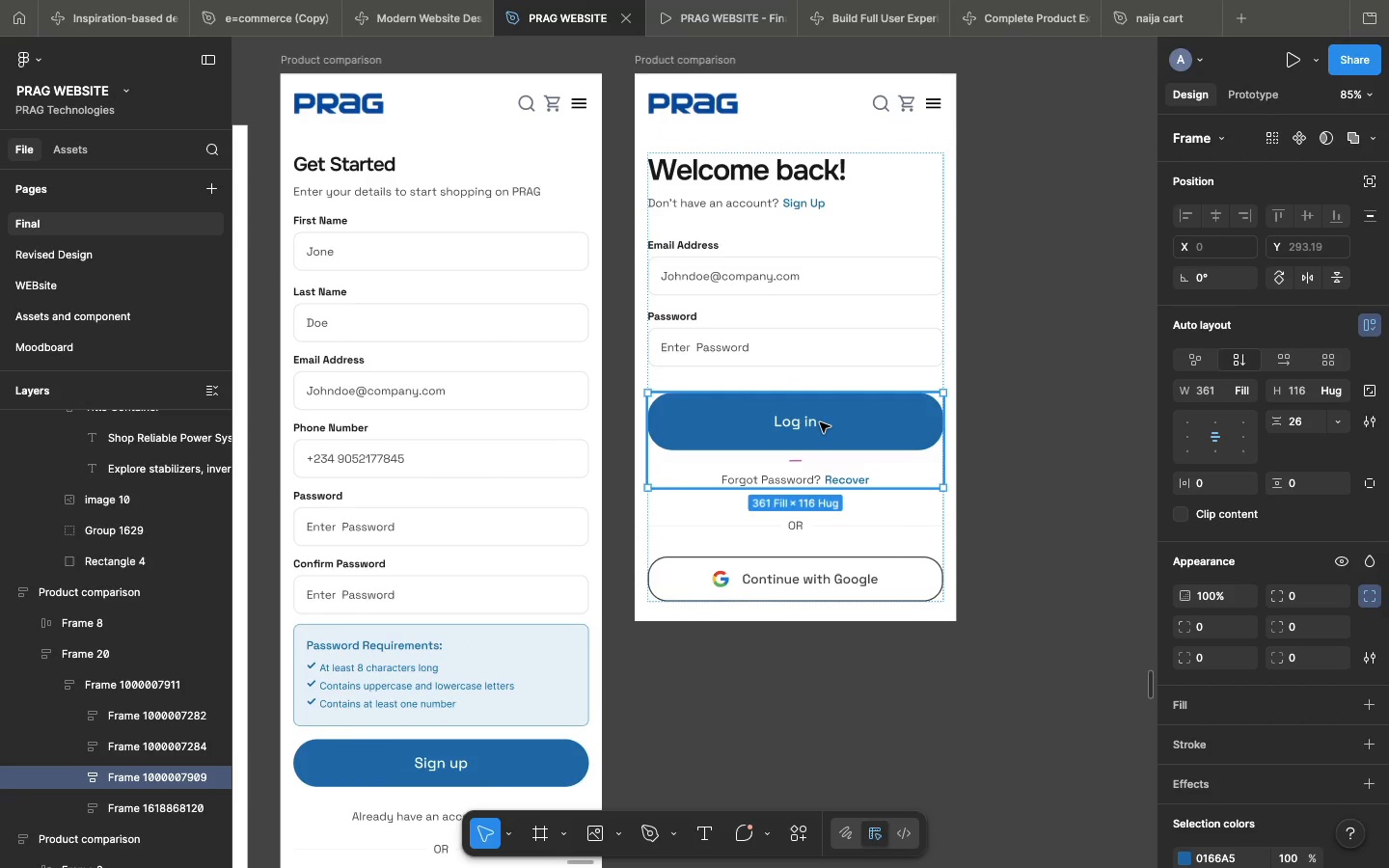 
double_click([820, 422])
 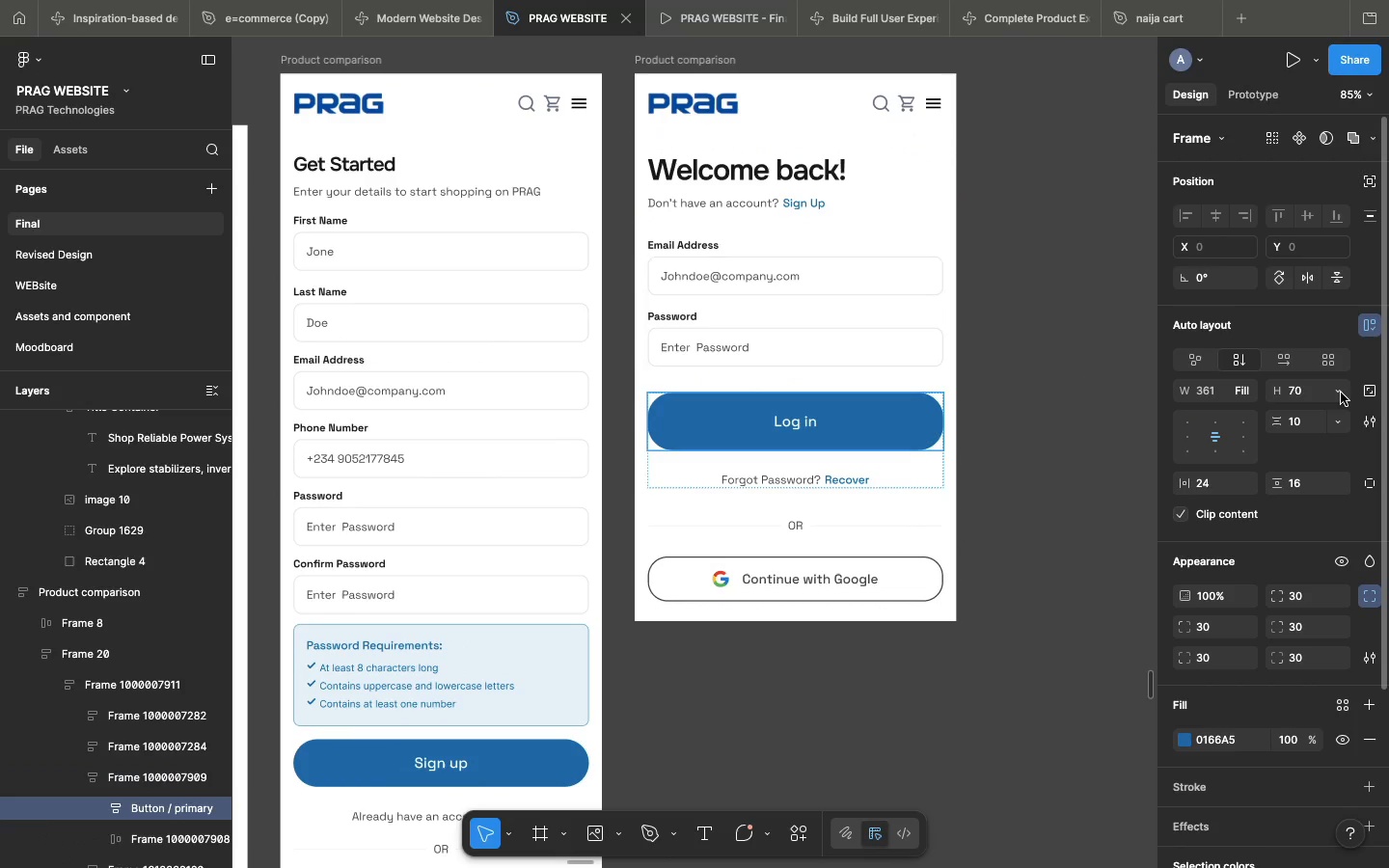 
left_click([1341, 393])
 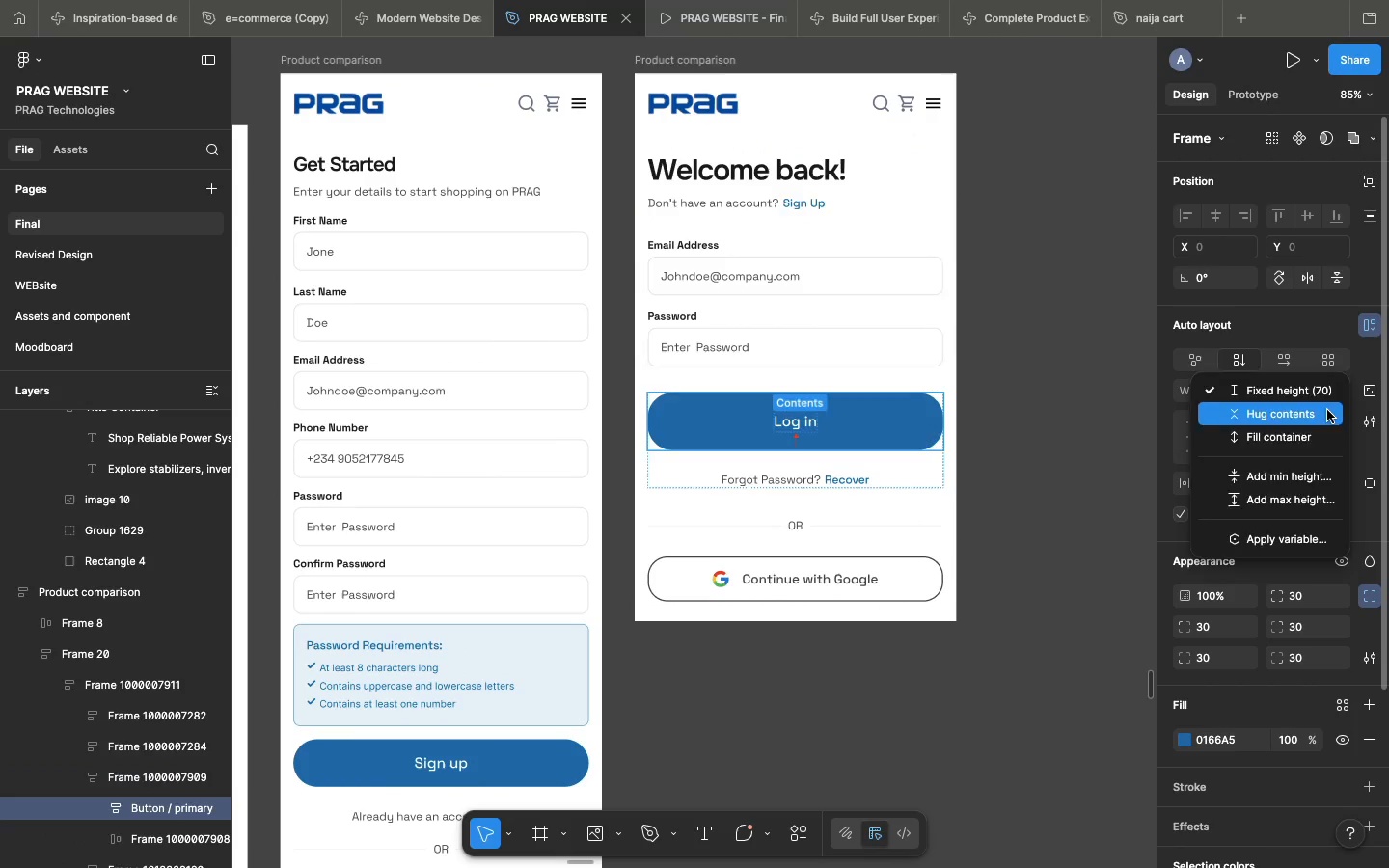 
left_click([1327, 410])
 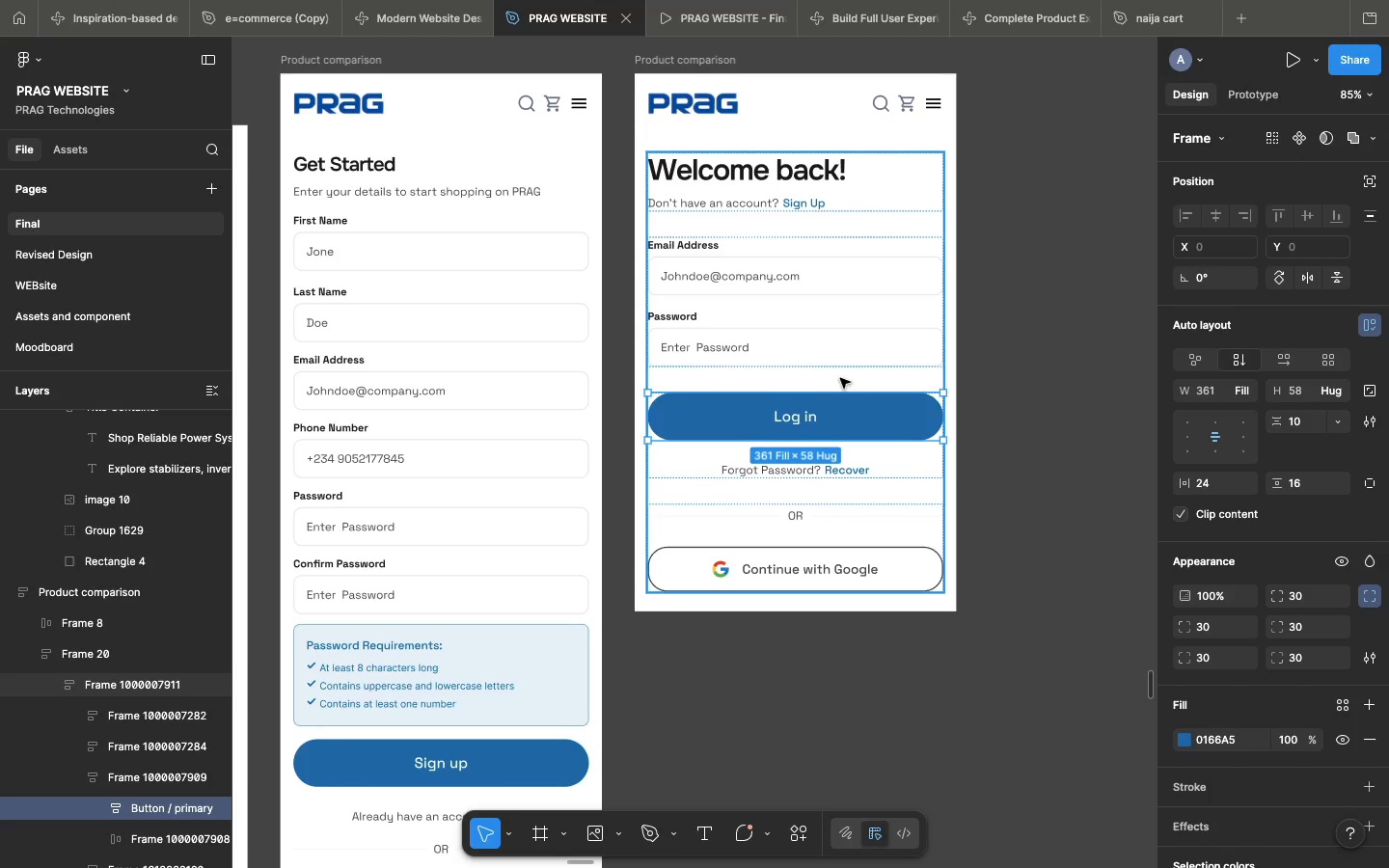 
left_click([840, 376])
 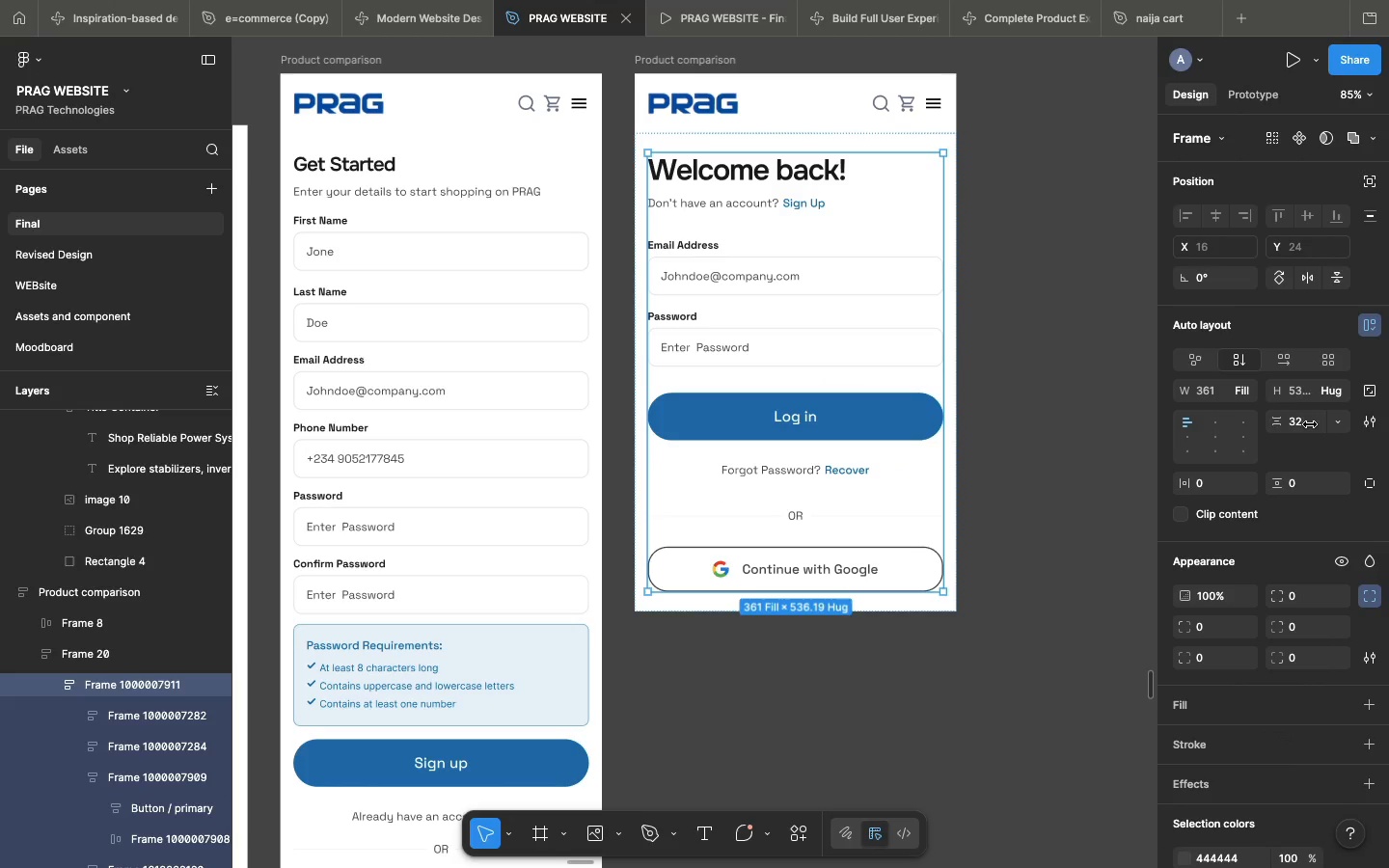 
left_click([1309, 423])
 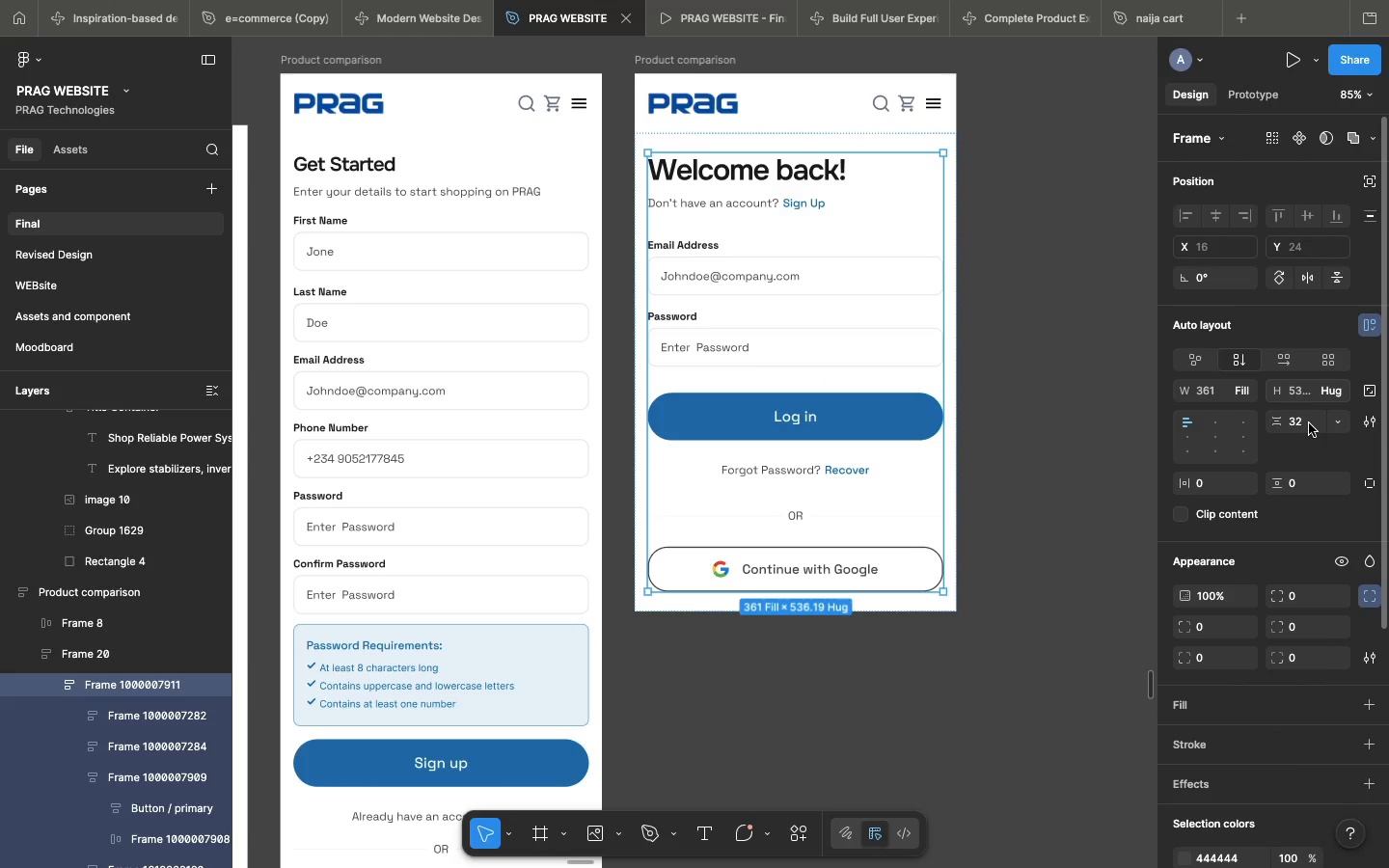 
left_click([1309, 423])
 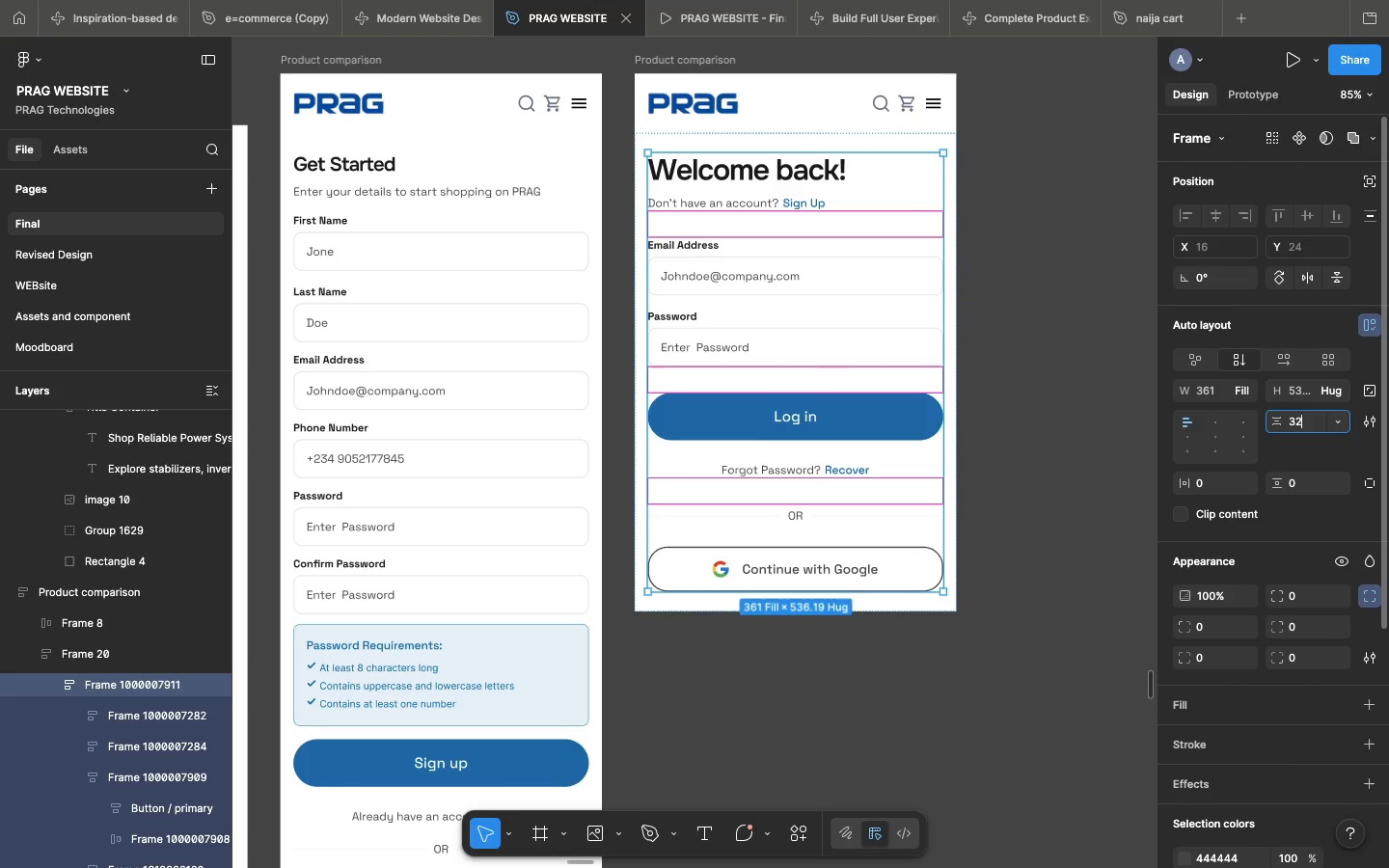 
type(16)
 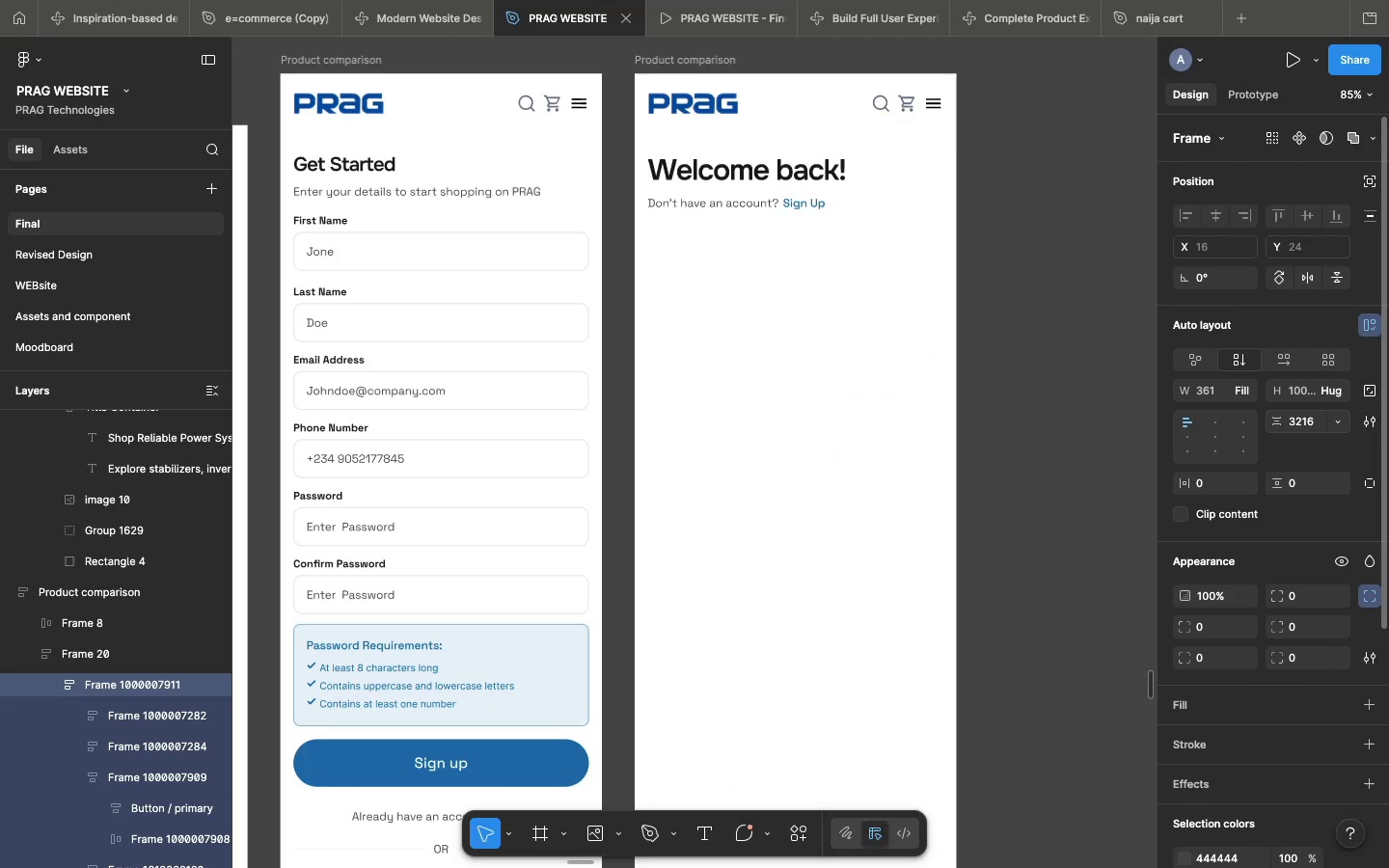 
hold_key(key=Enter, duration=0.41)
 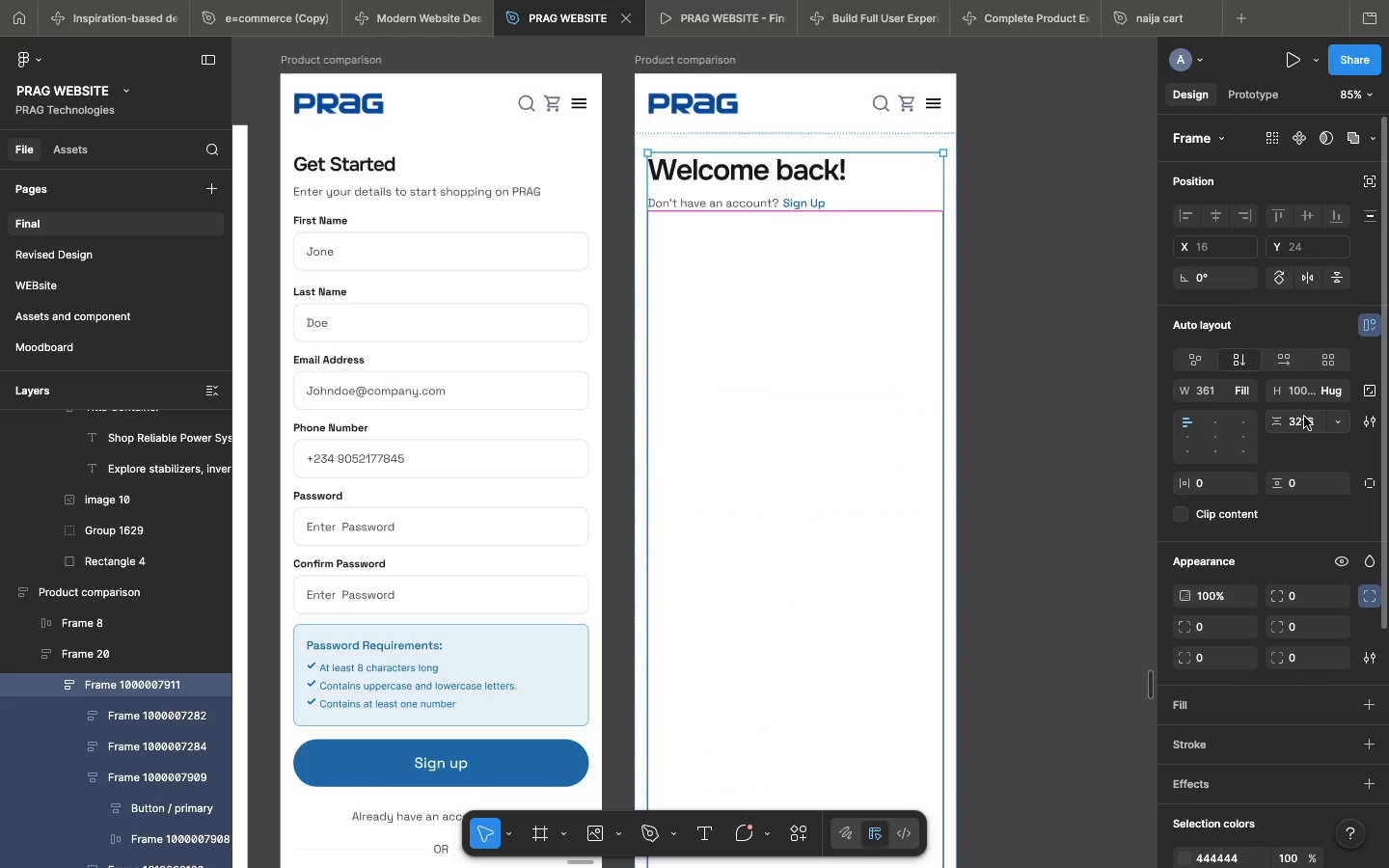 
double_click([1304, 417])
 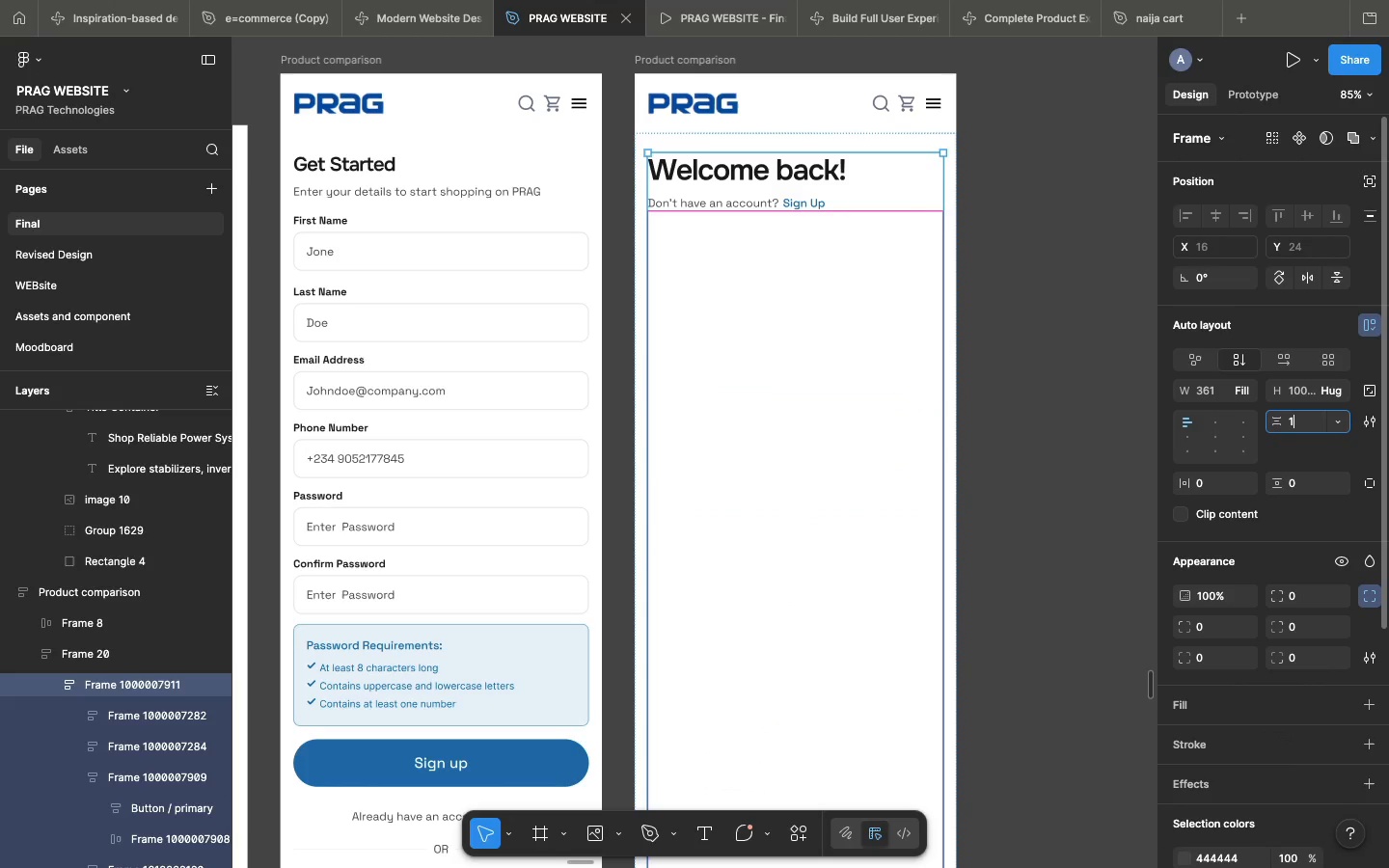 
type(16)
 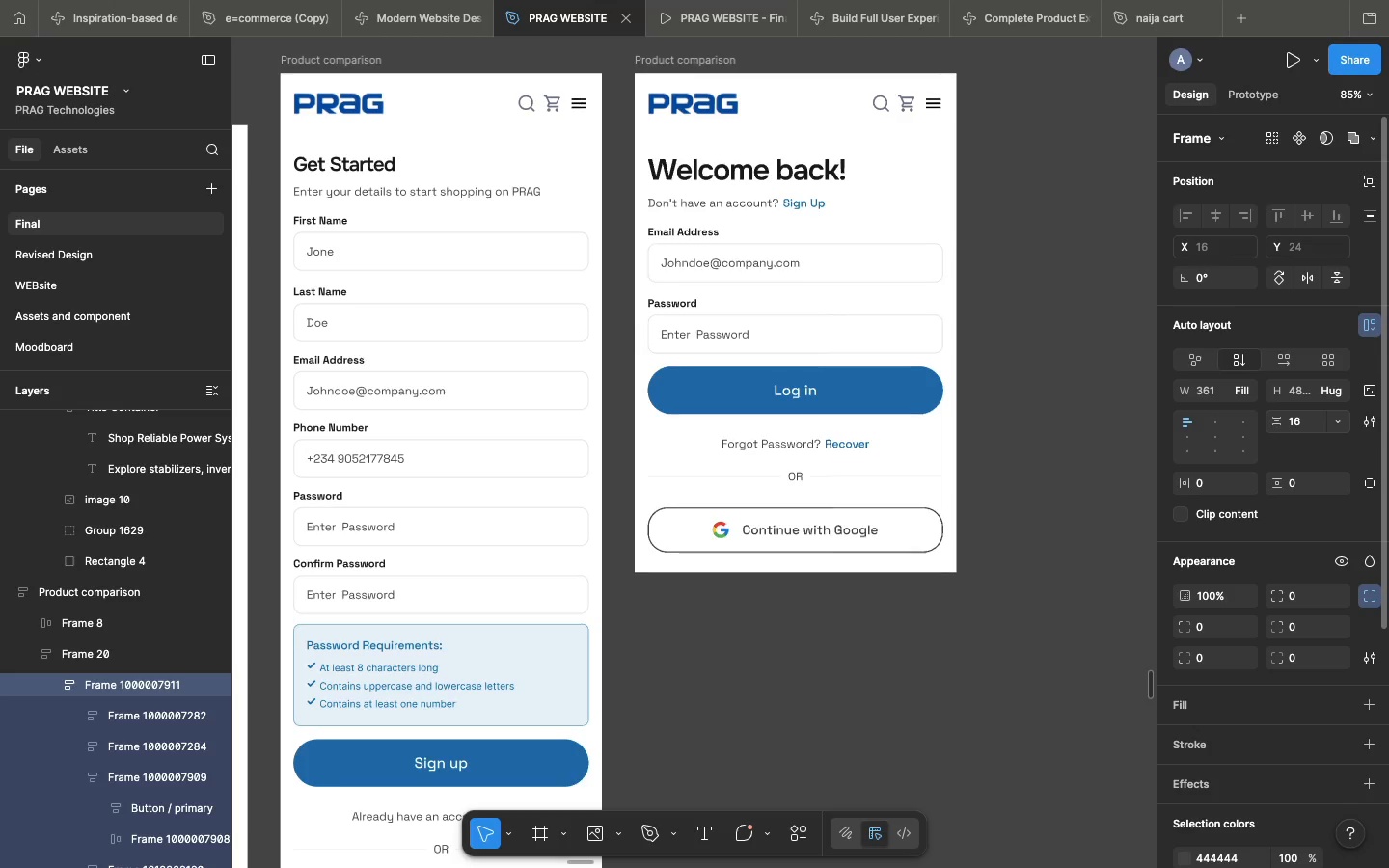 
hold_key(key=Enter, duration=0.32)
 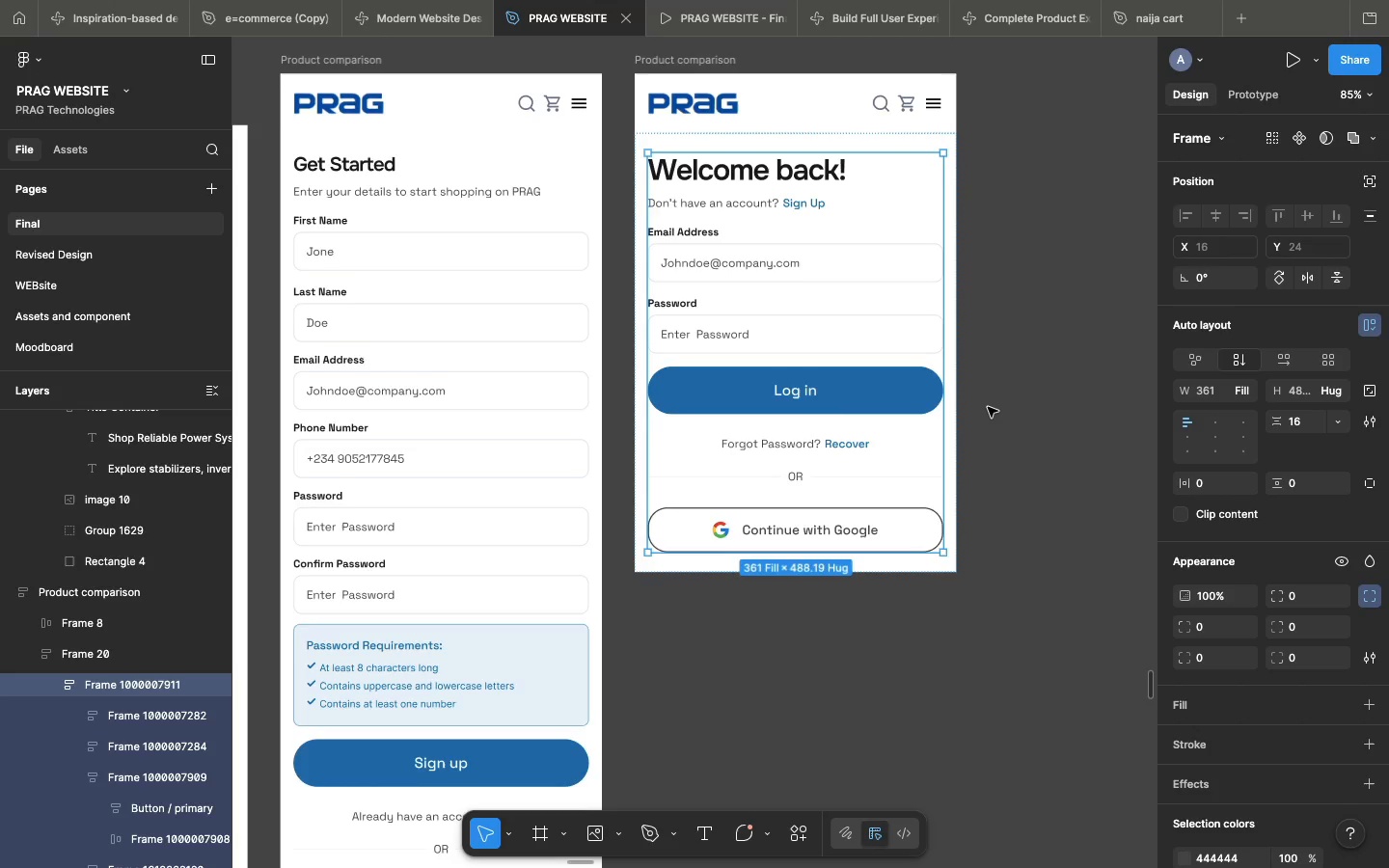 
left_click([702, 120])
 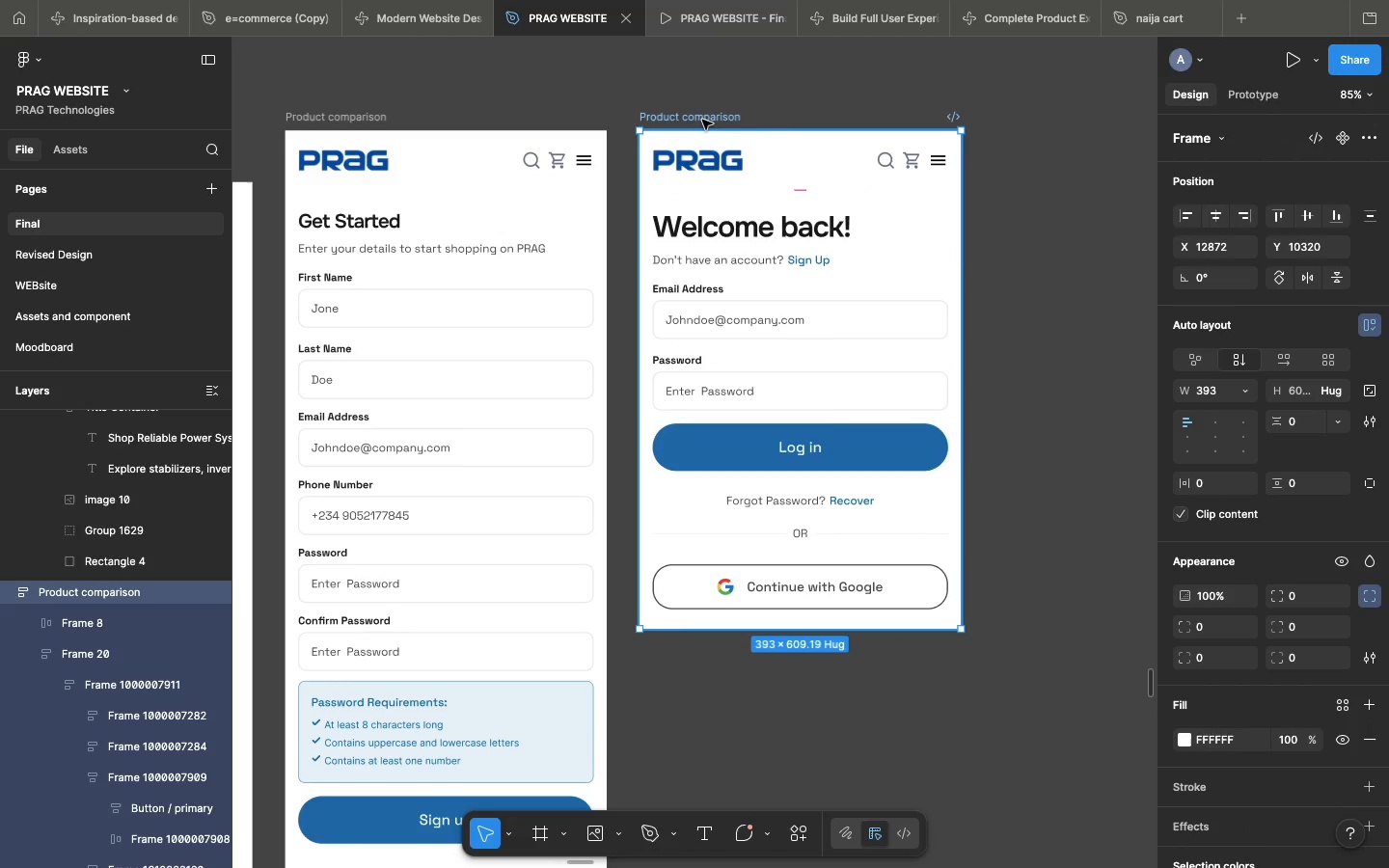 
scroll: coordinate [988, 407], scroll_direction: up, amount: 7.0
 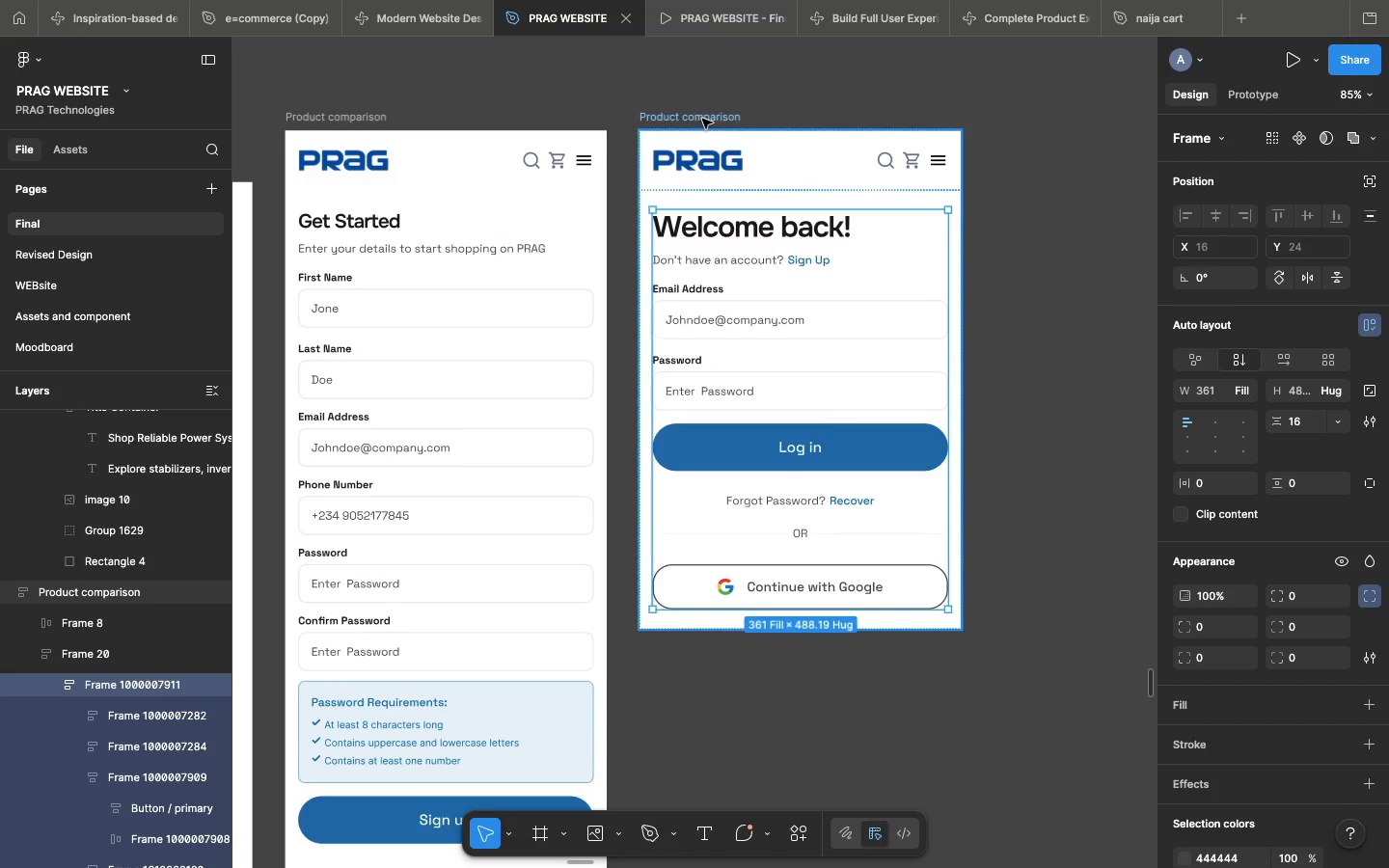 
left_click([702, 120])
 